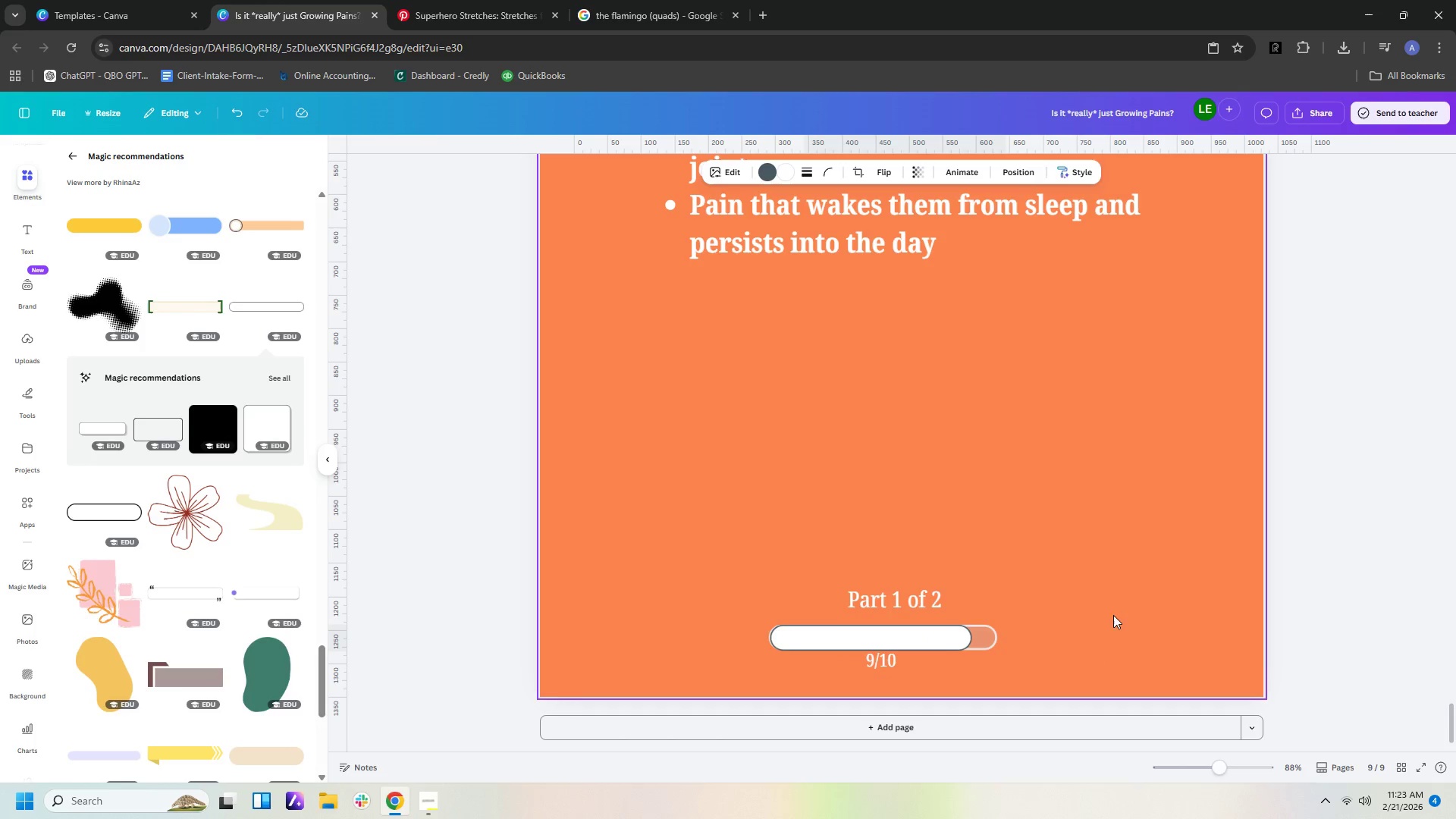 
key(ArrowLeft)
 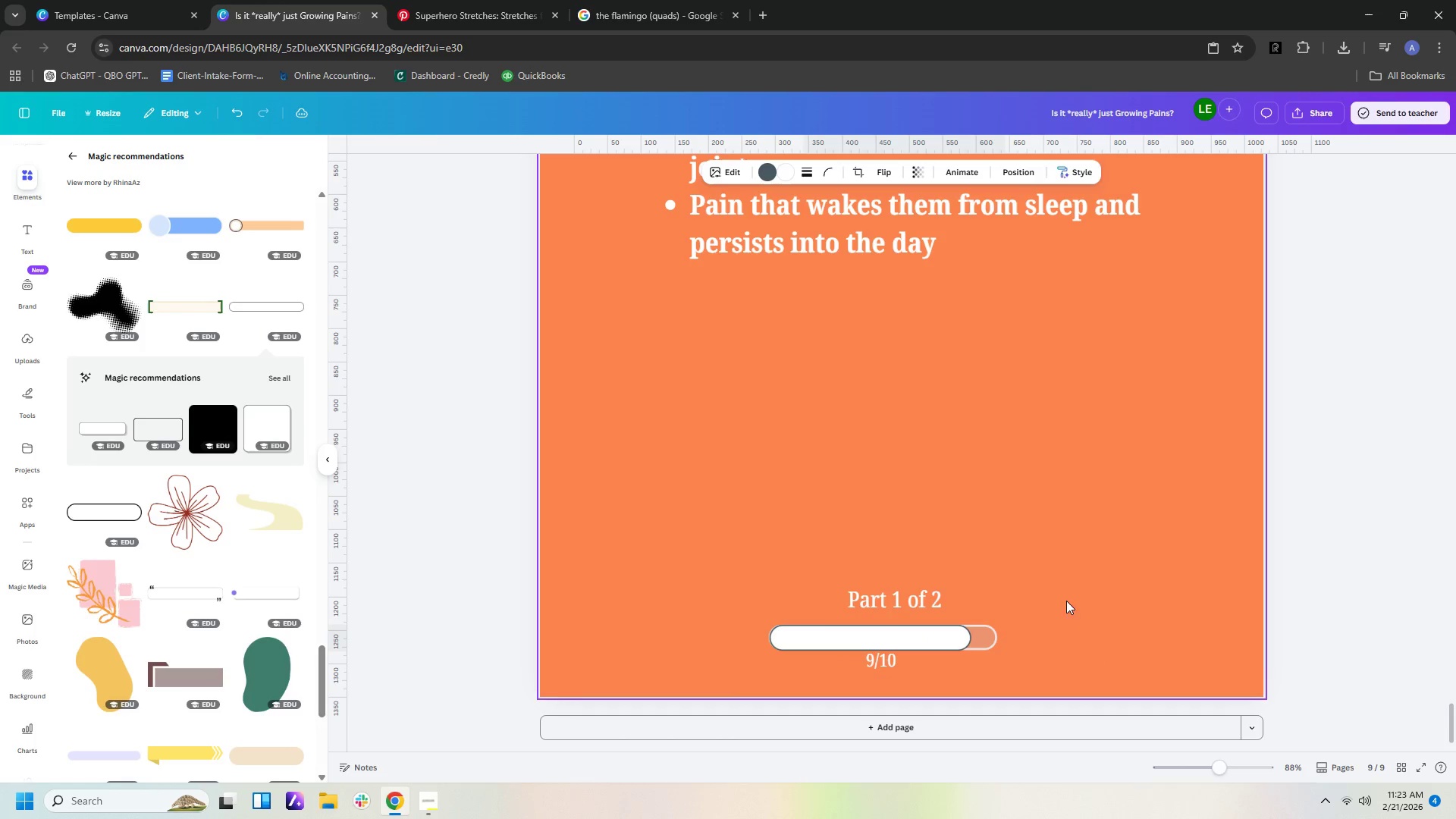 
key(ArrowLeft)
 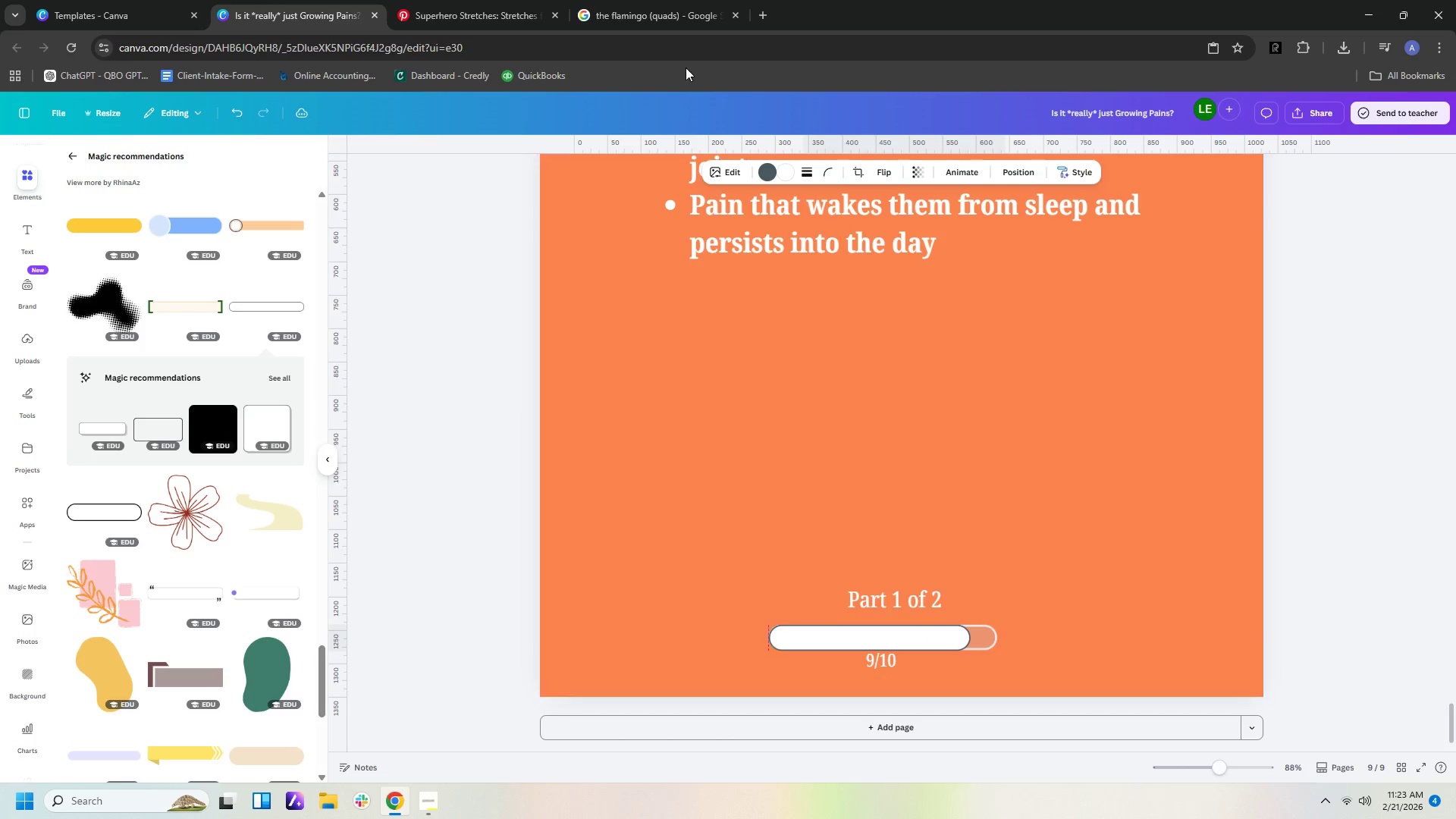 
key(ArrowLeft)
 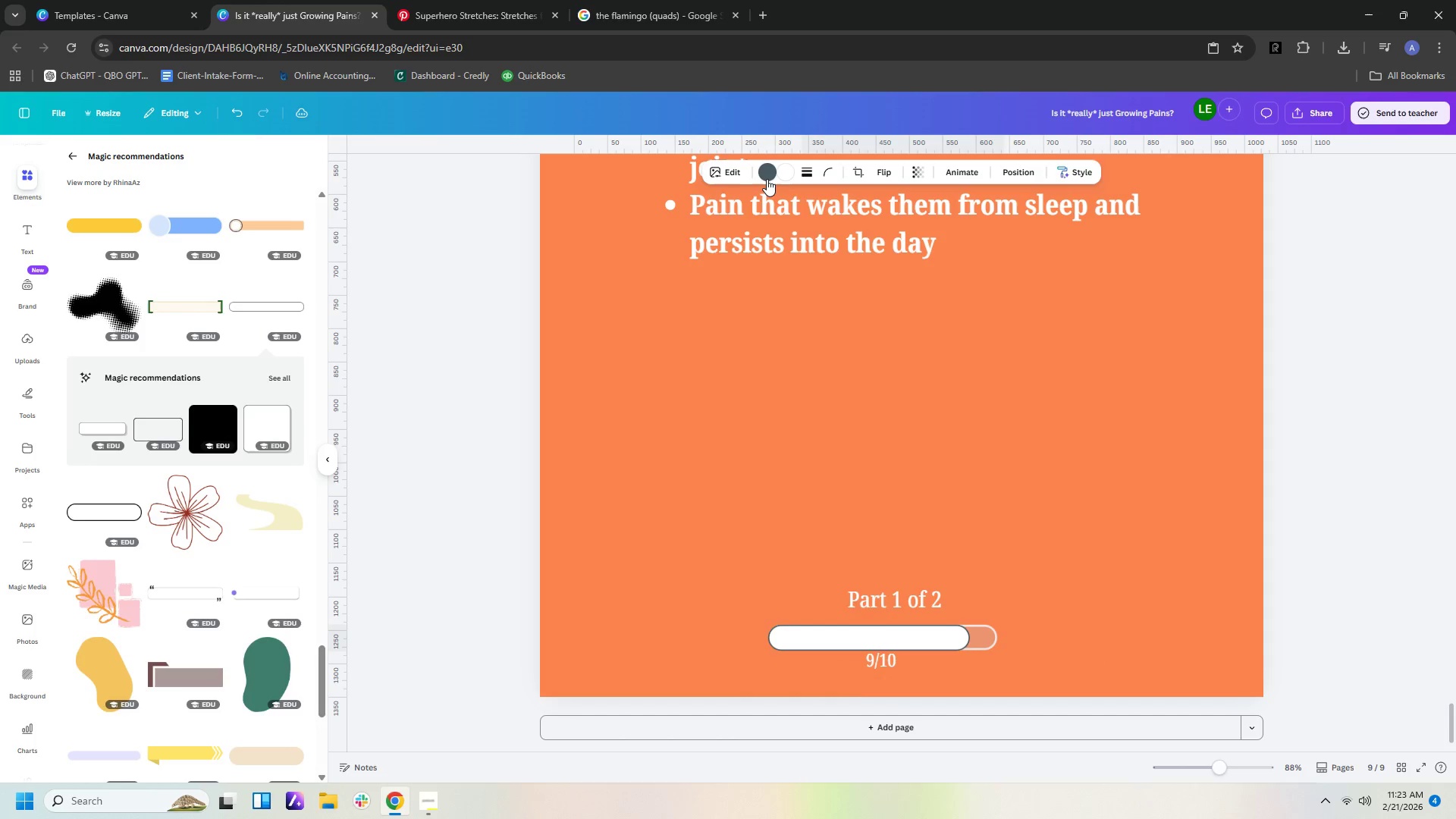 
left_click([767, 179])
 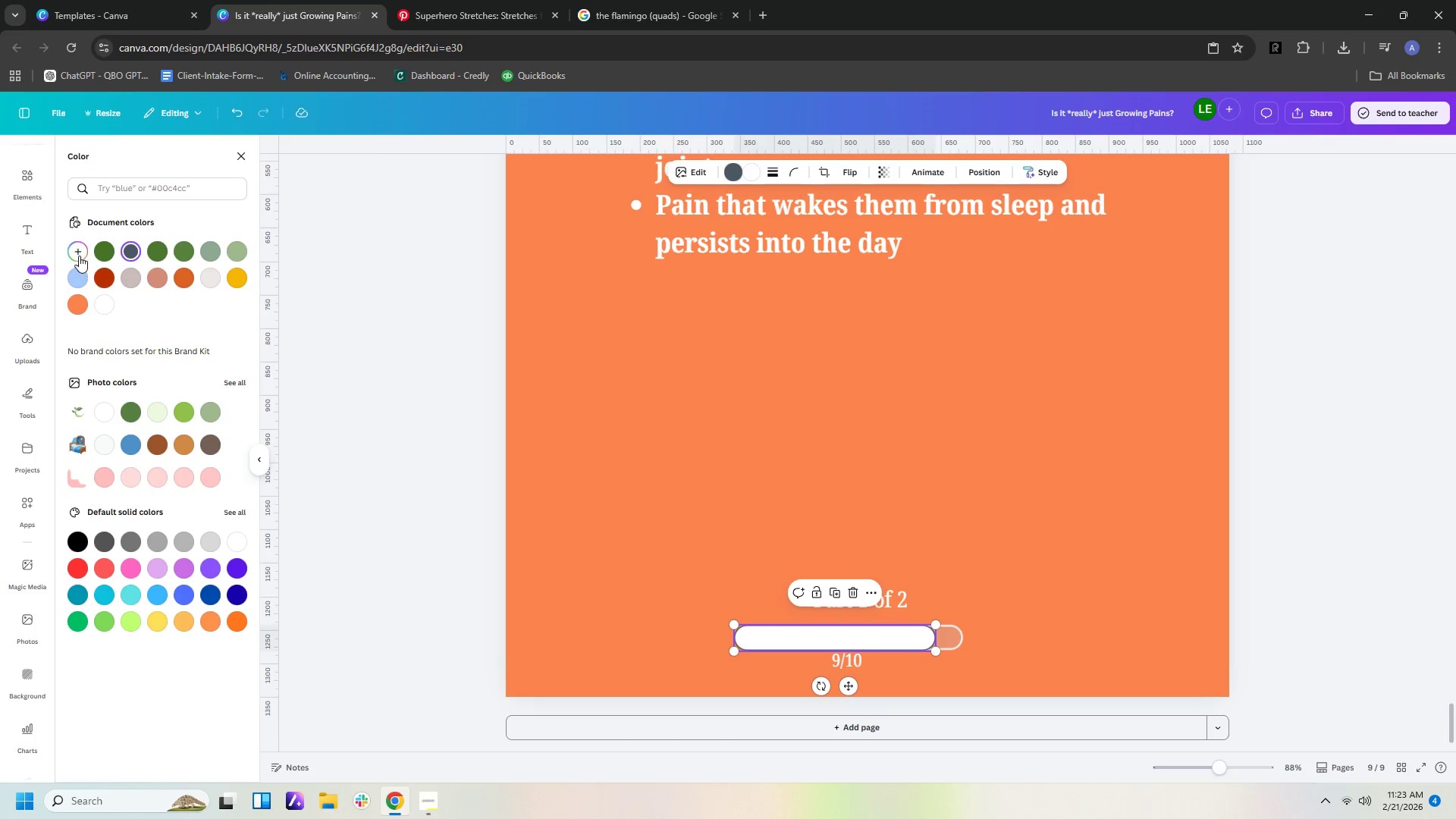 
left_click([96, 300])
 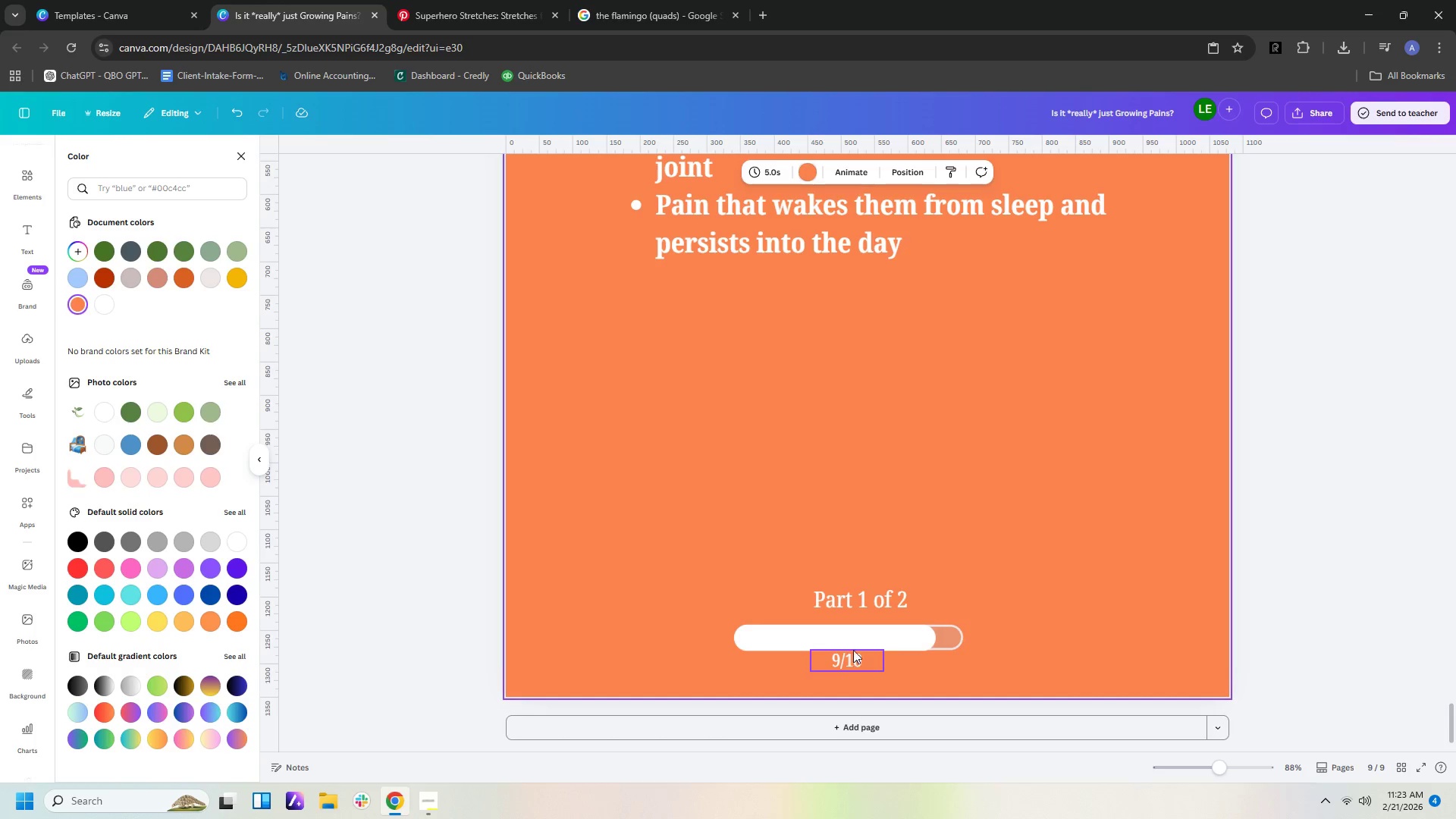 
left_click([864, 637])
 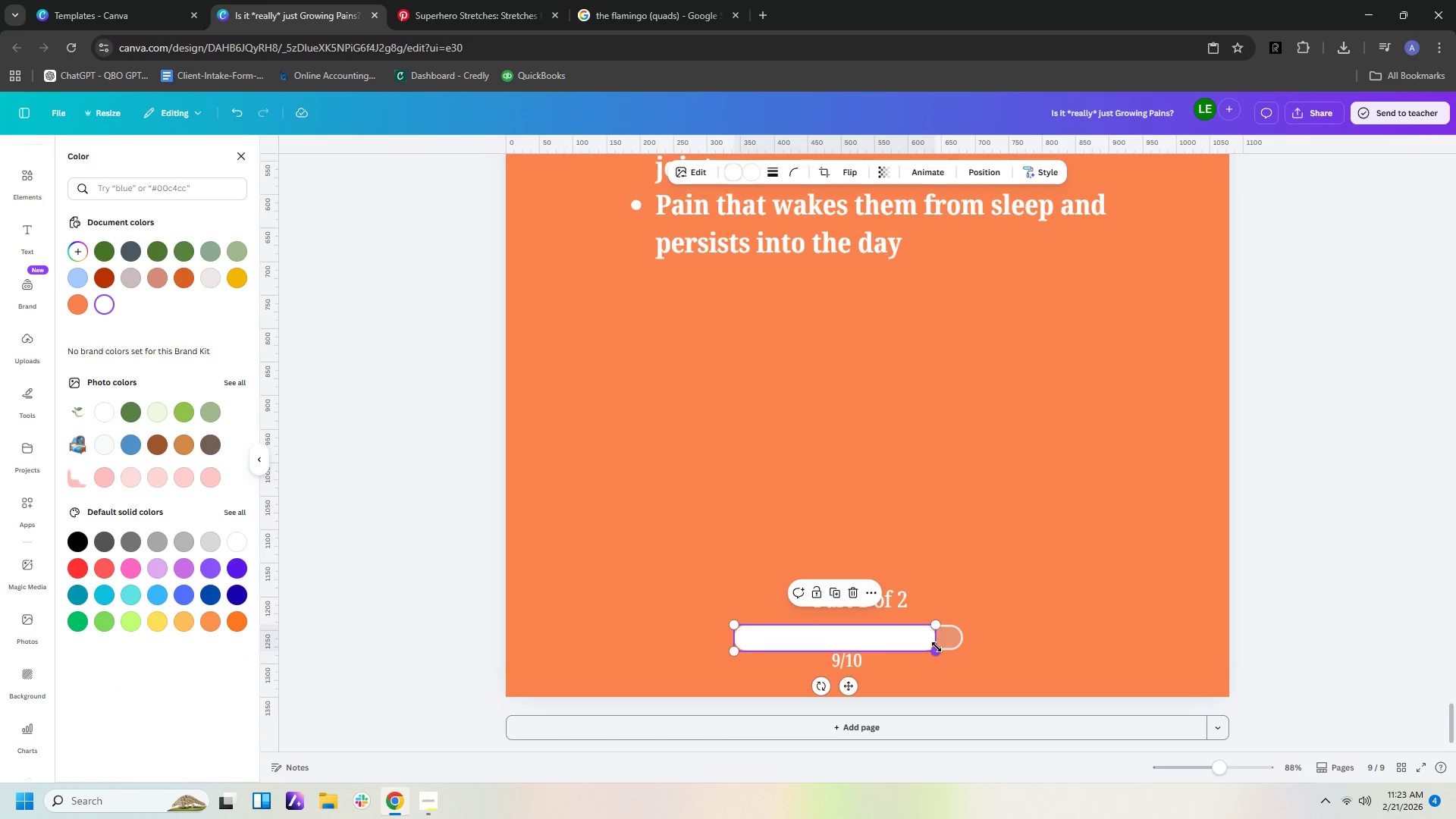 
left_click_drag(start_coordinate=[937, 646], to_coordinate=[933, 646])
 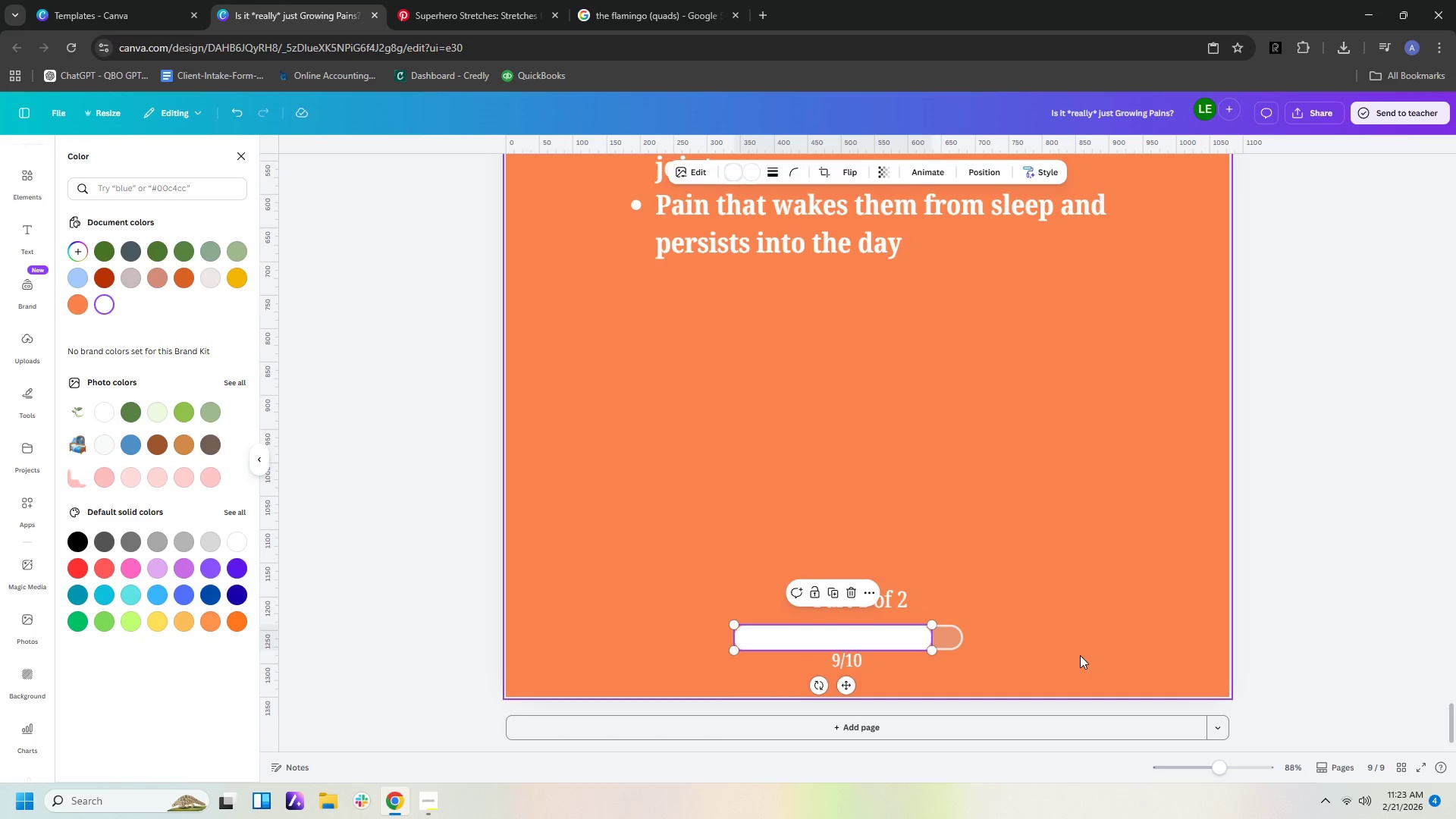 
left_click([1080, 655])
 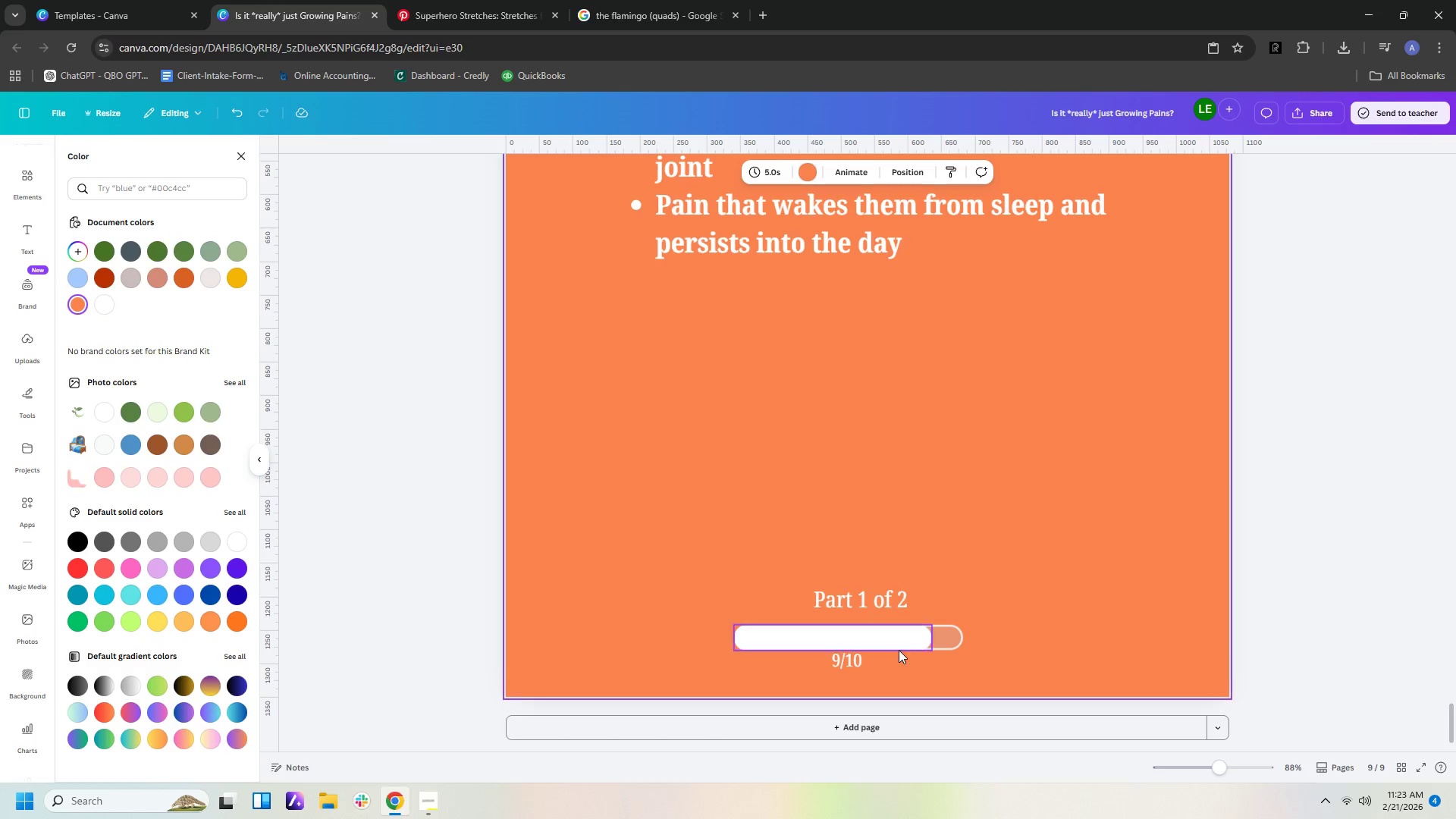 
left_click([885, 634])
 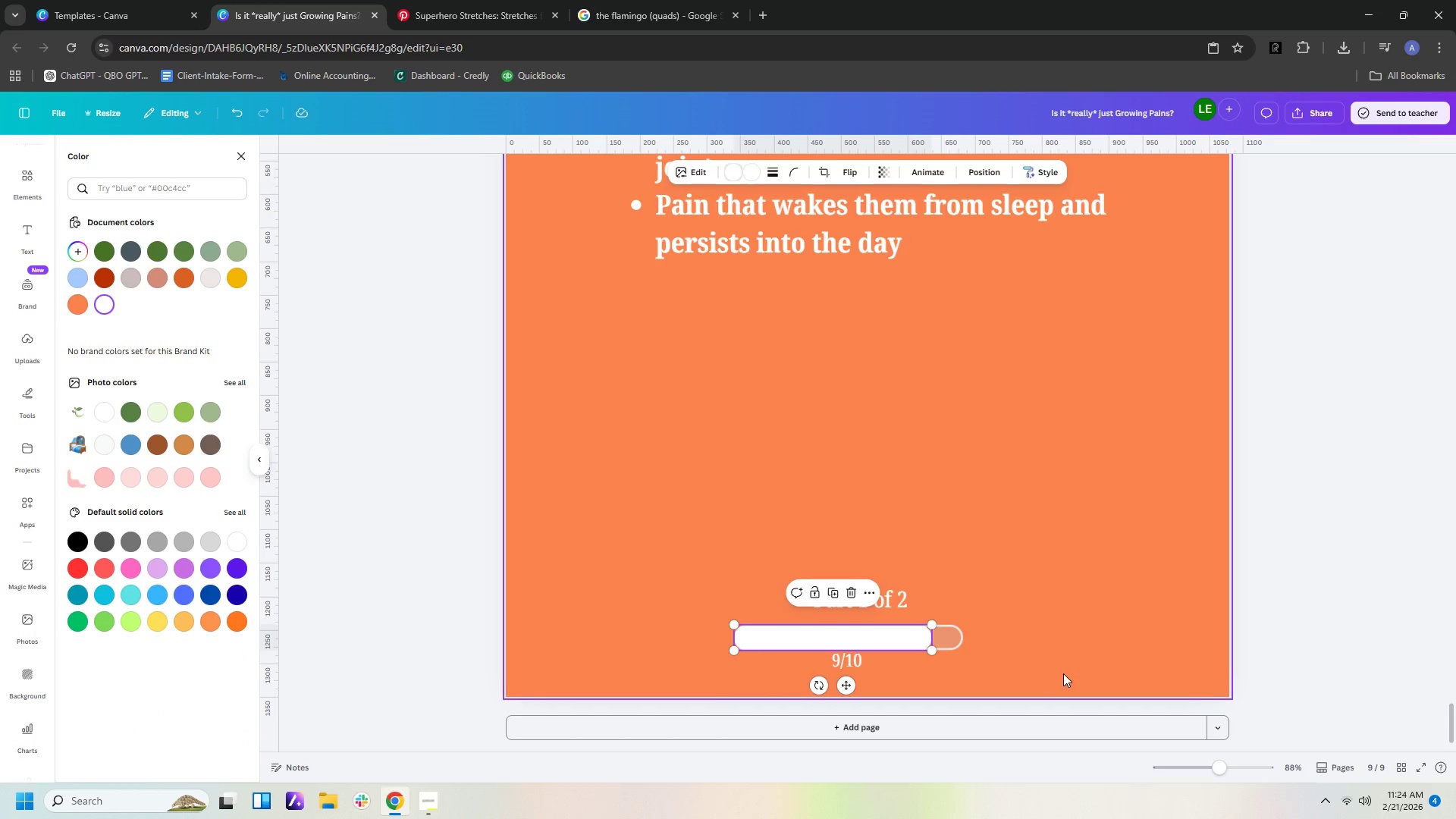 
key(ArrowUp)
 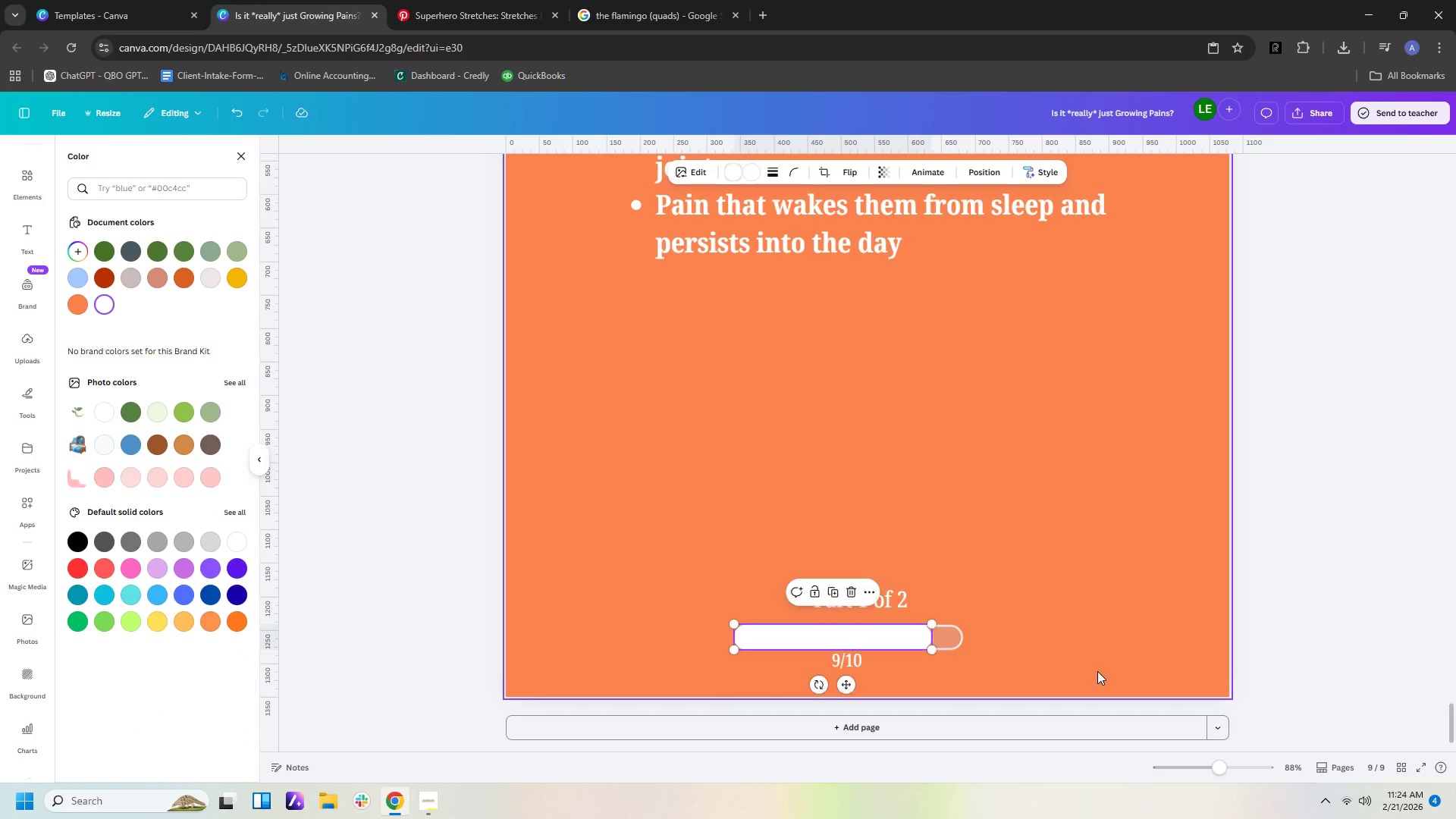 
key(ArrowDown)
 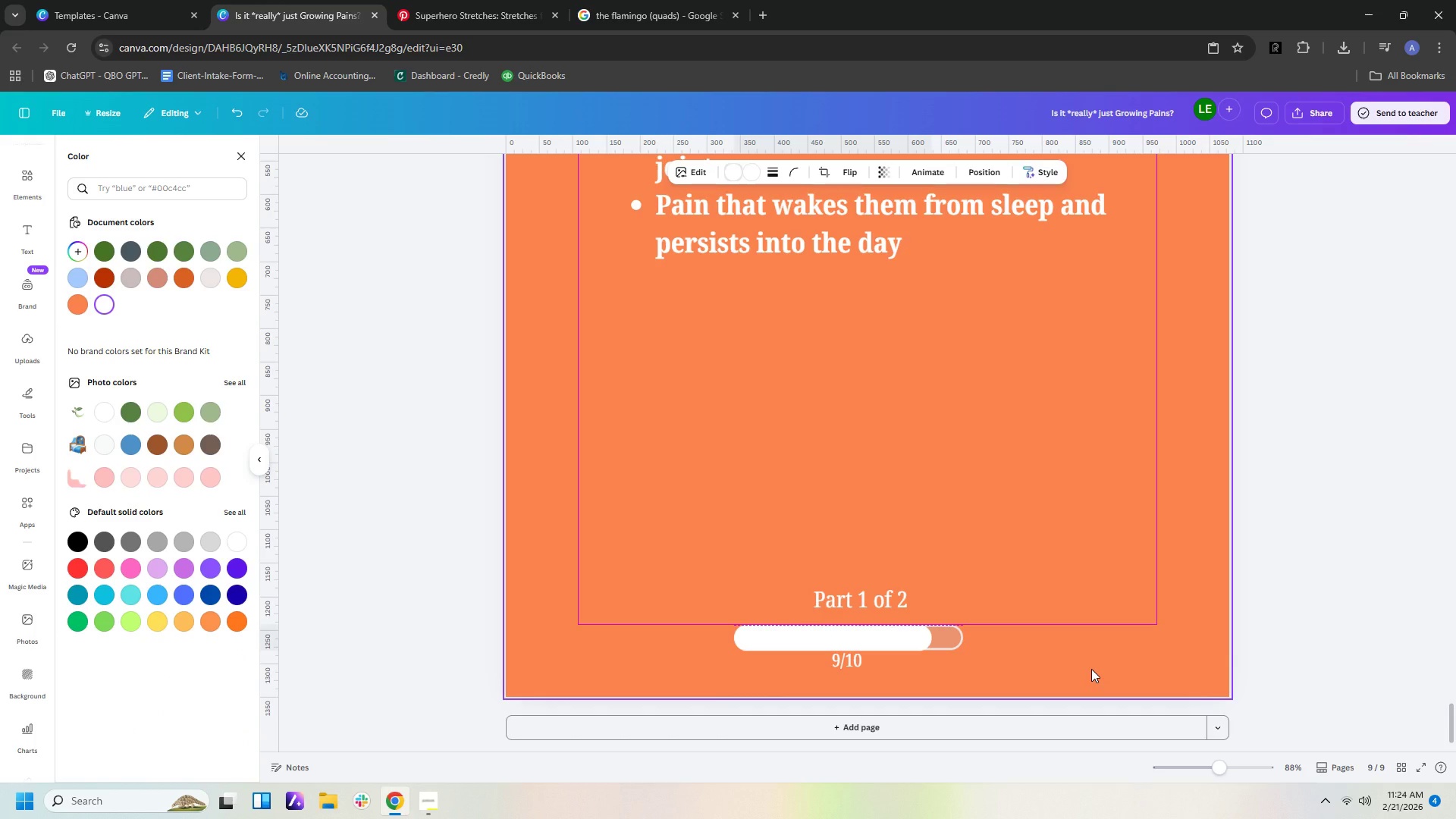 
left_click([1091, 669])
 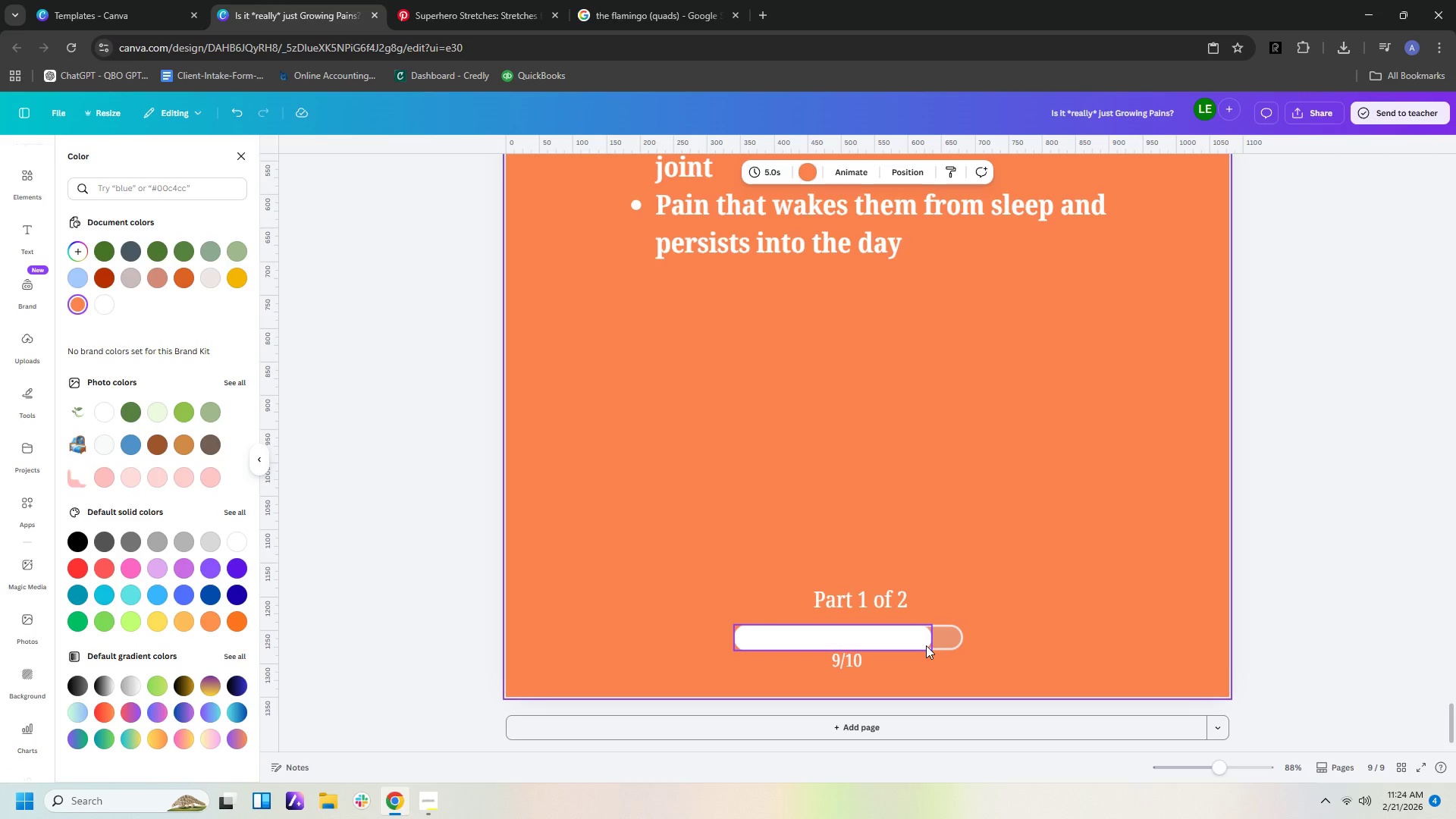 
left_click([912, 645])
 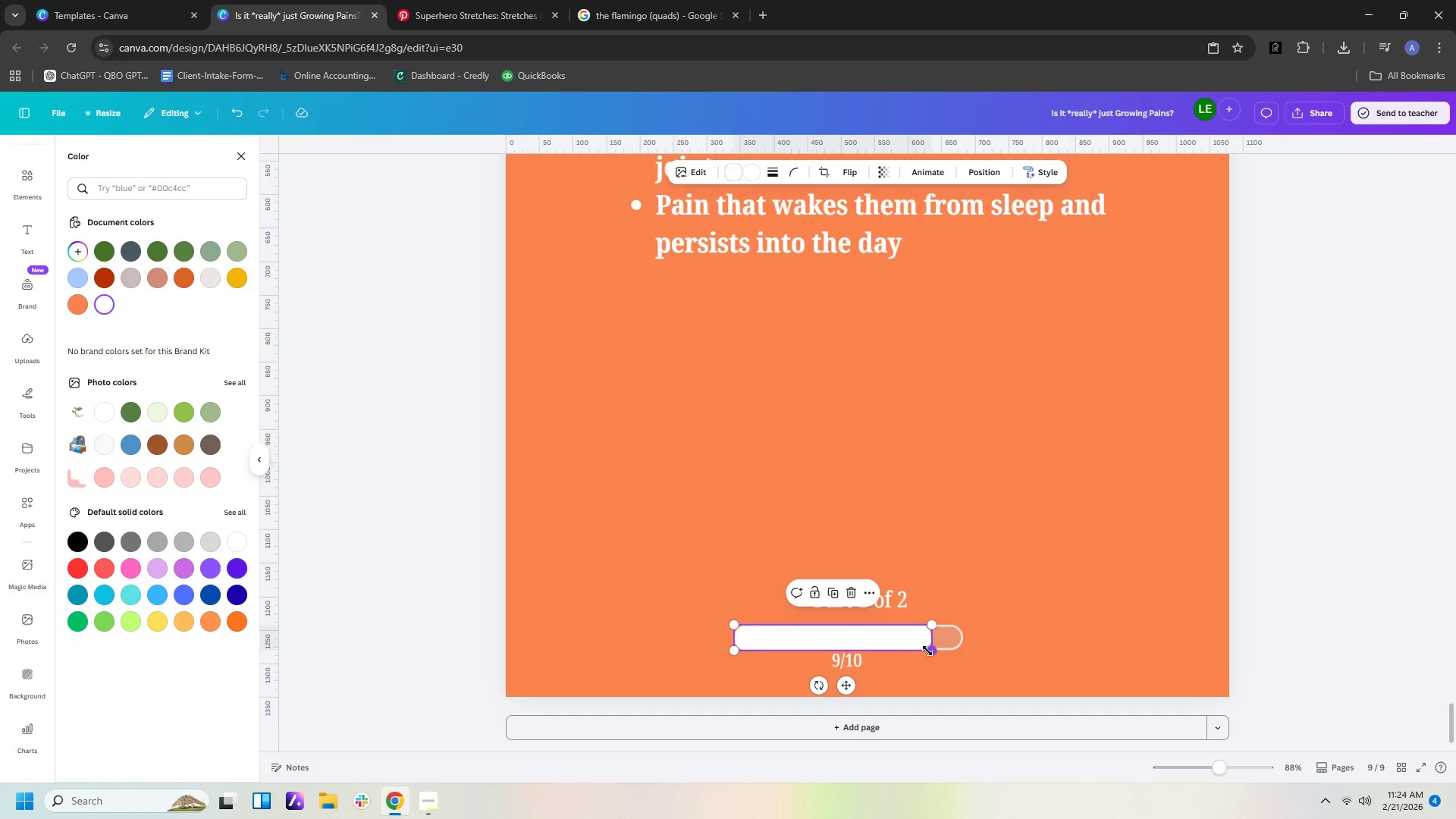 
left_click_drag(start_coordinate=[927, 651], to_coordinate=[922, 648])
 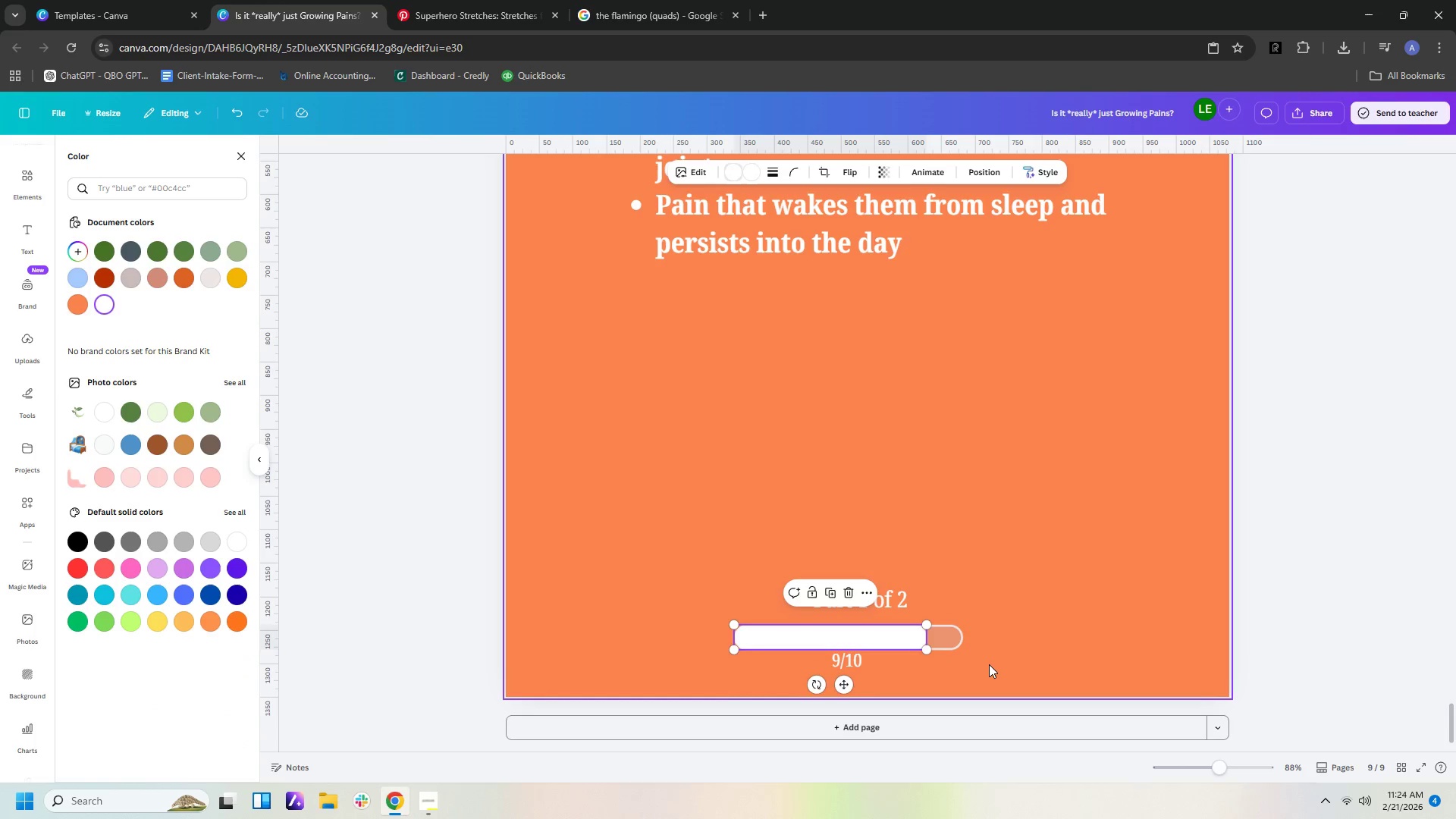 
left_click([989, 664])
 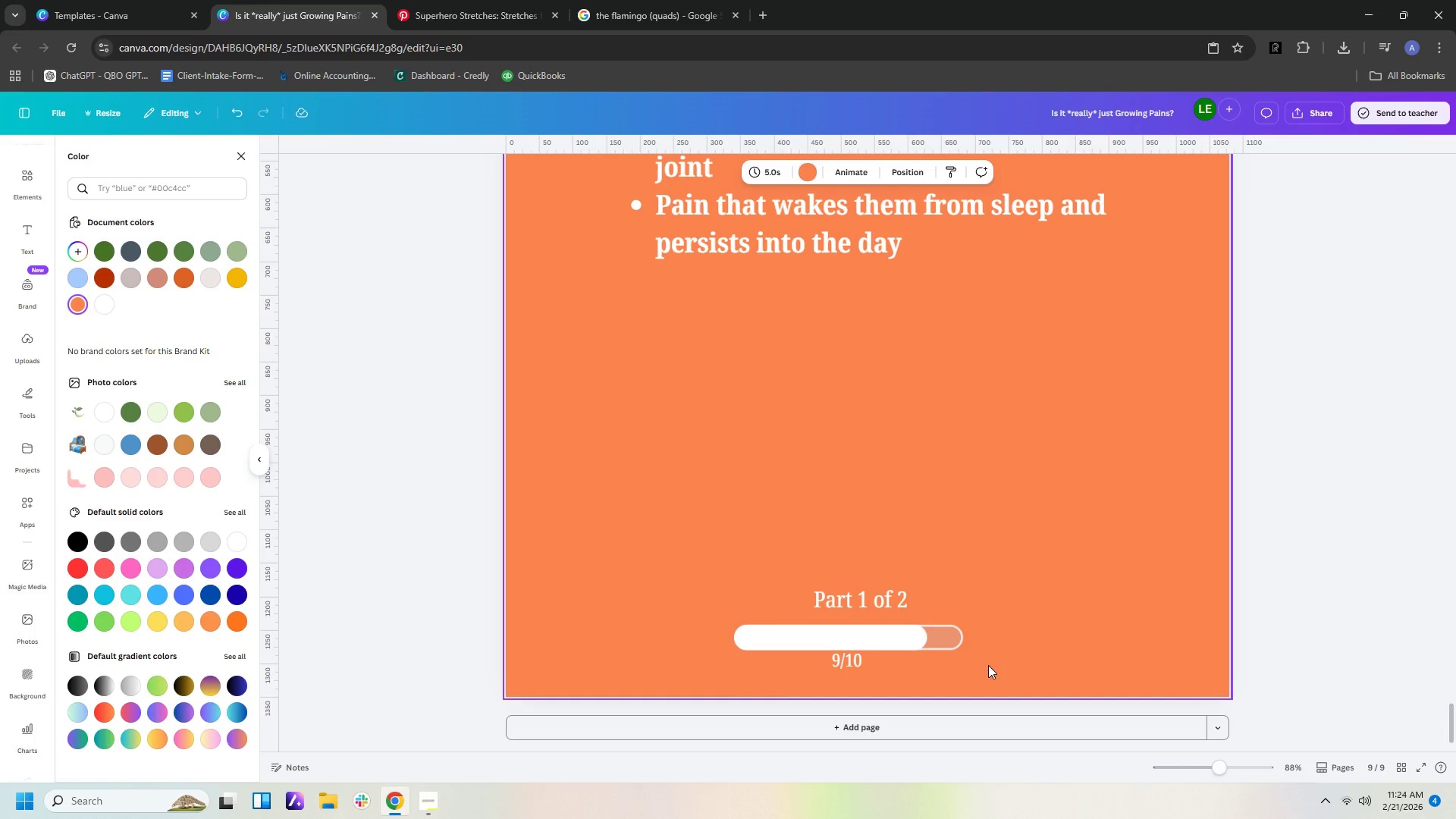 
left_click([987, 659])
 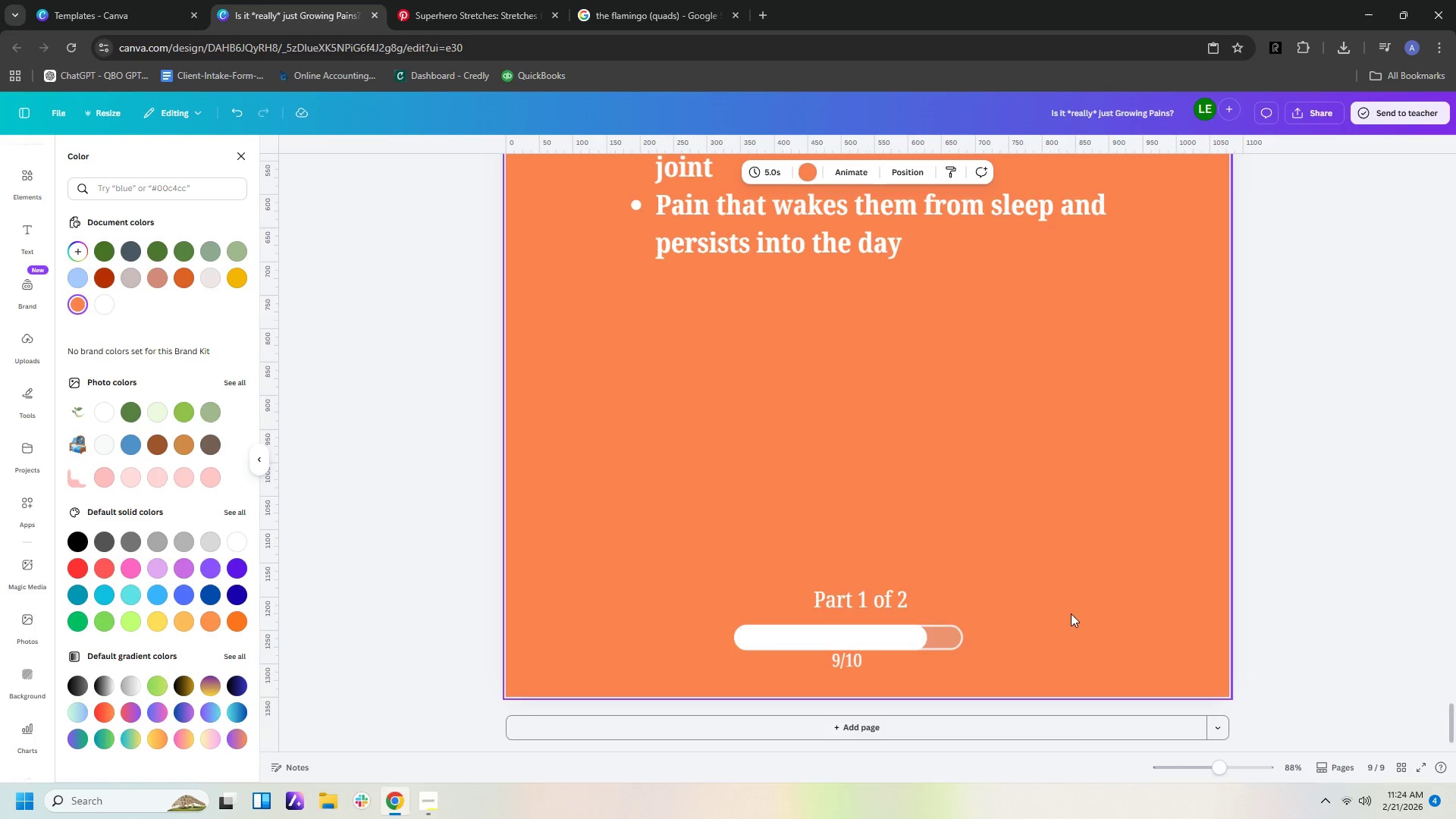 
scroll: coordinate [1181, 472], scroll_direction: up, amount: 21.0
 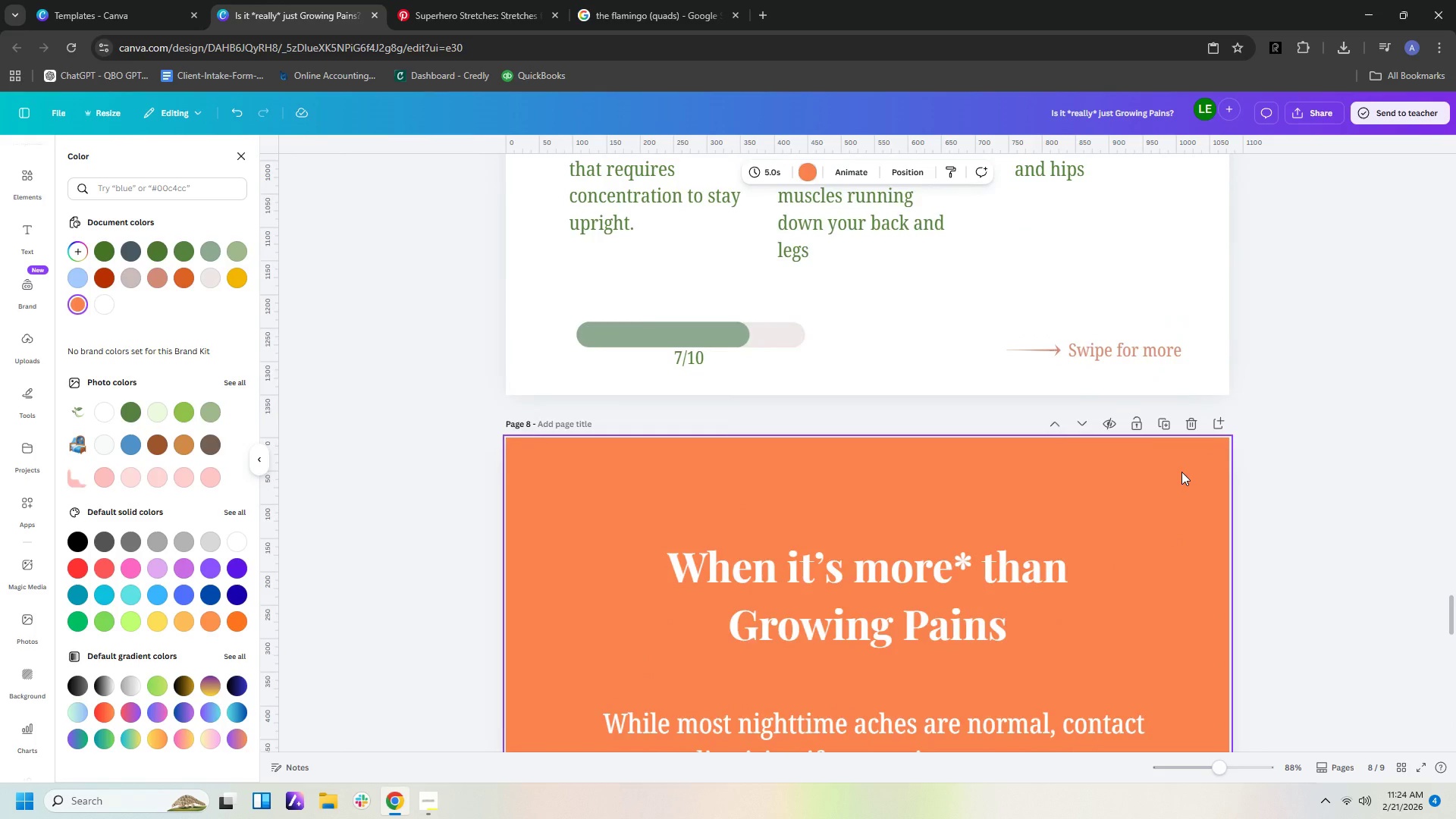 
scroll: coordinate [1172, 484], scroll_direction: down, amount: 22.0
 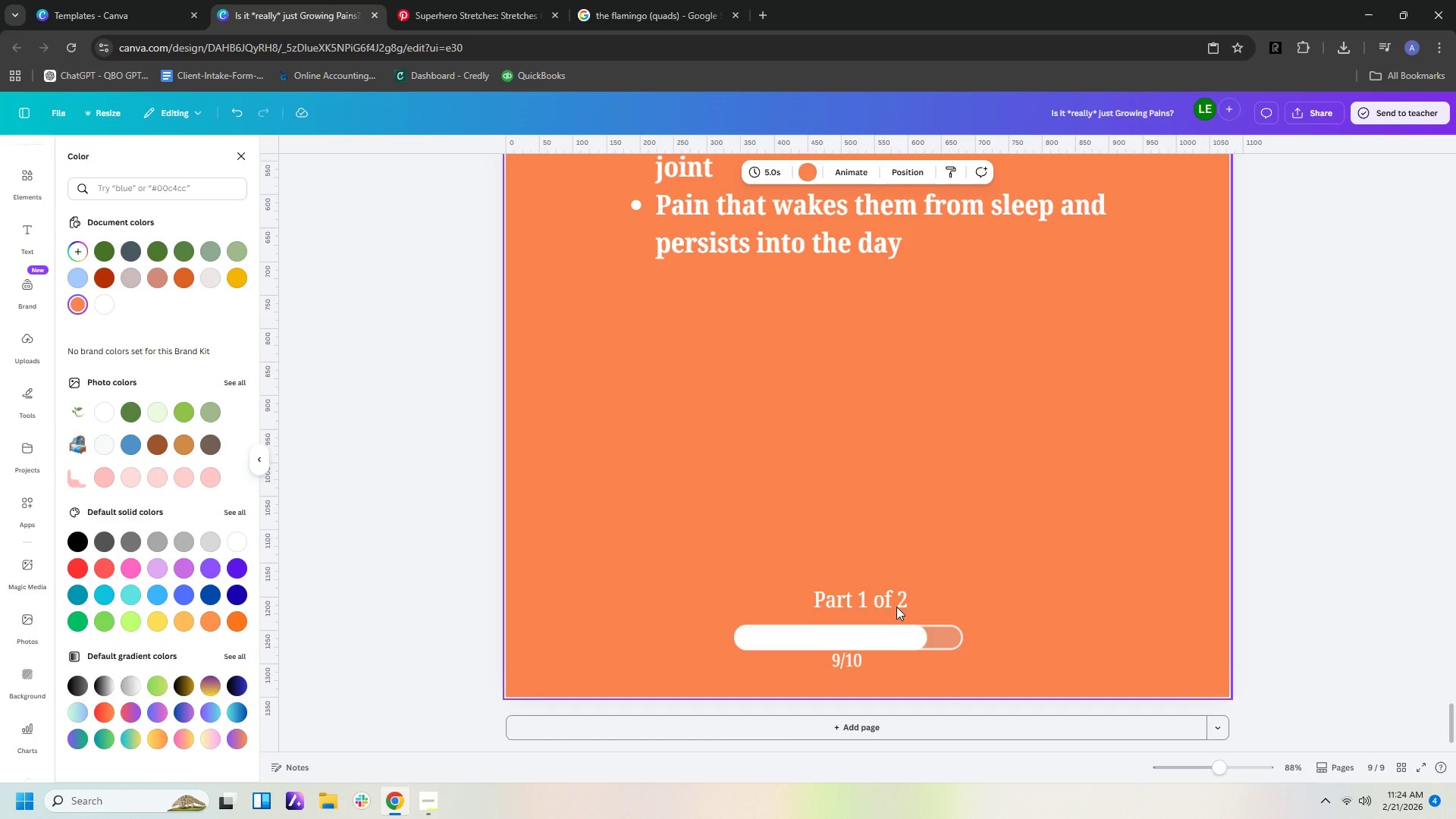 
left_click([392, 276])
 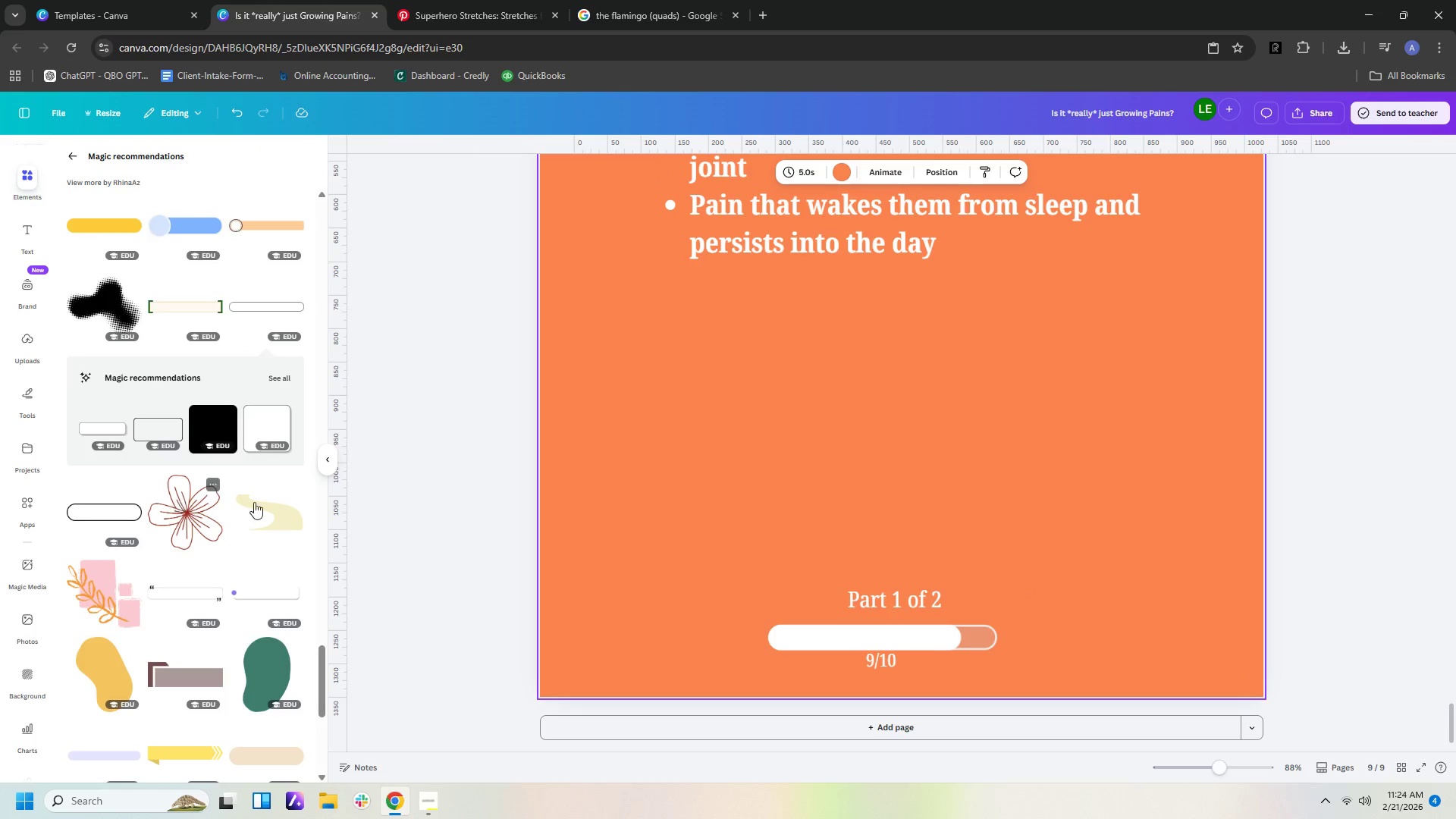 
left_click([284, 383])
 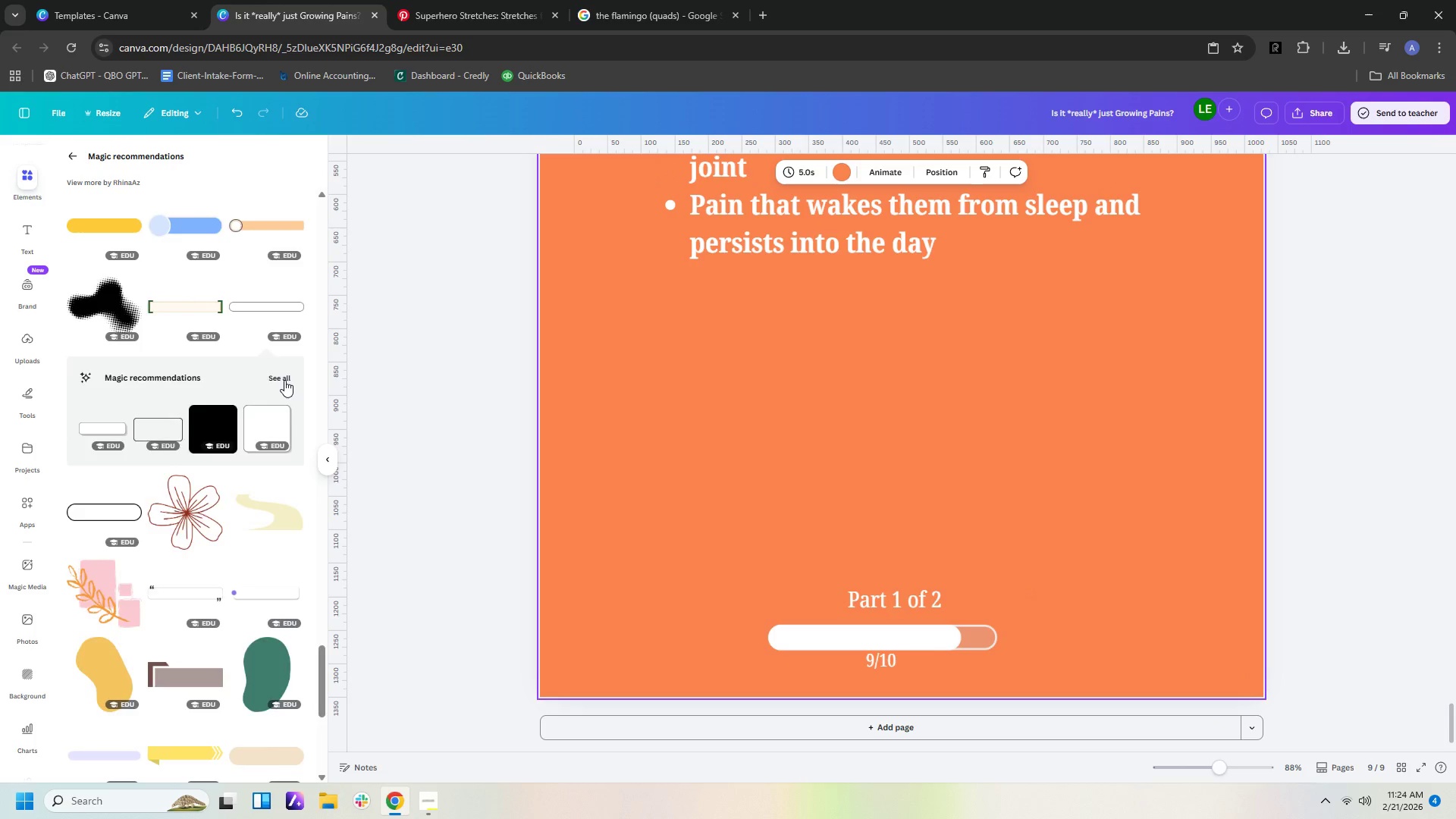 
left_click([284, 380])
 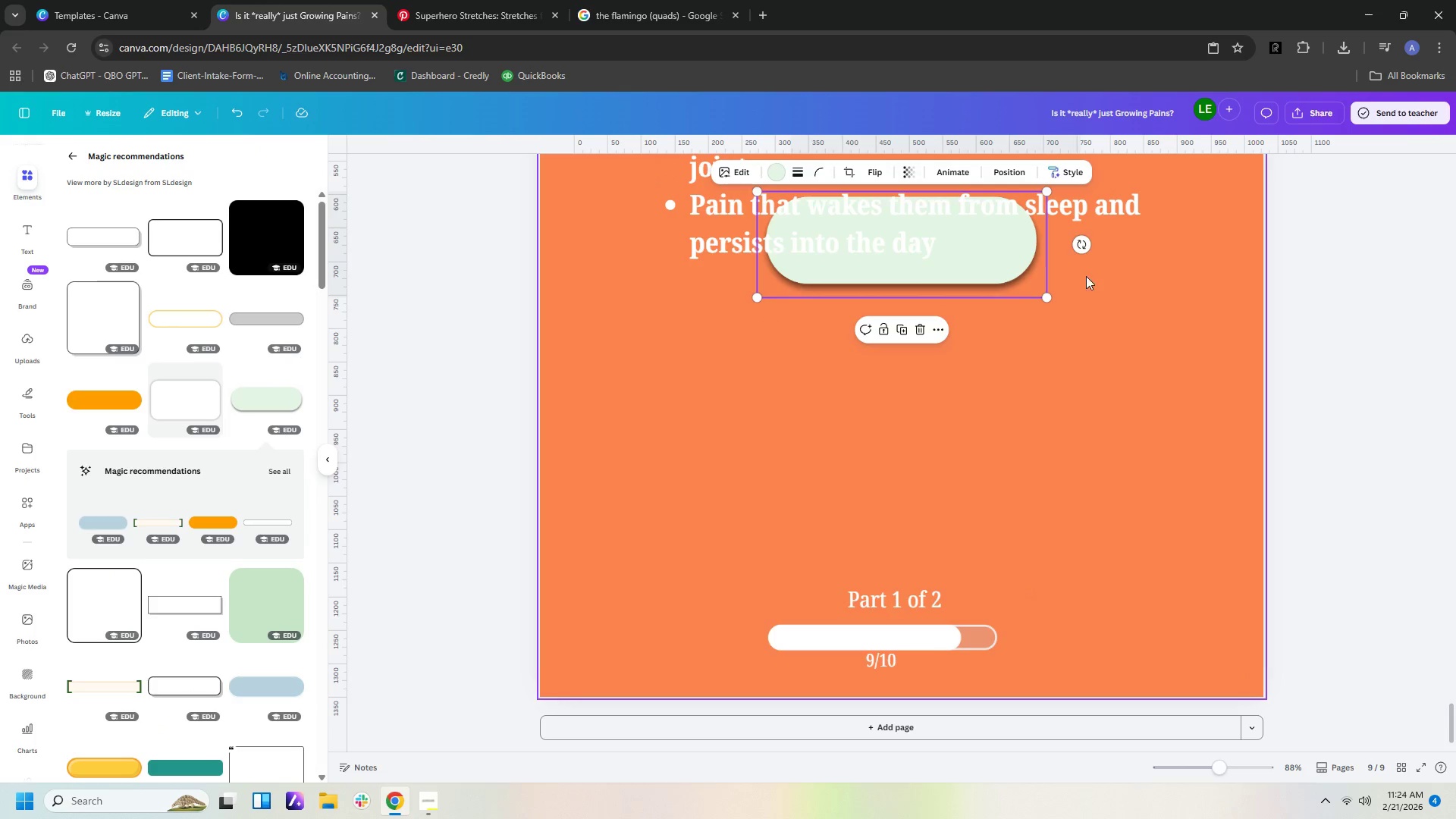 
left_click([964, 269])
 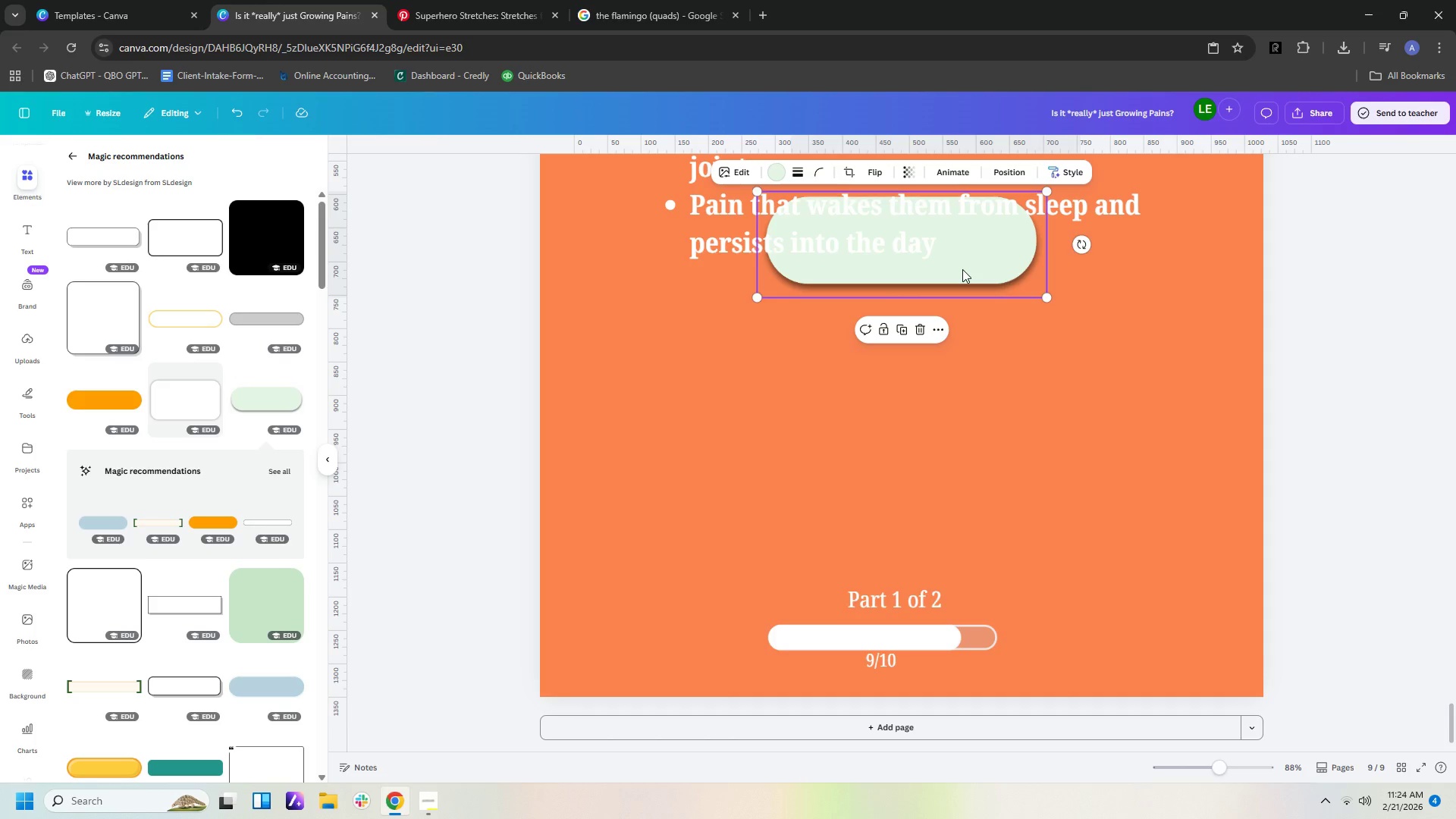 
key(Delete)
 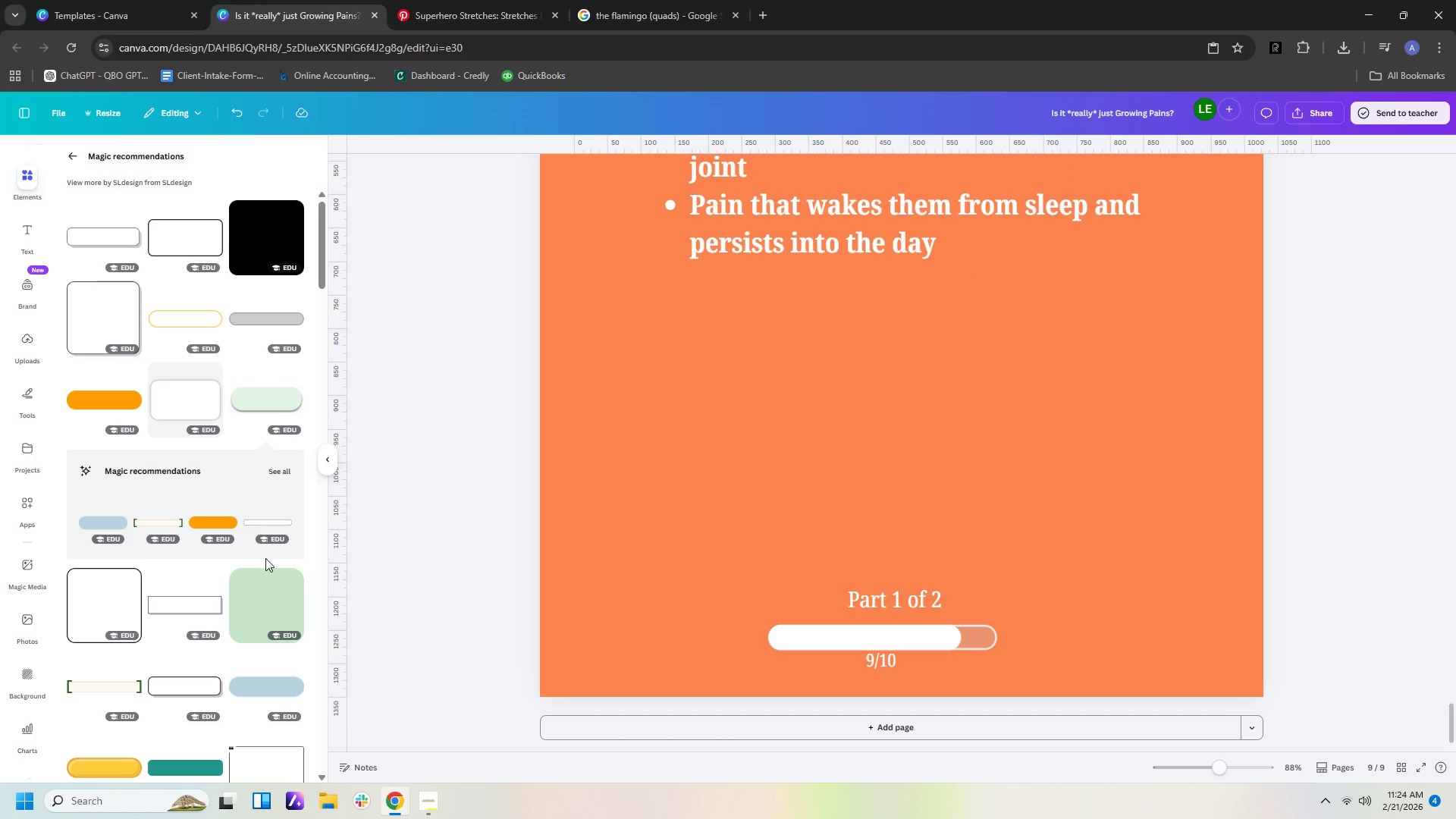 
scroll: coordinate [265, 558], scroll_direction: down, amount: 4.0
 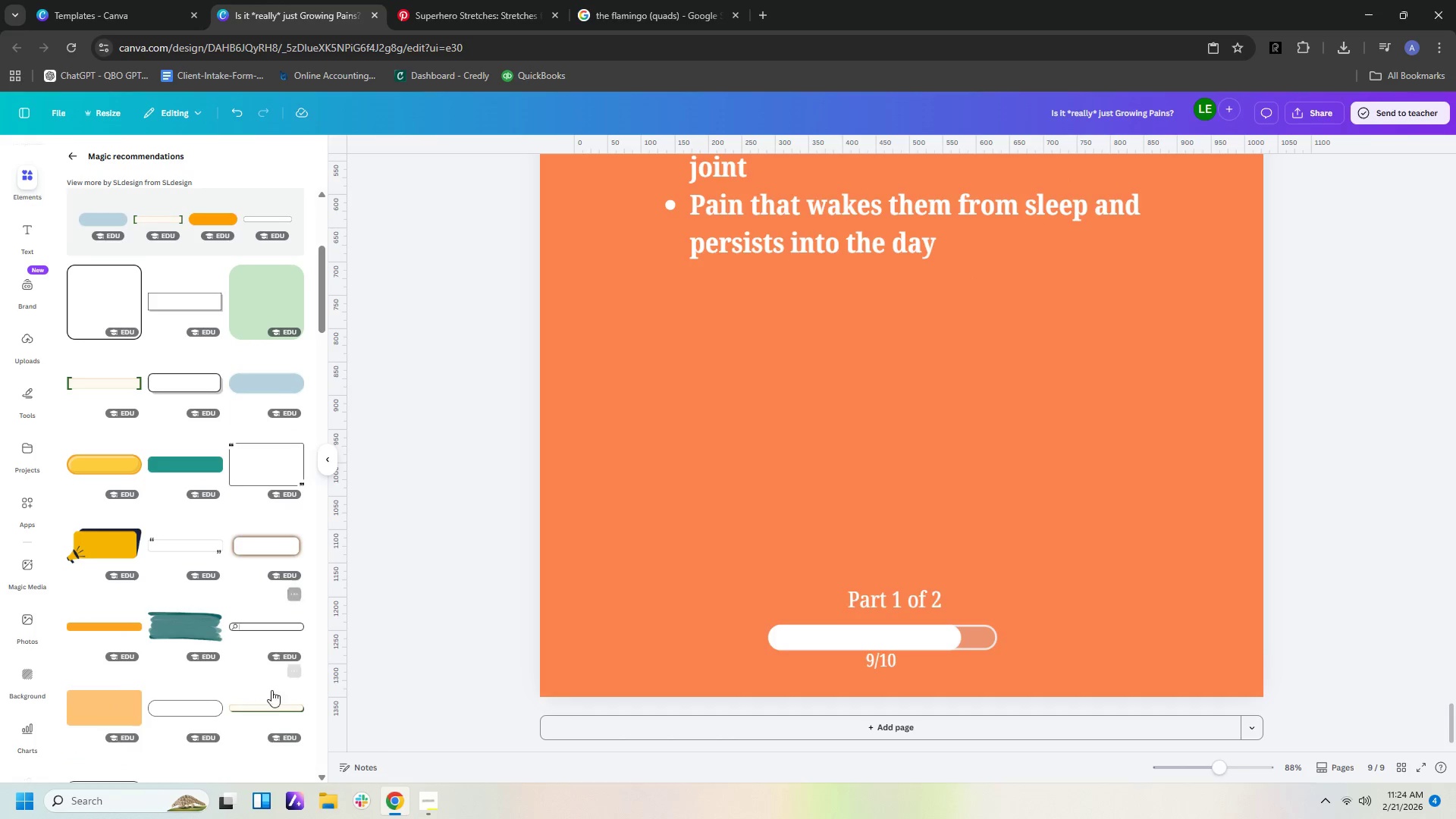 
left_click([271, 711])
 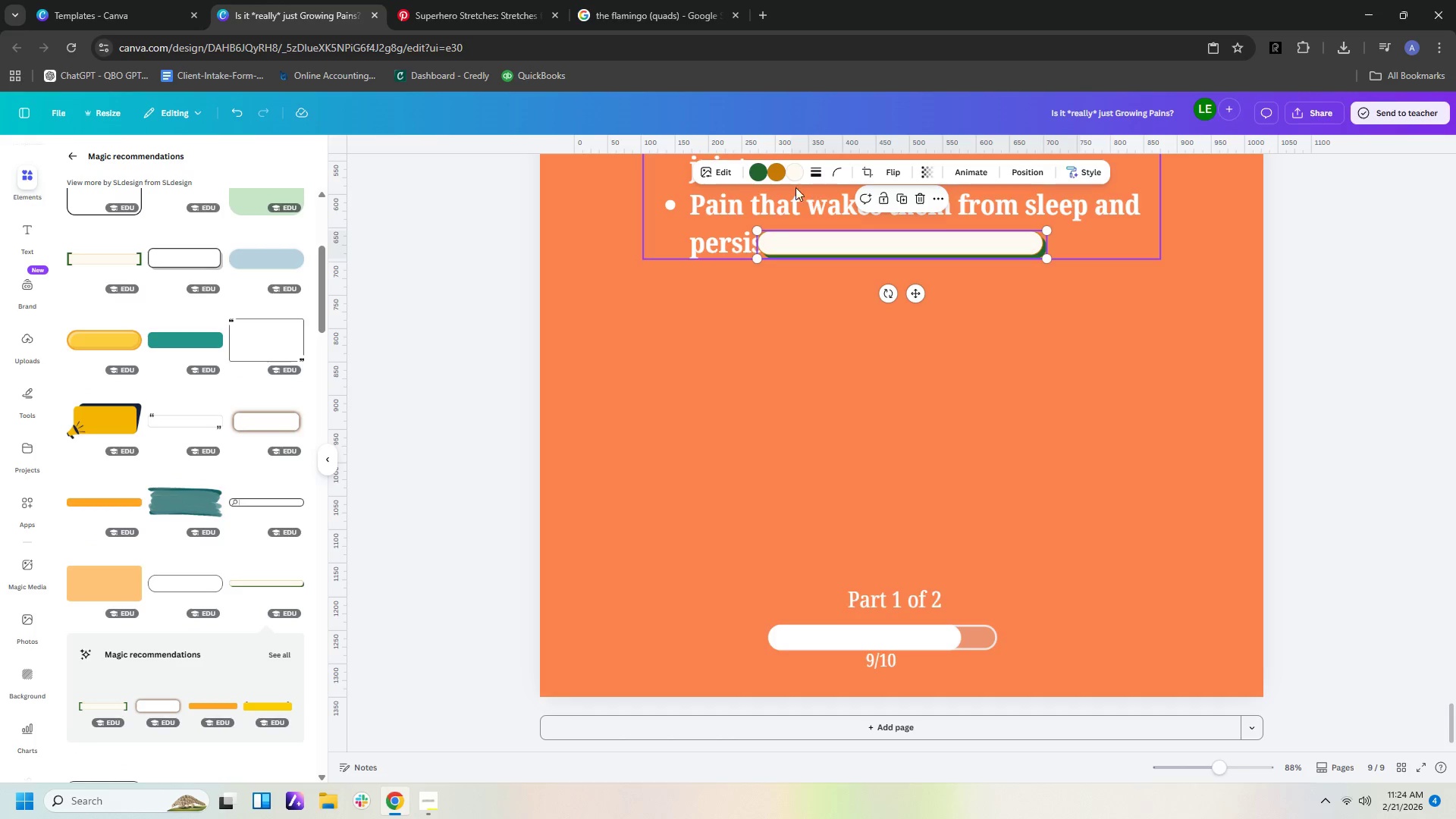 
left_click([778, 176])
 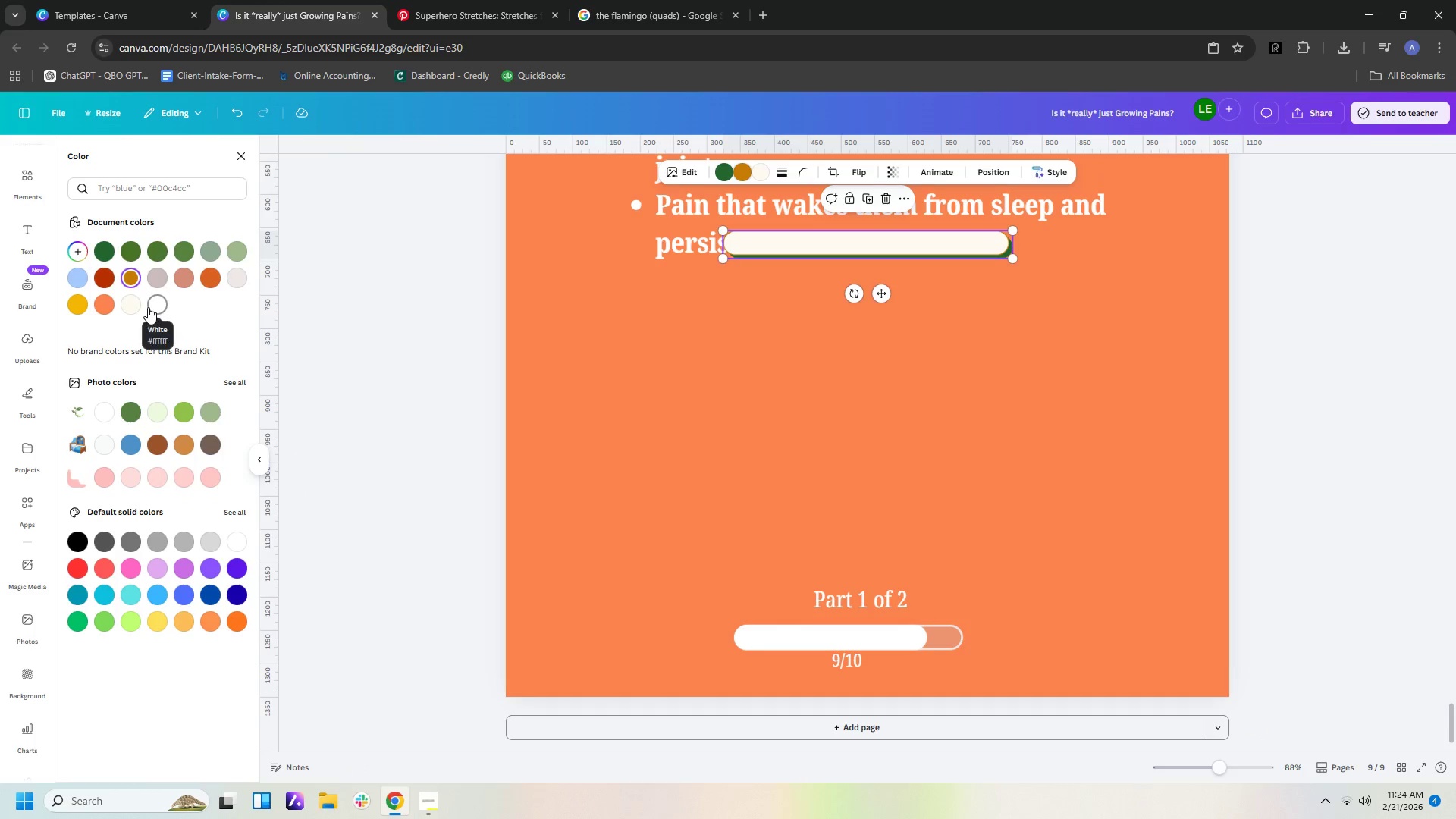 
left_click([150, 308])
 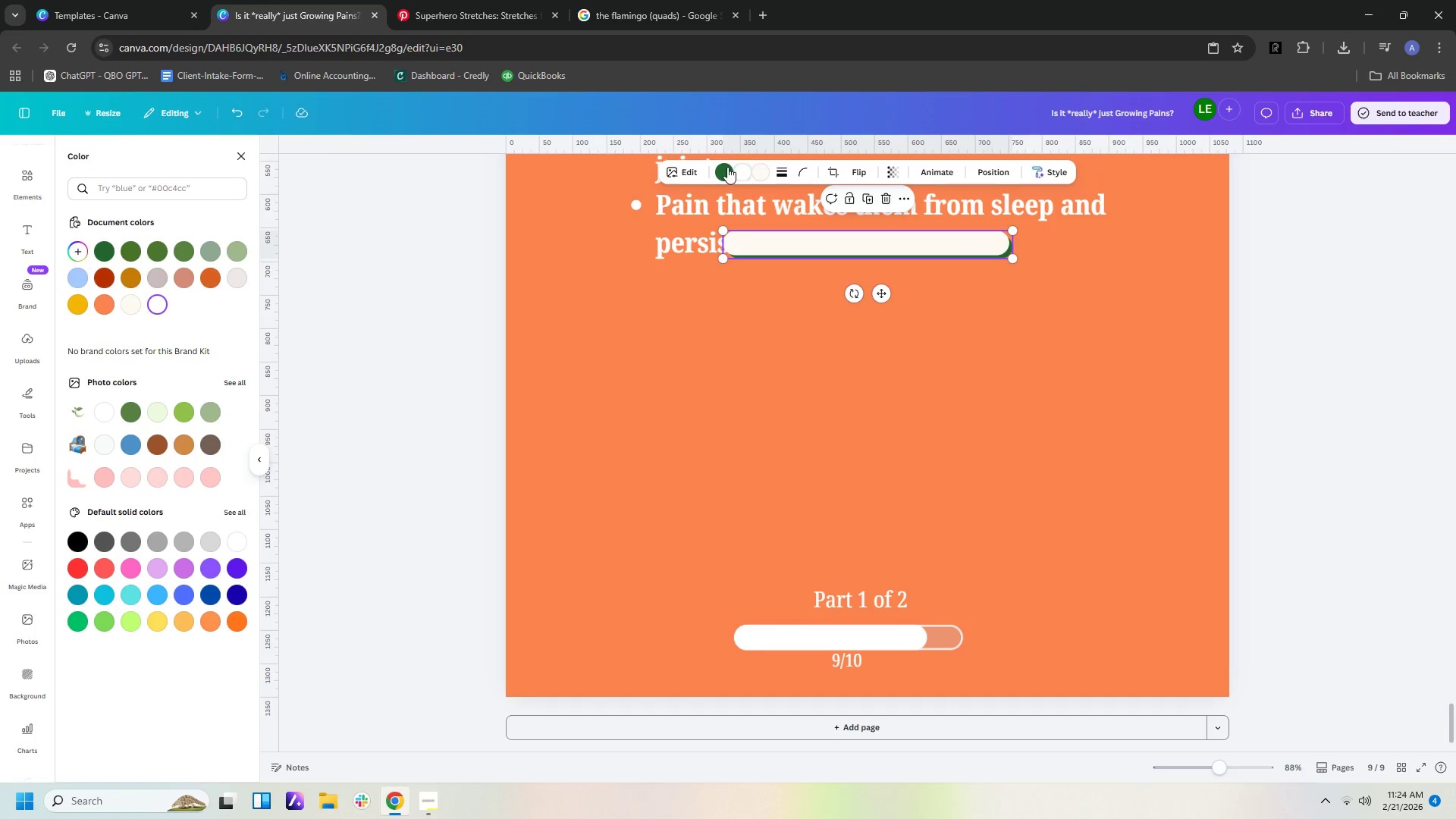 
left_click([726, 167])
 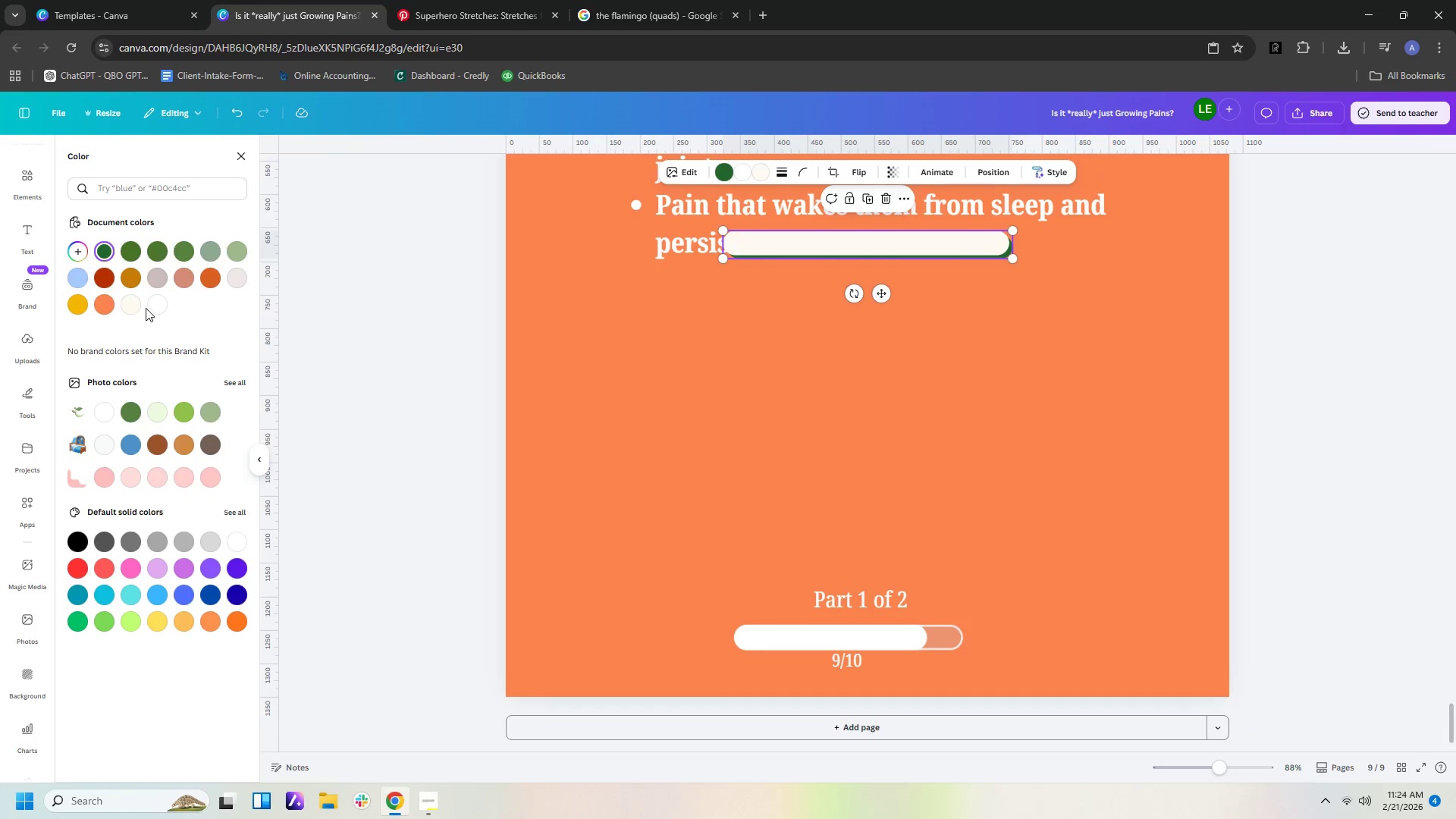 
left_click([152, 305])
 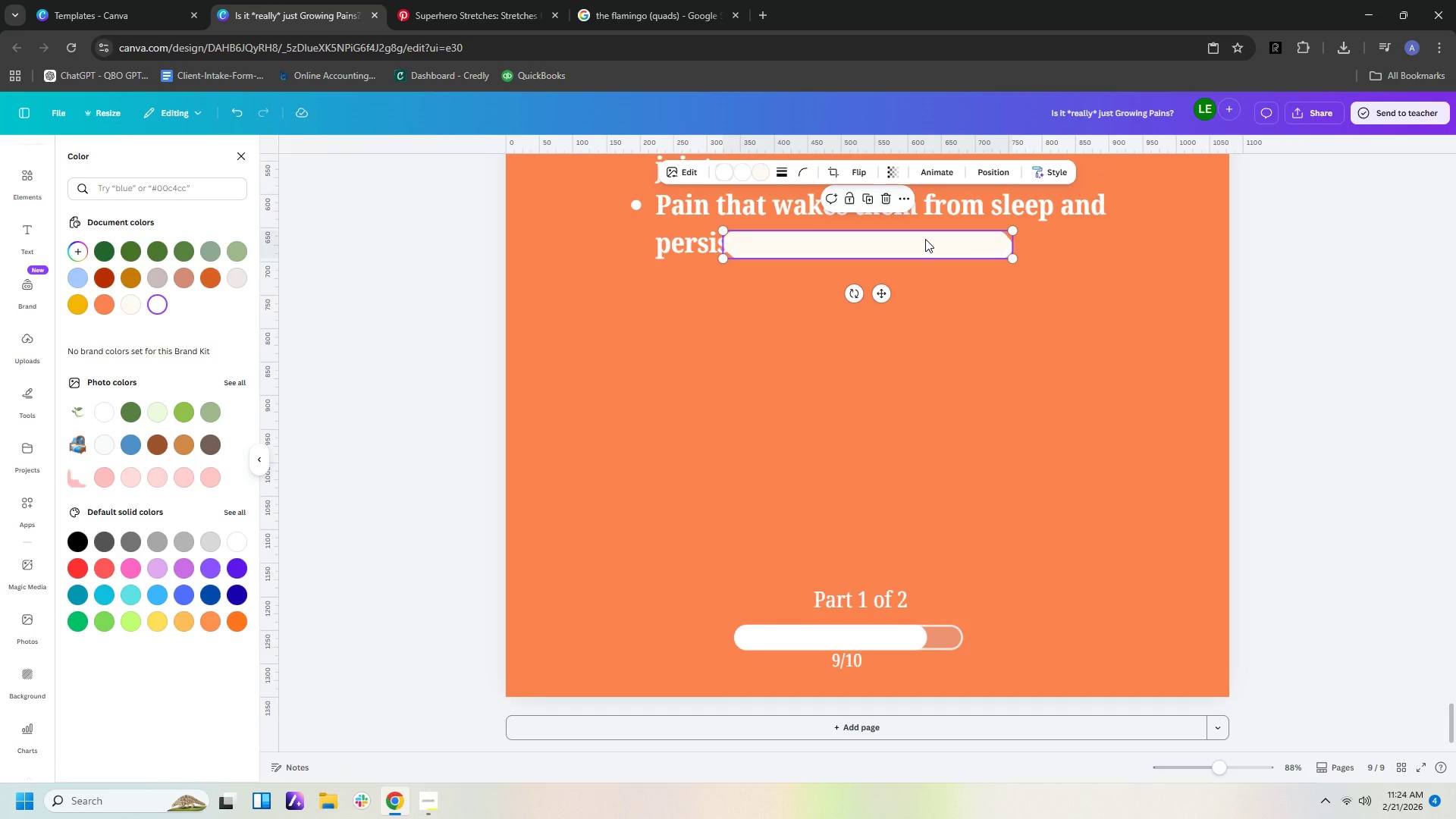 
left_click_drag(start_coordinate=[925, 239], to_coordinate=[935, 636])
 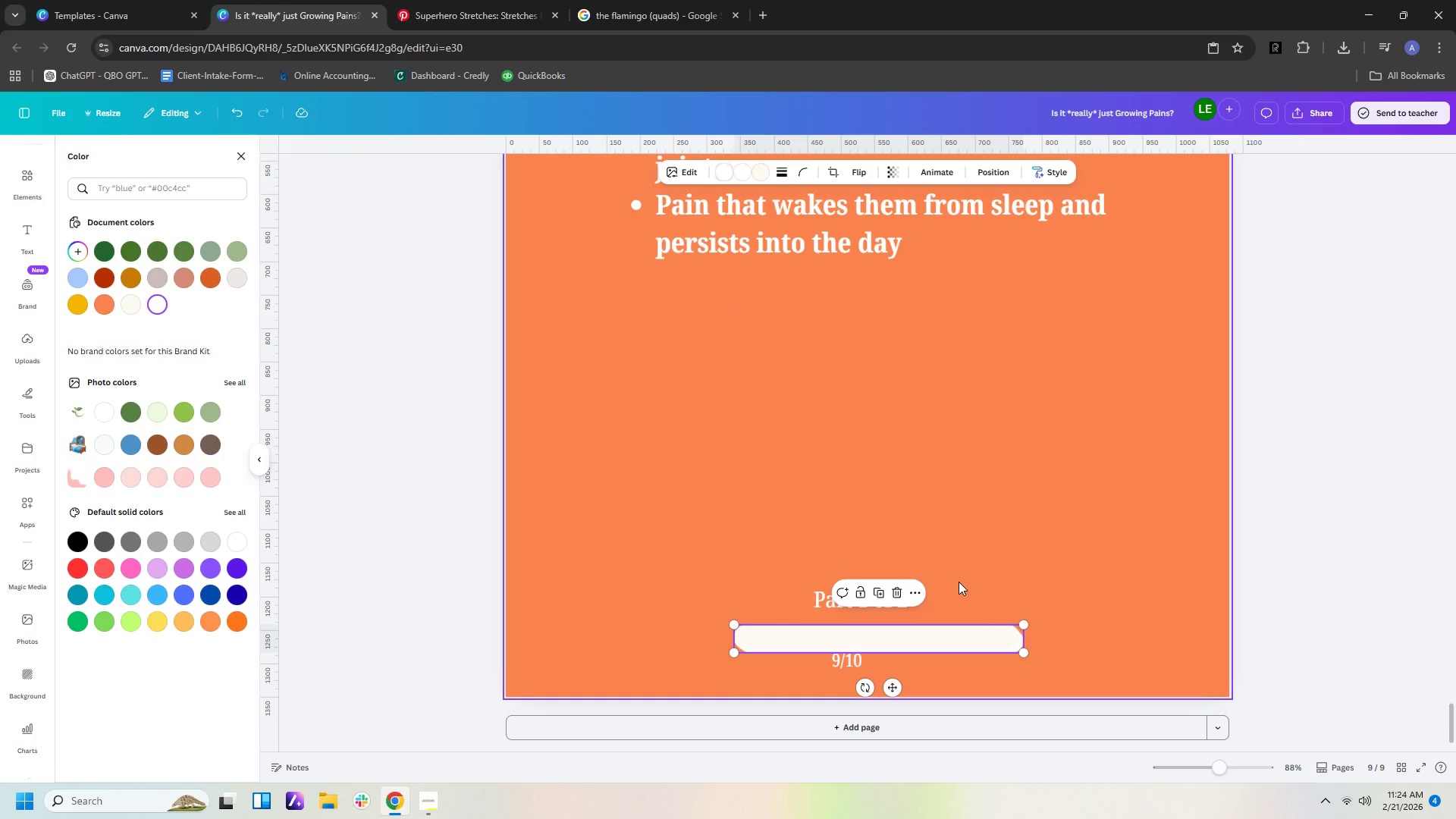 
key(Delete)
 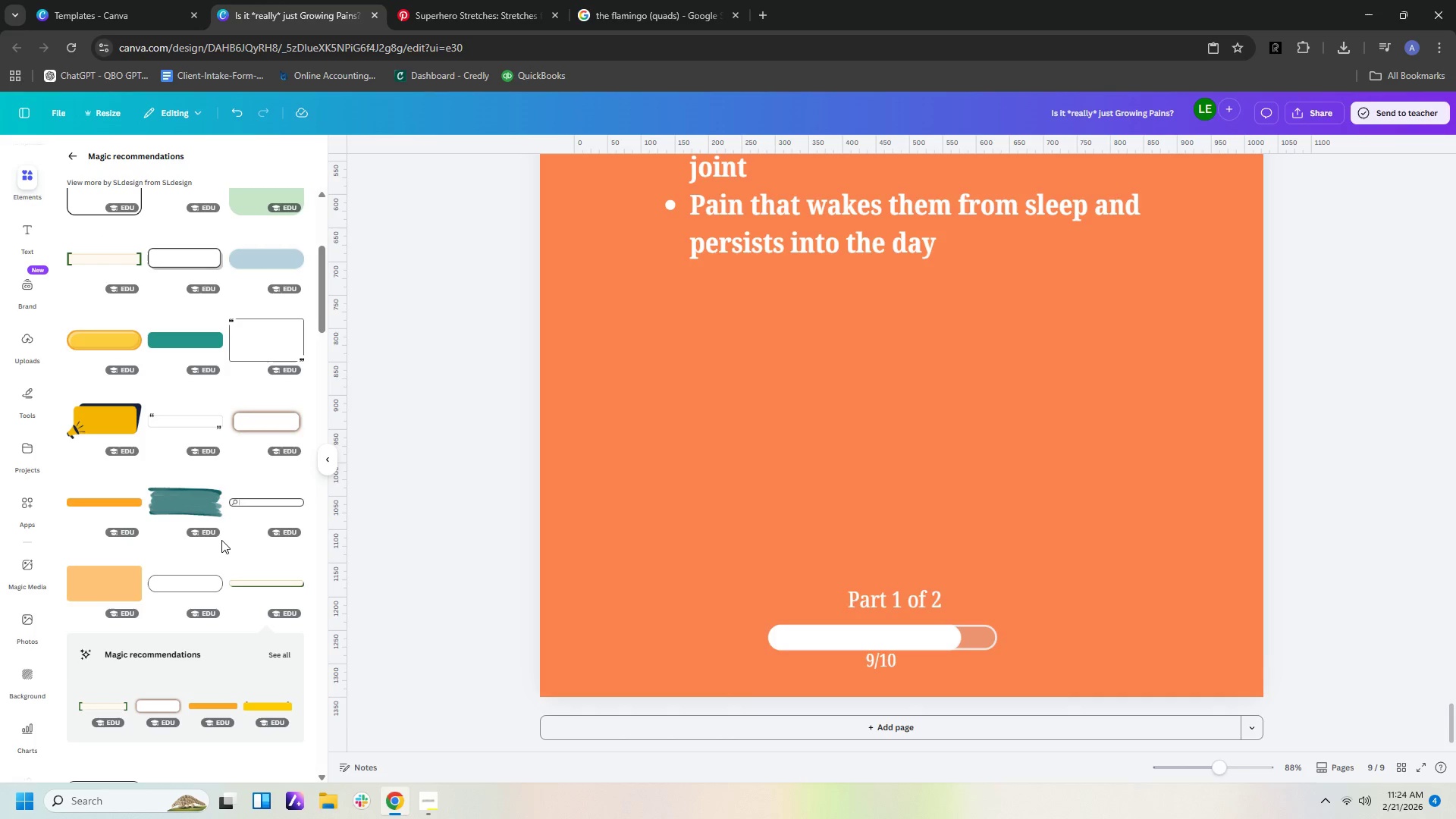 
scroll: coordinate [221, 540], scroll_direction: down, amount: 1.0
 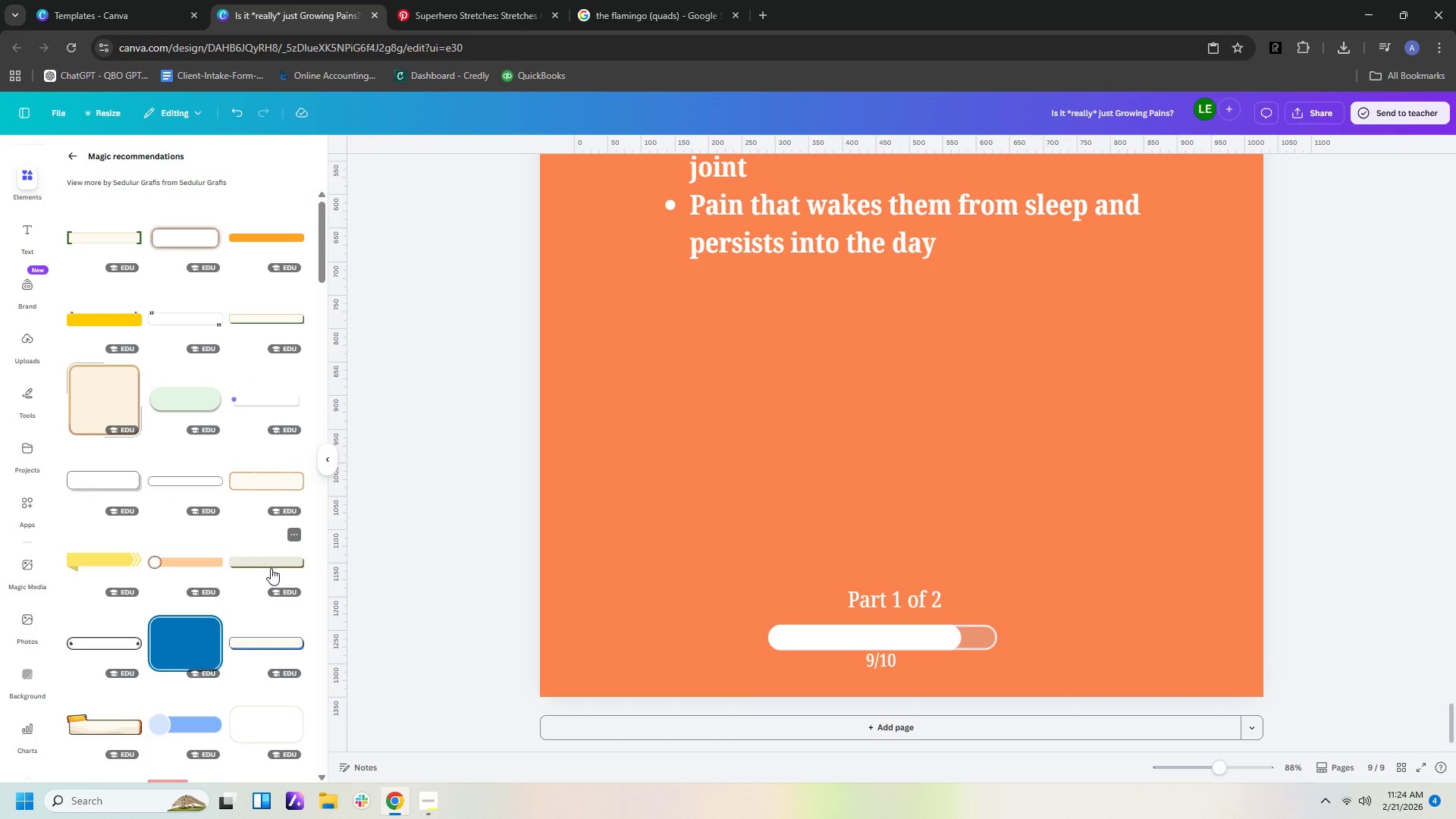 
wait(5.58)
 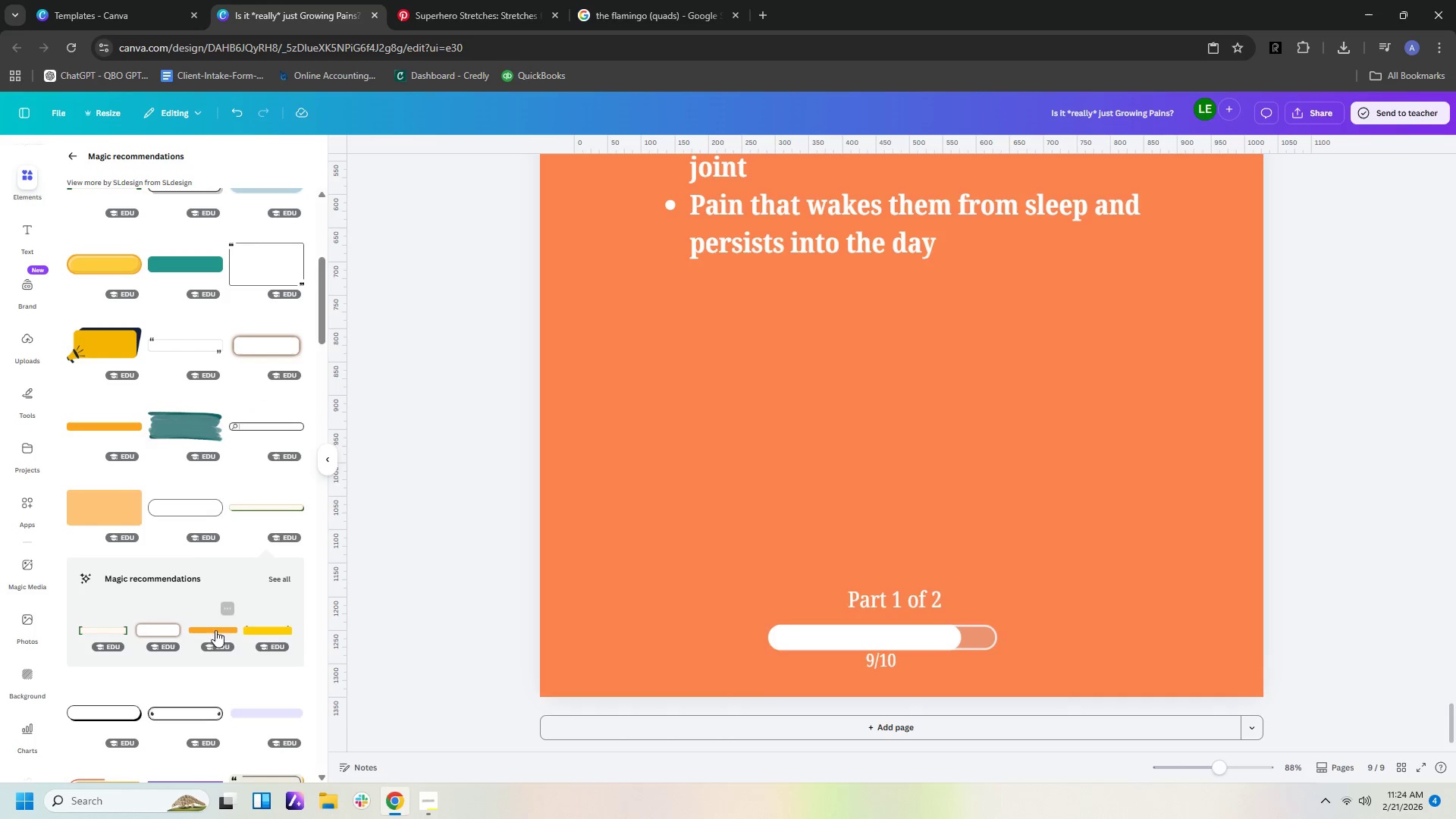 
scroll: coordinate [266, 474], scroll_direction: down, amount: 5.0
 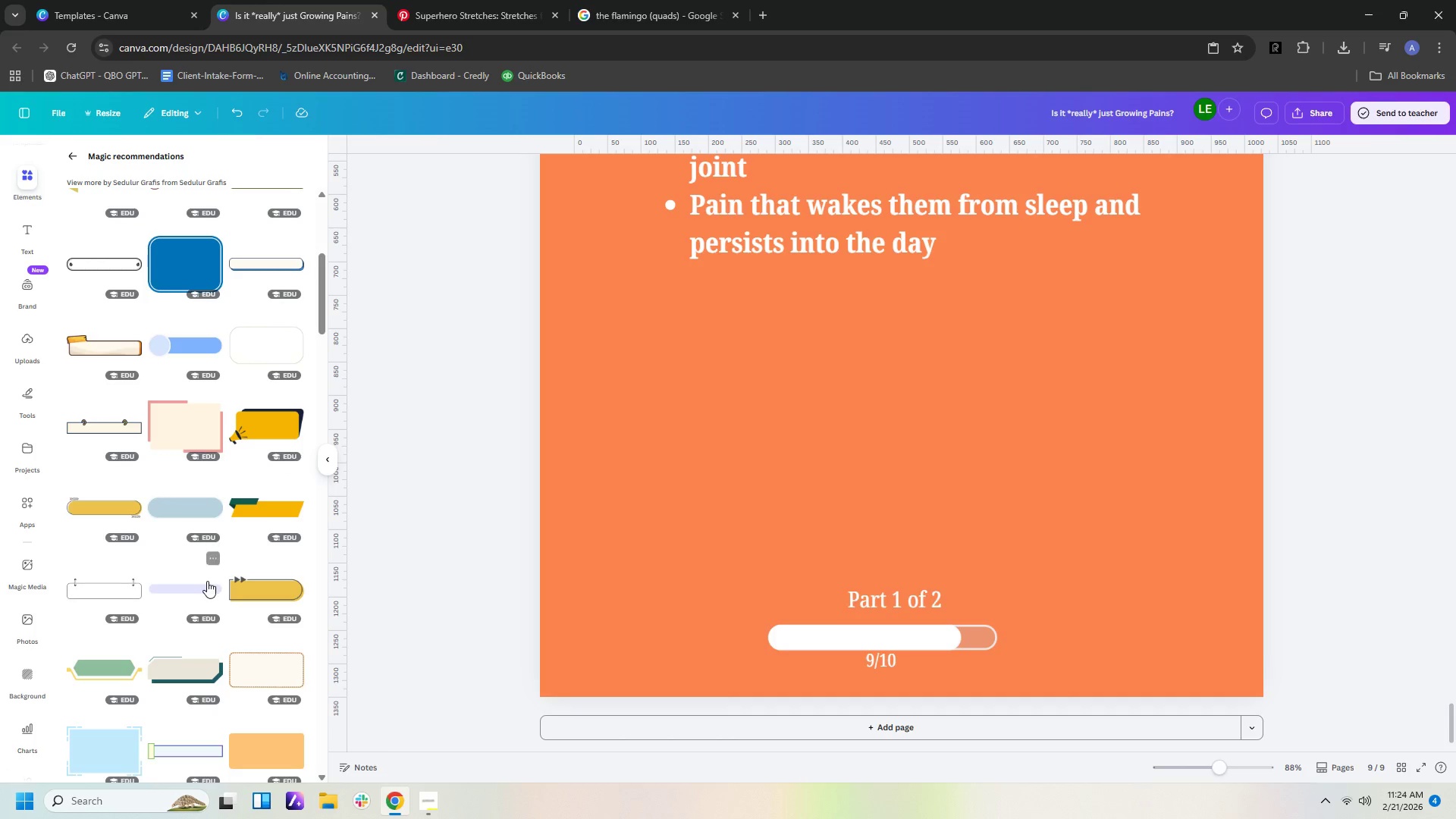 
left_click([206, 584])
 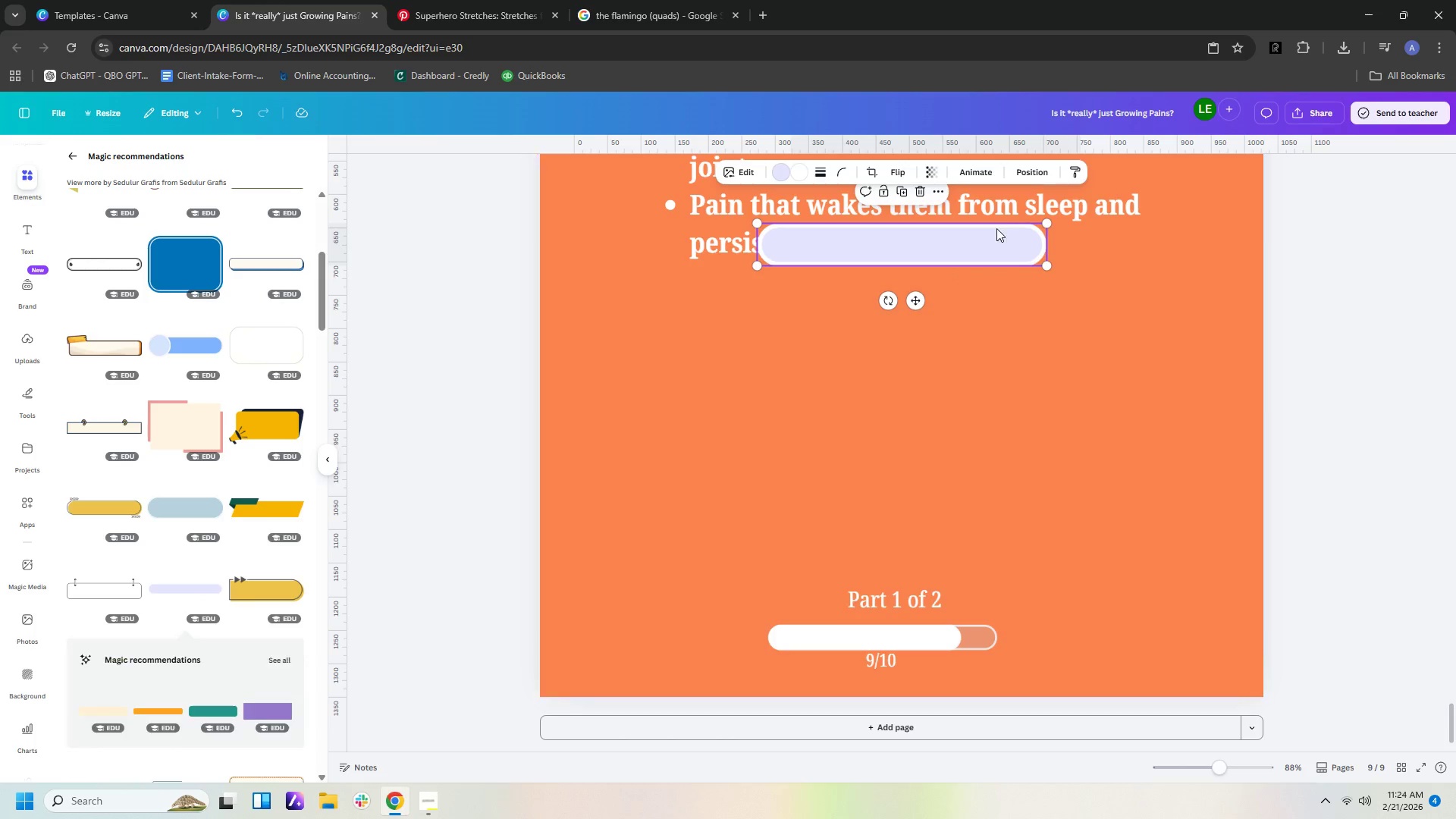 
left_click_drag(start_coordinate=[996, 237], to_coordinate=[1007, 635])
 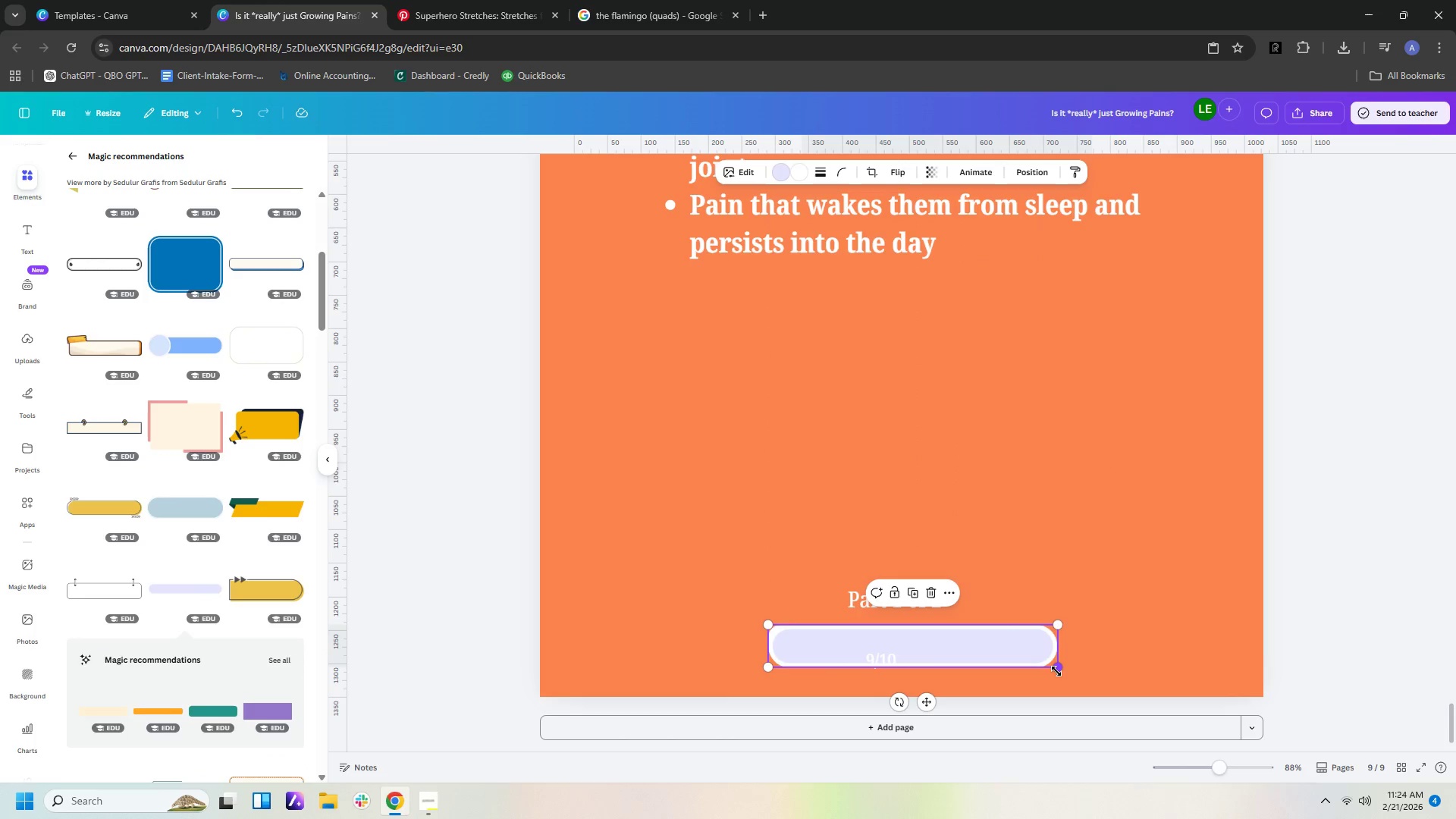 
left_click_drag(start_coordinate=[1056, 671], to_coordinate=[947, 632])
 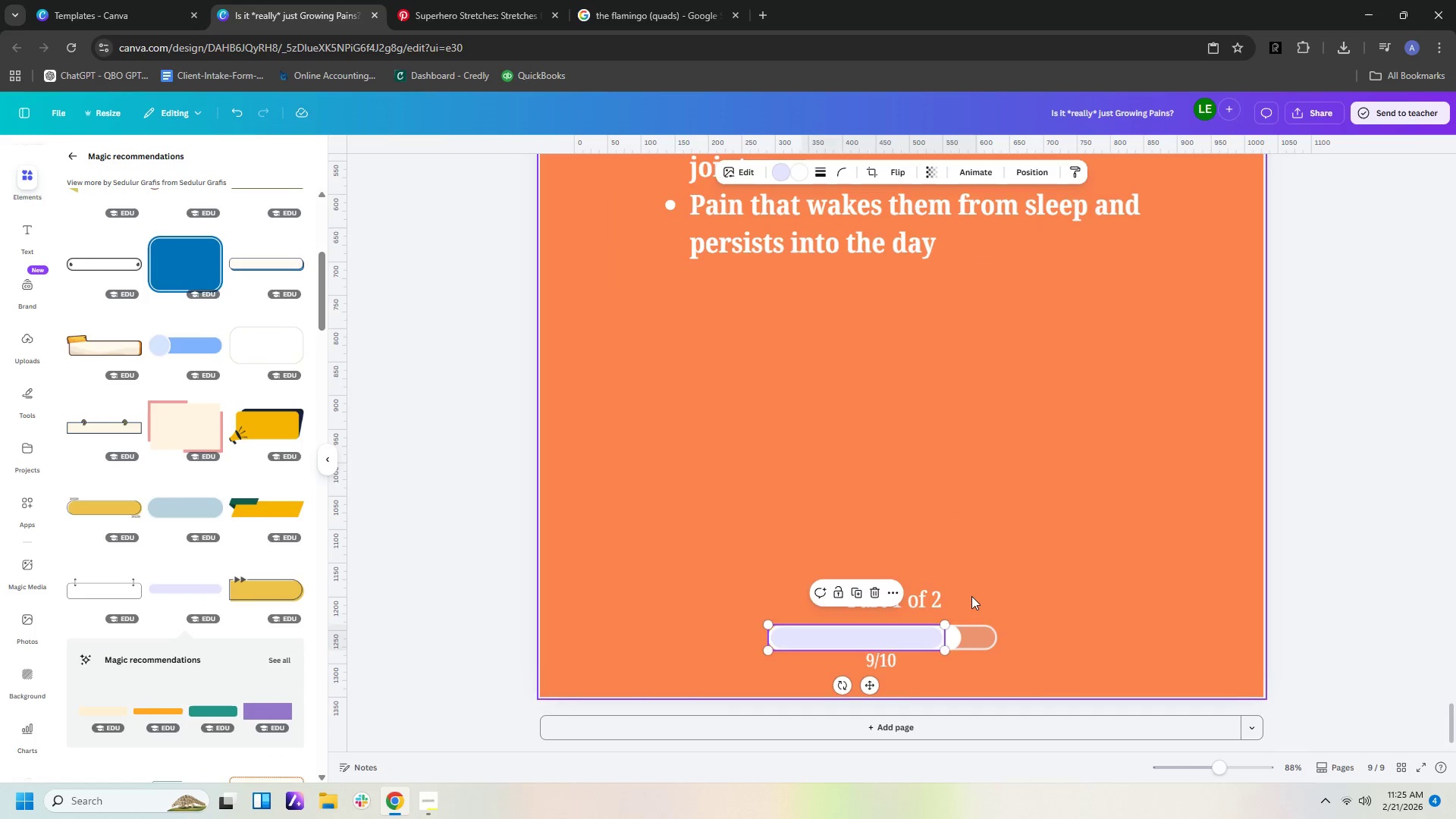 
key(Delete)
 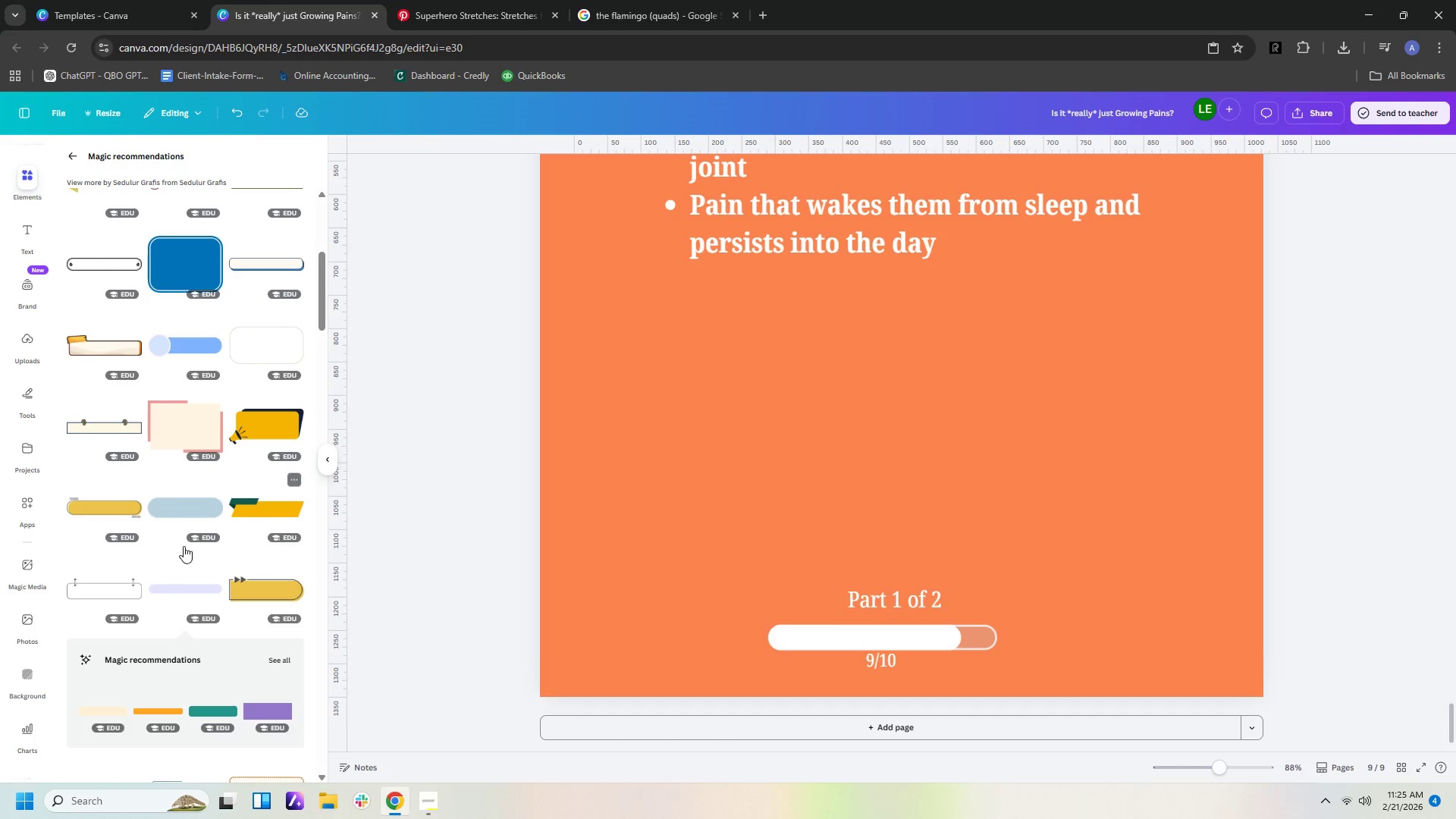 
scroll: coordinate [310, 559], scroll_direction: down, amount: 11.0
 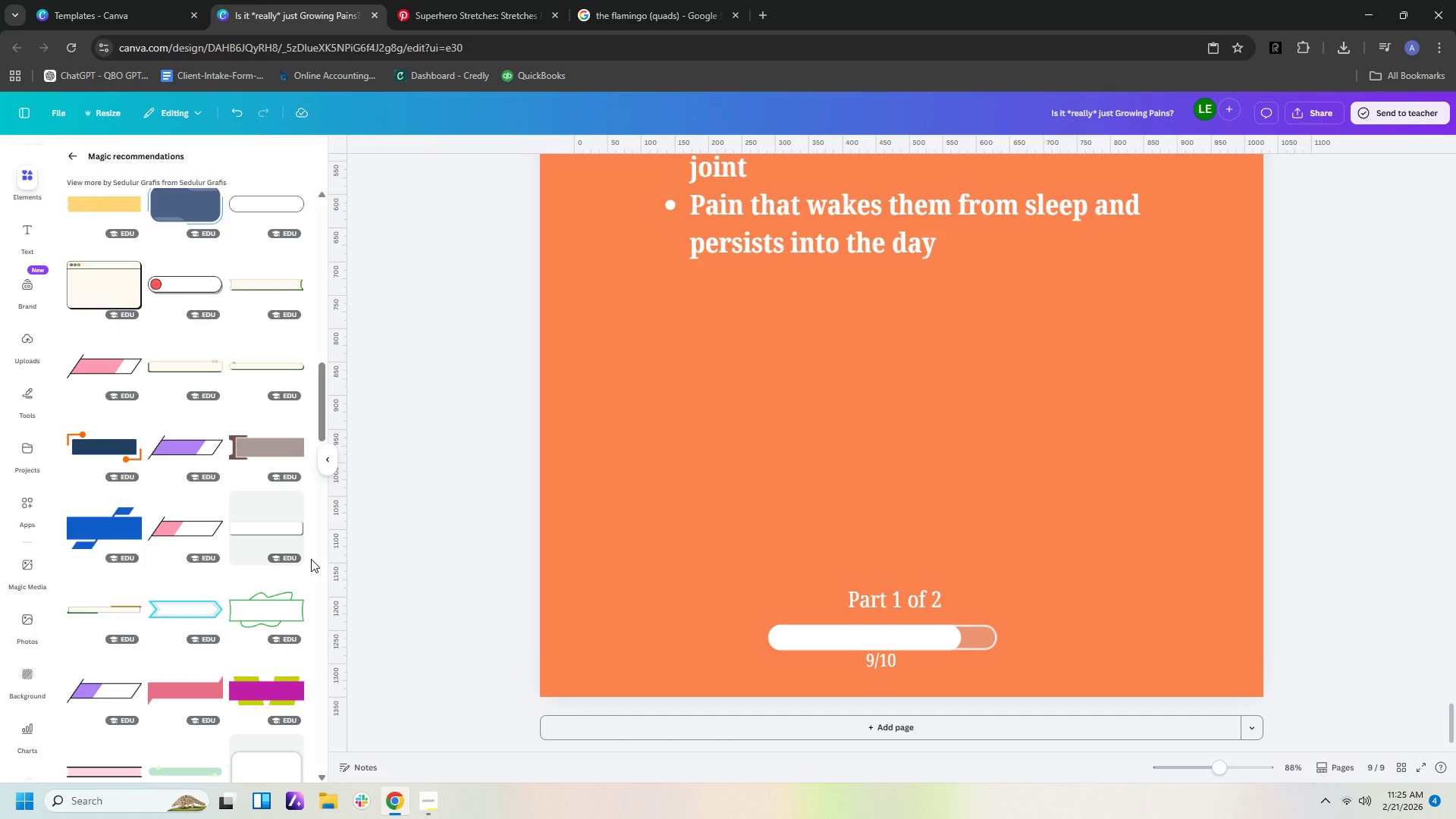 
scroll: coordinate [259, 497], scroll_direction: up, amount: 8.0
 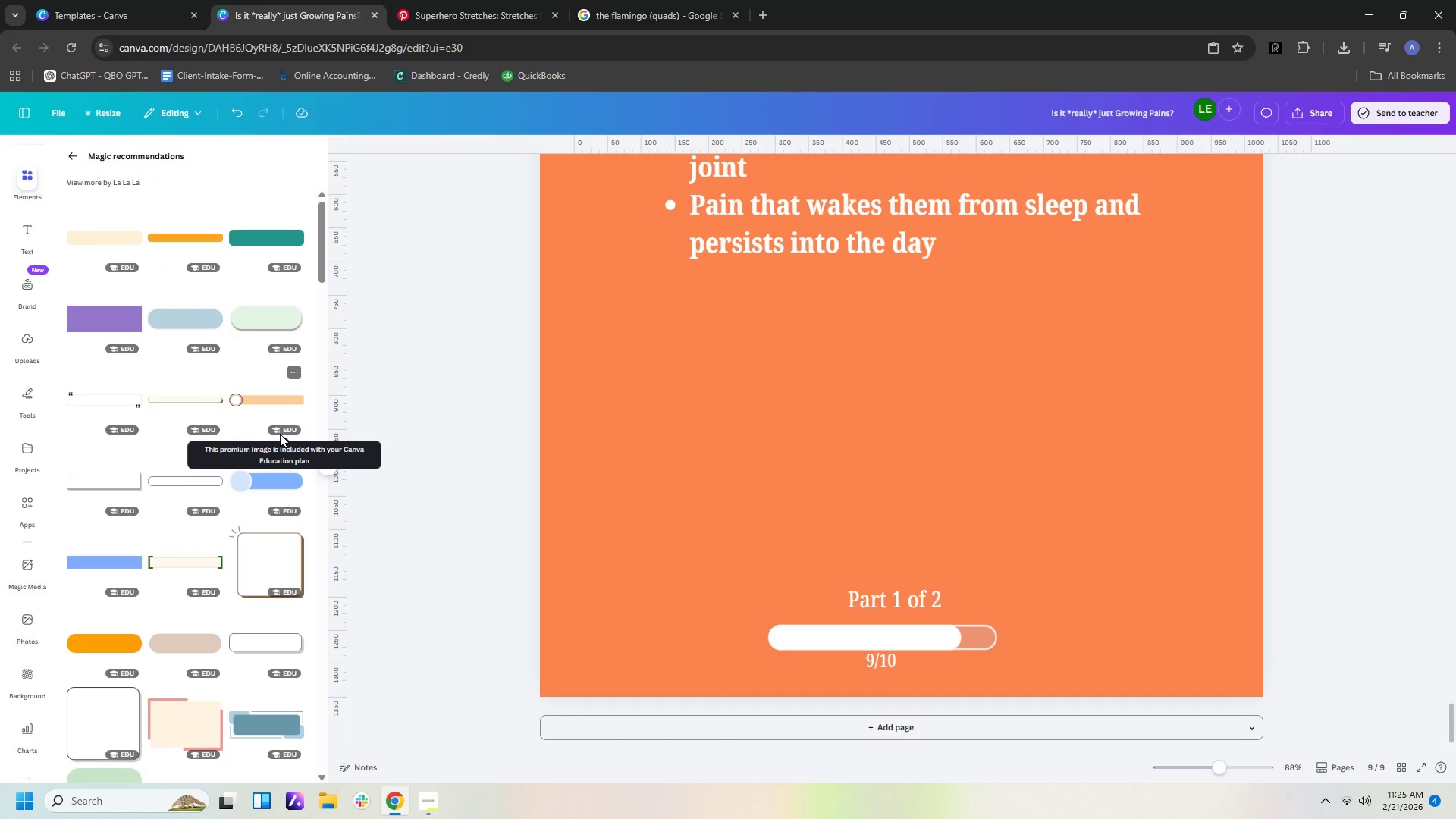 
scroll: coordinate [278, 444], scroll_direction: down, amount: 9.0
 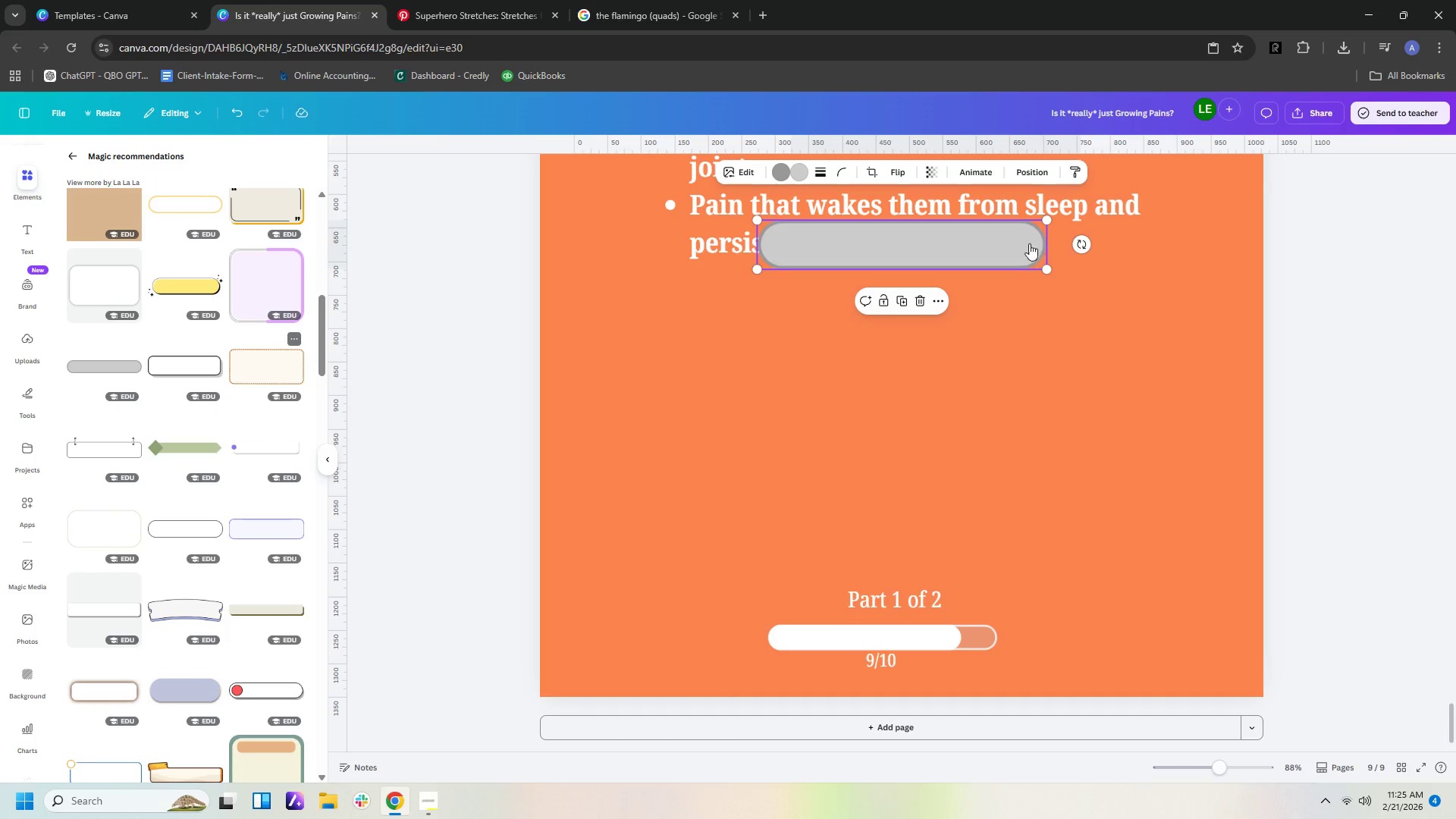 
left_click_drag(start_coordinate=[1051, 218], to_coordinate=[1011, 238])
 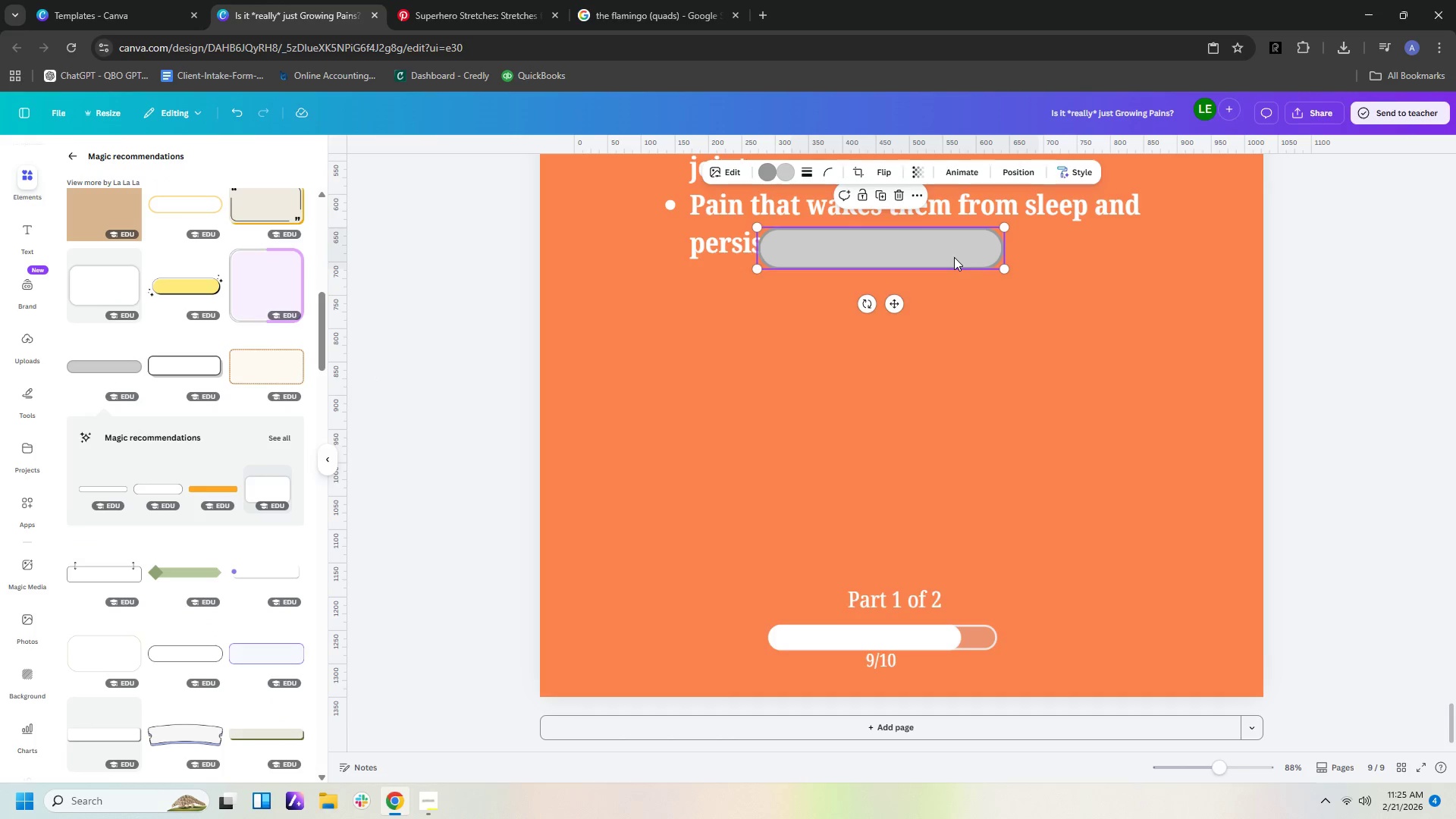 
left_click_drag(start_coordinate=[954, 257], to_coordinate=[974, 653])
 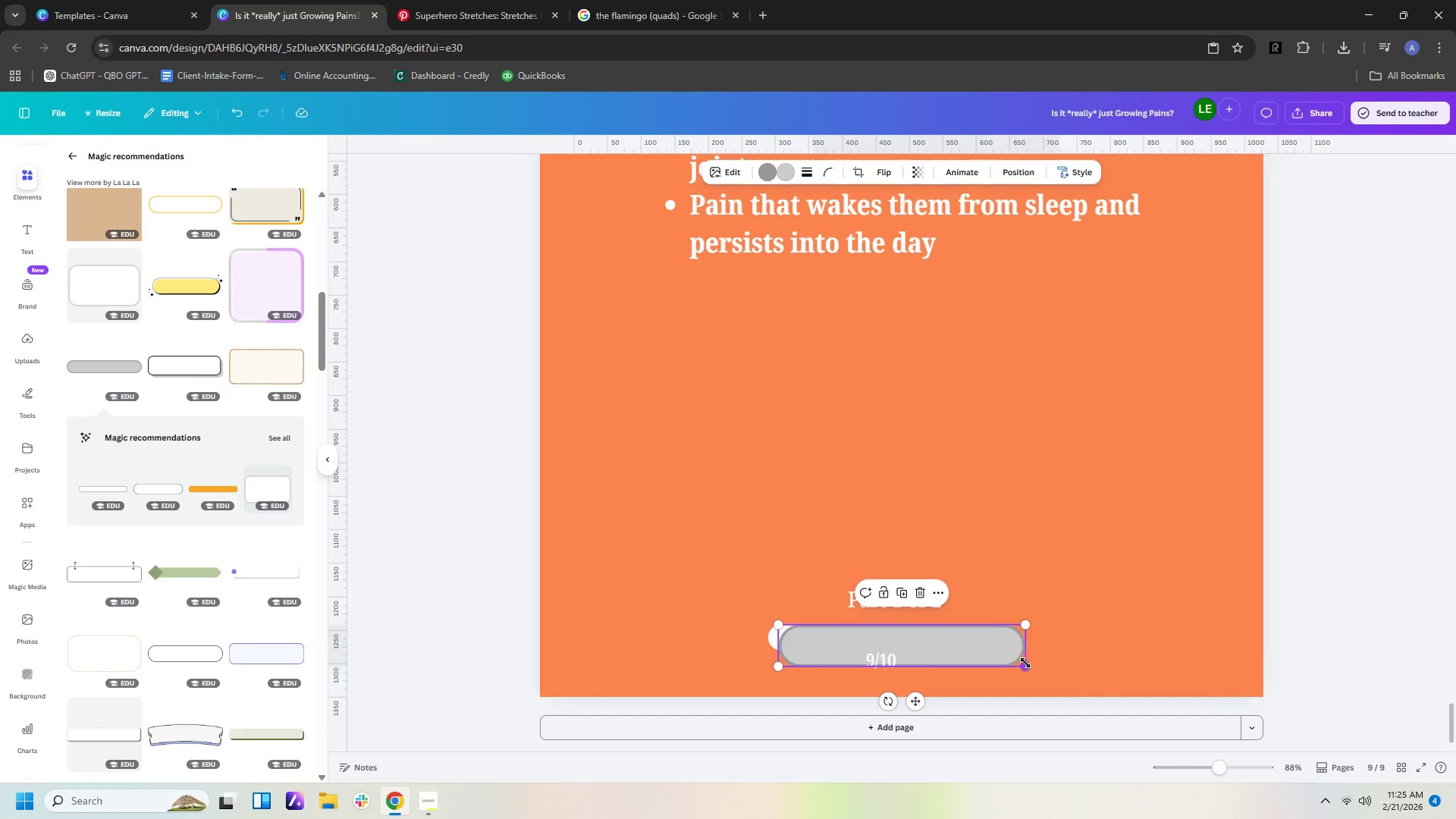 
left_click_drag(start_coordinate=[1025, 663], to_coordinate=[942, 617])
 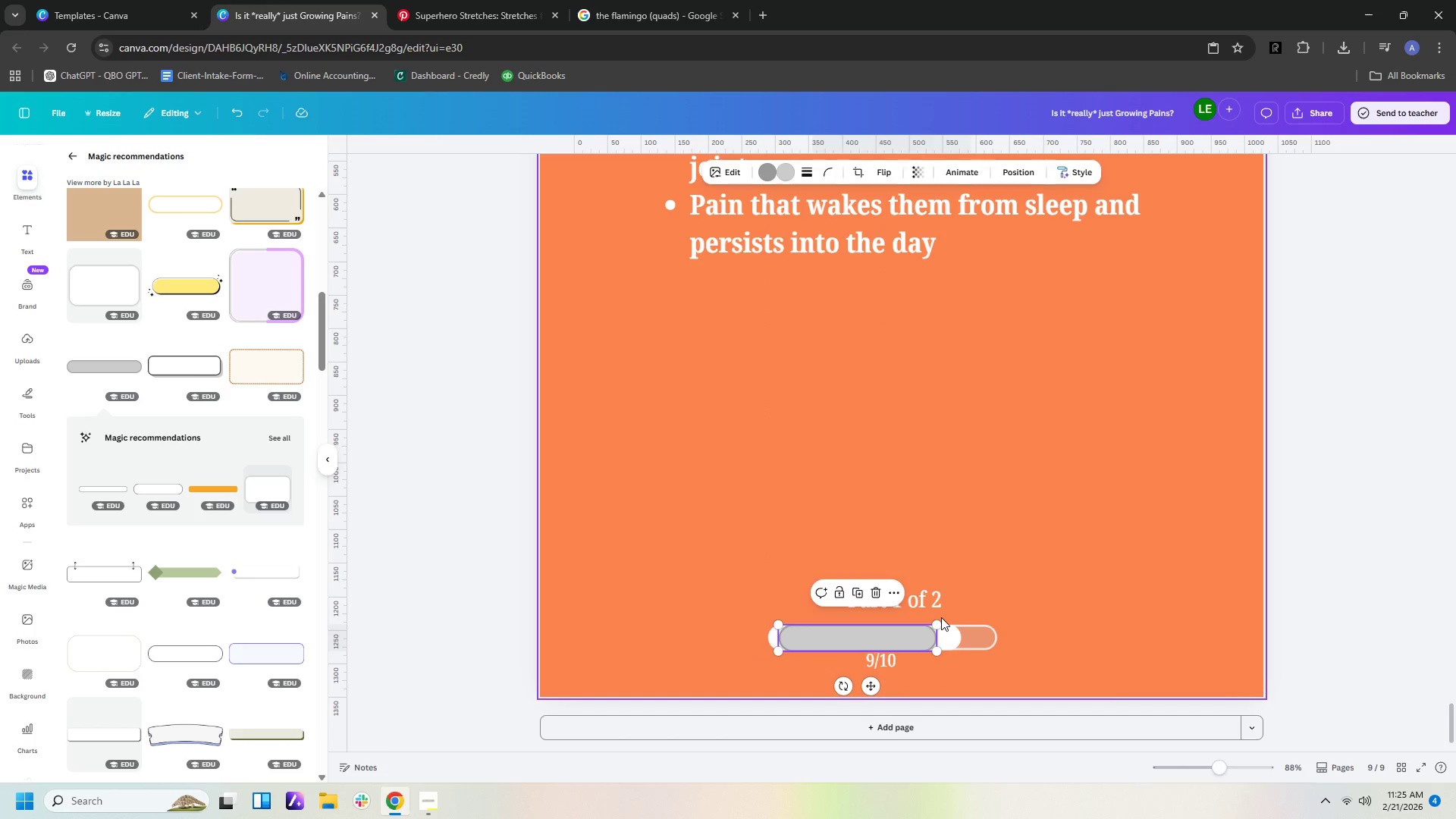 
key(Delete)
 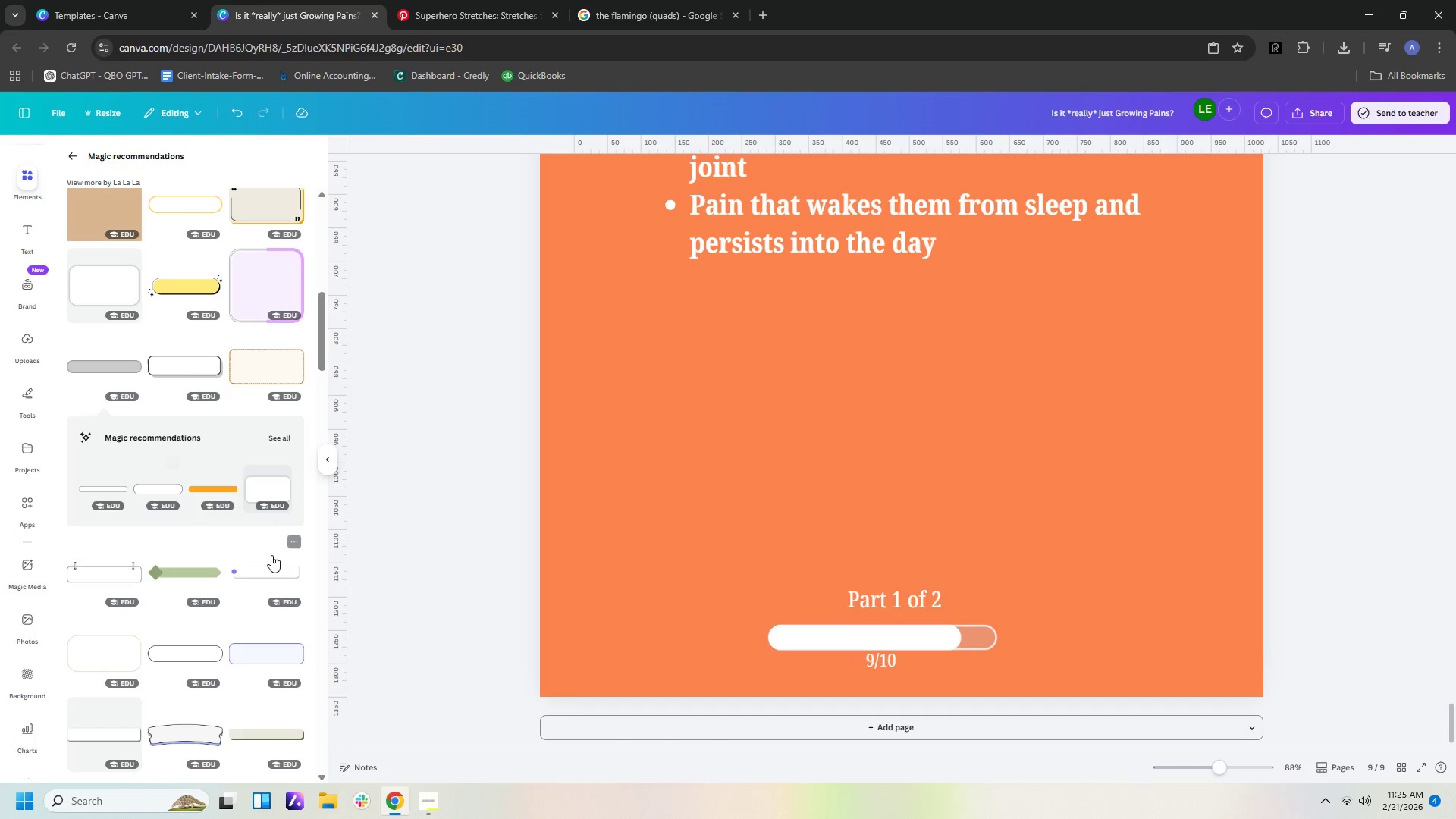 
scroll: coordinate [186, 629], scroll_direction: down, amount: 3.0
 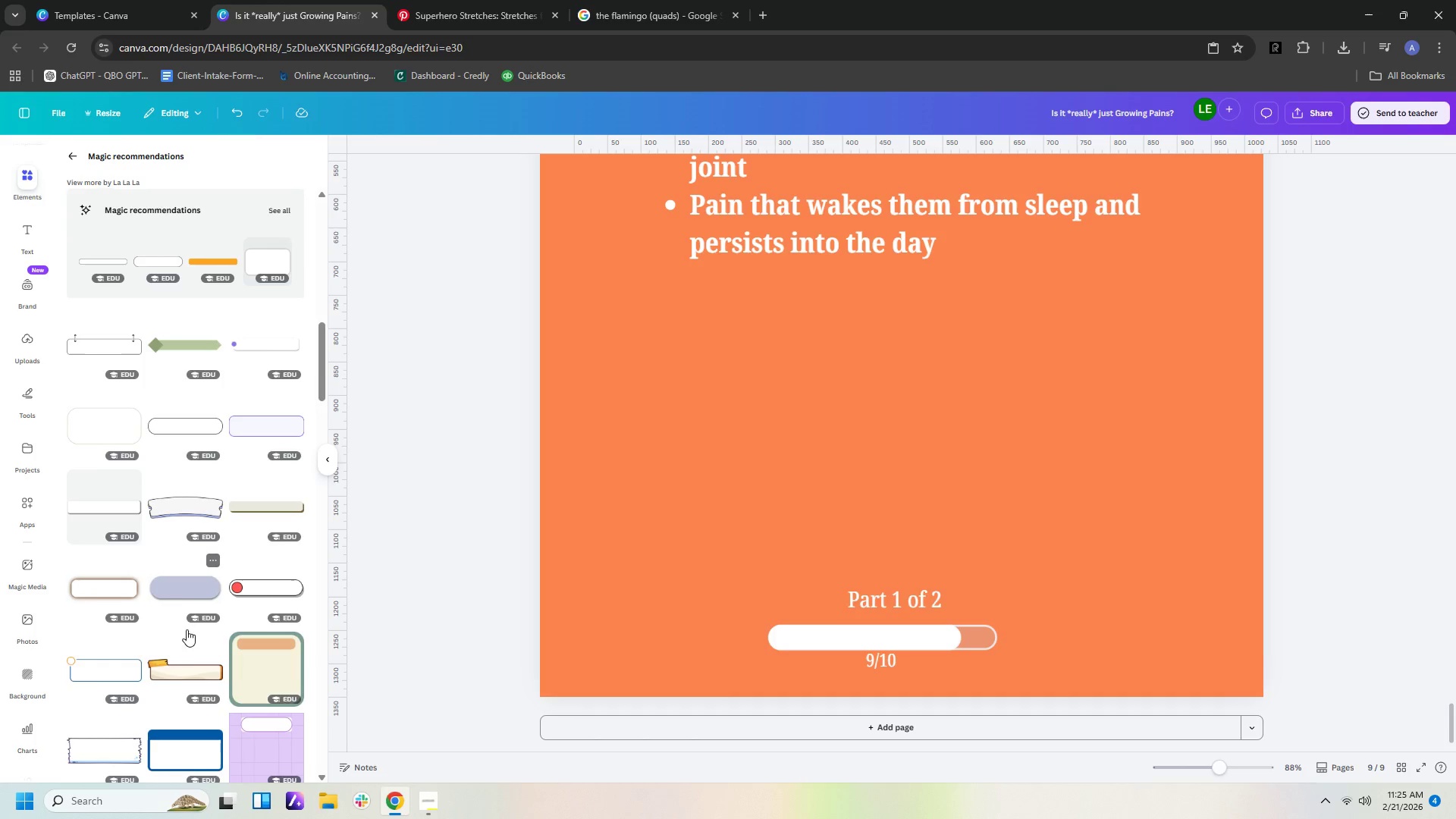 
scroll: coordinate [190, 623], scroll_direction: up, amount: 19.0
 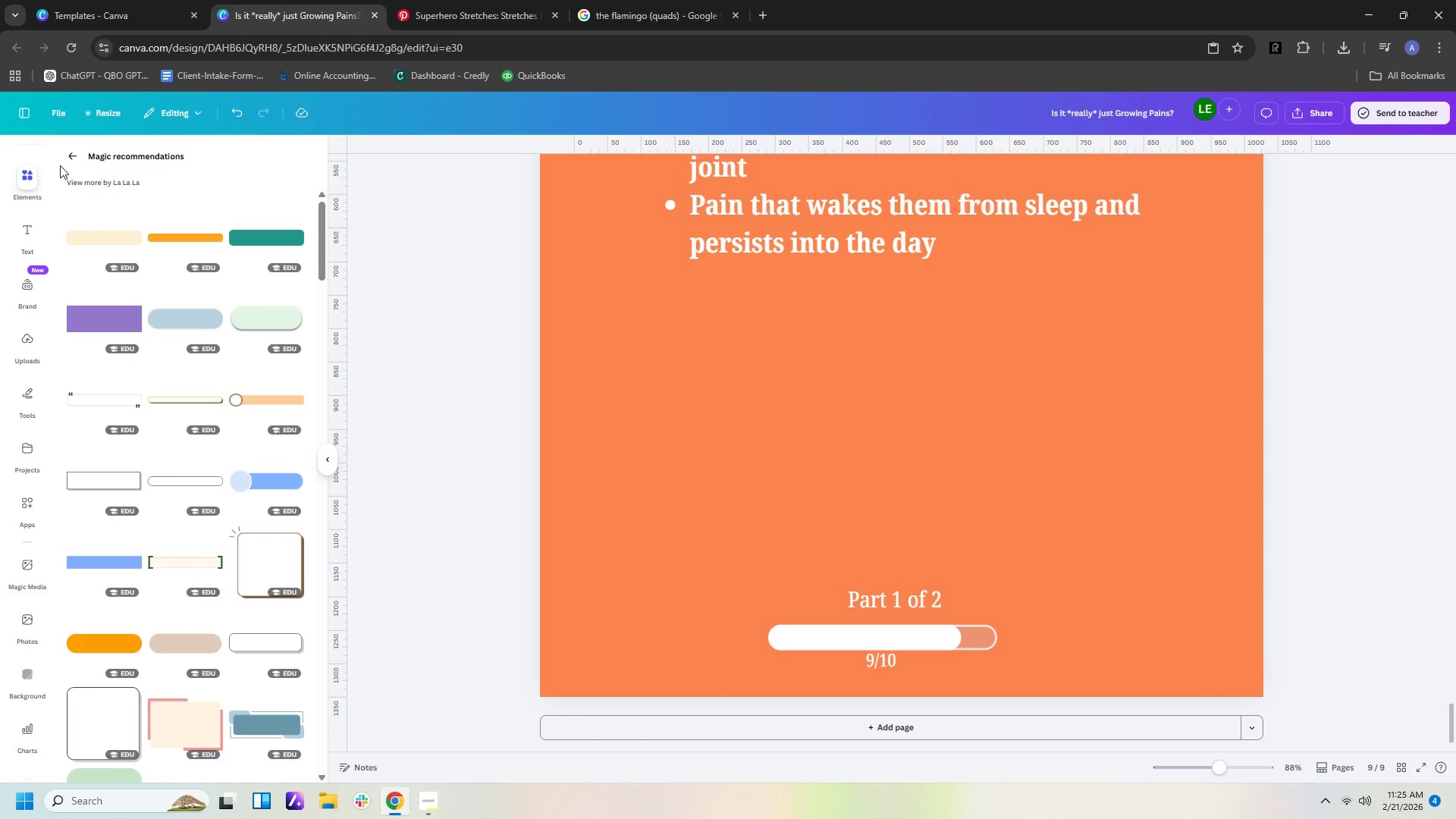 
left_click([72, 149])
 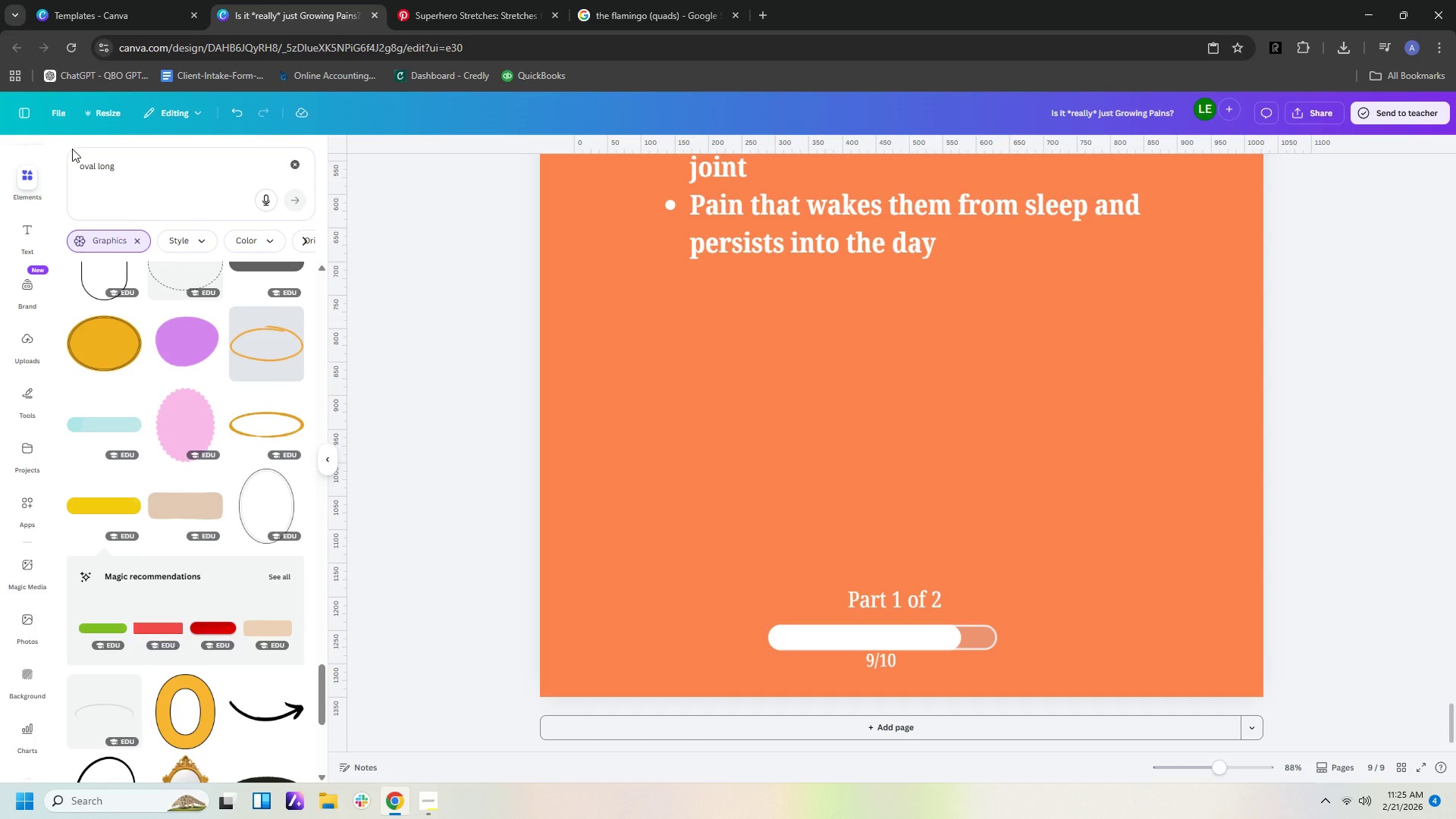 
left_click([72, 149])
 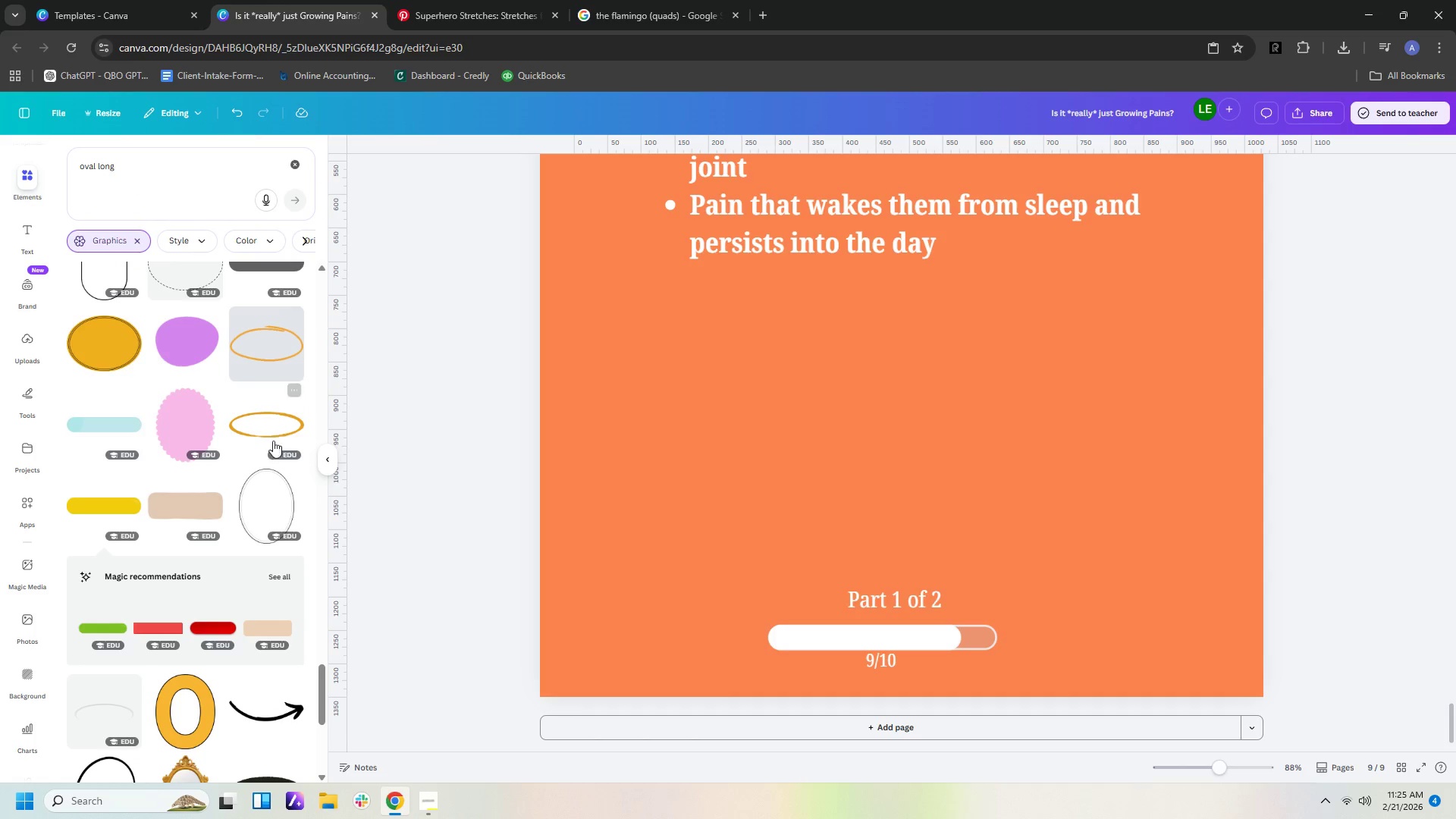 
scroll: coordinate [272, 482], scroll_direction: down, amount: 16.0
 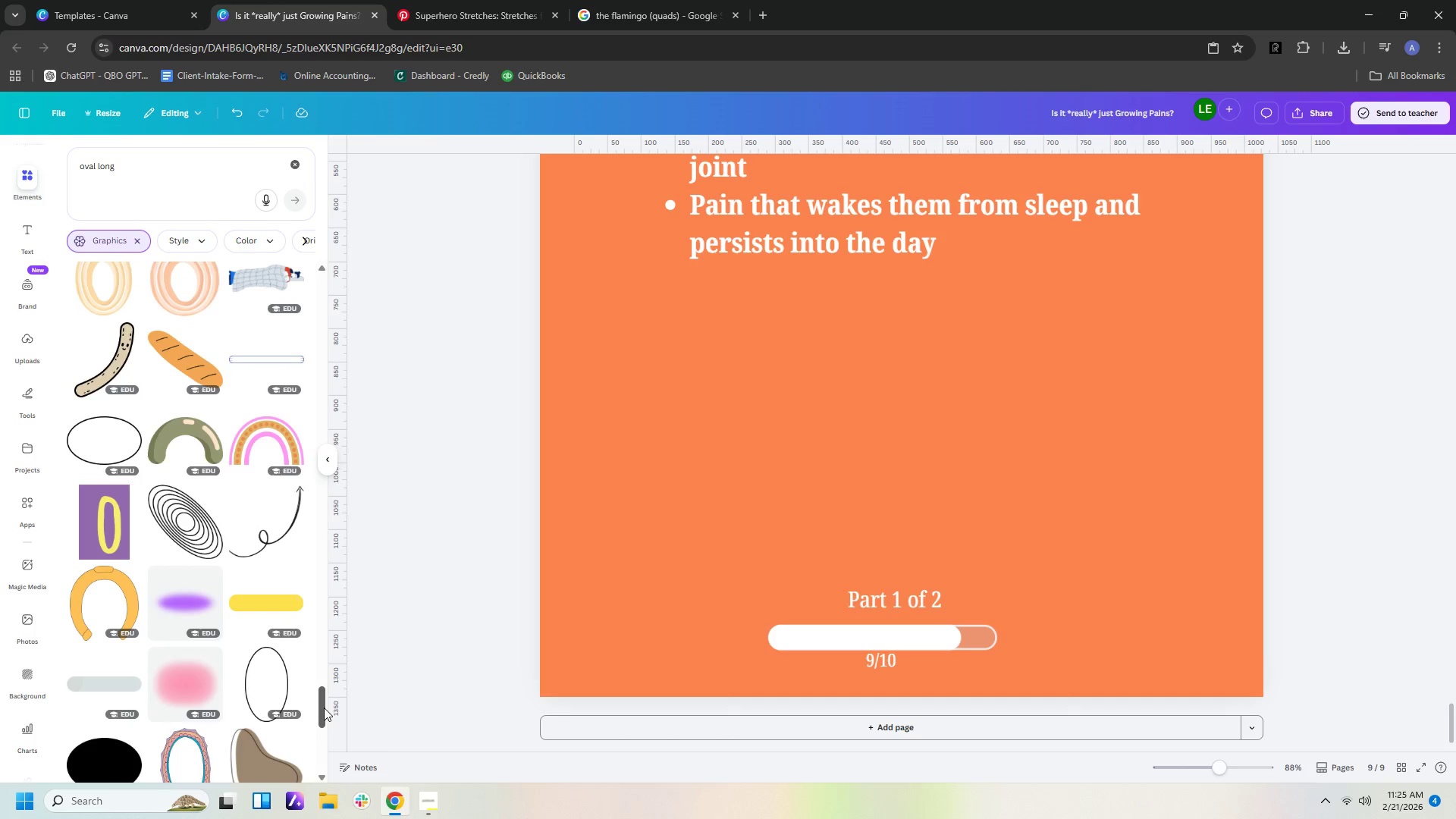 
left_click_drag(start_coordinate=[324, 708], to_coordinate=[340, 700])
 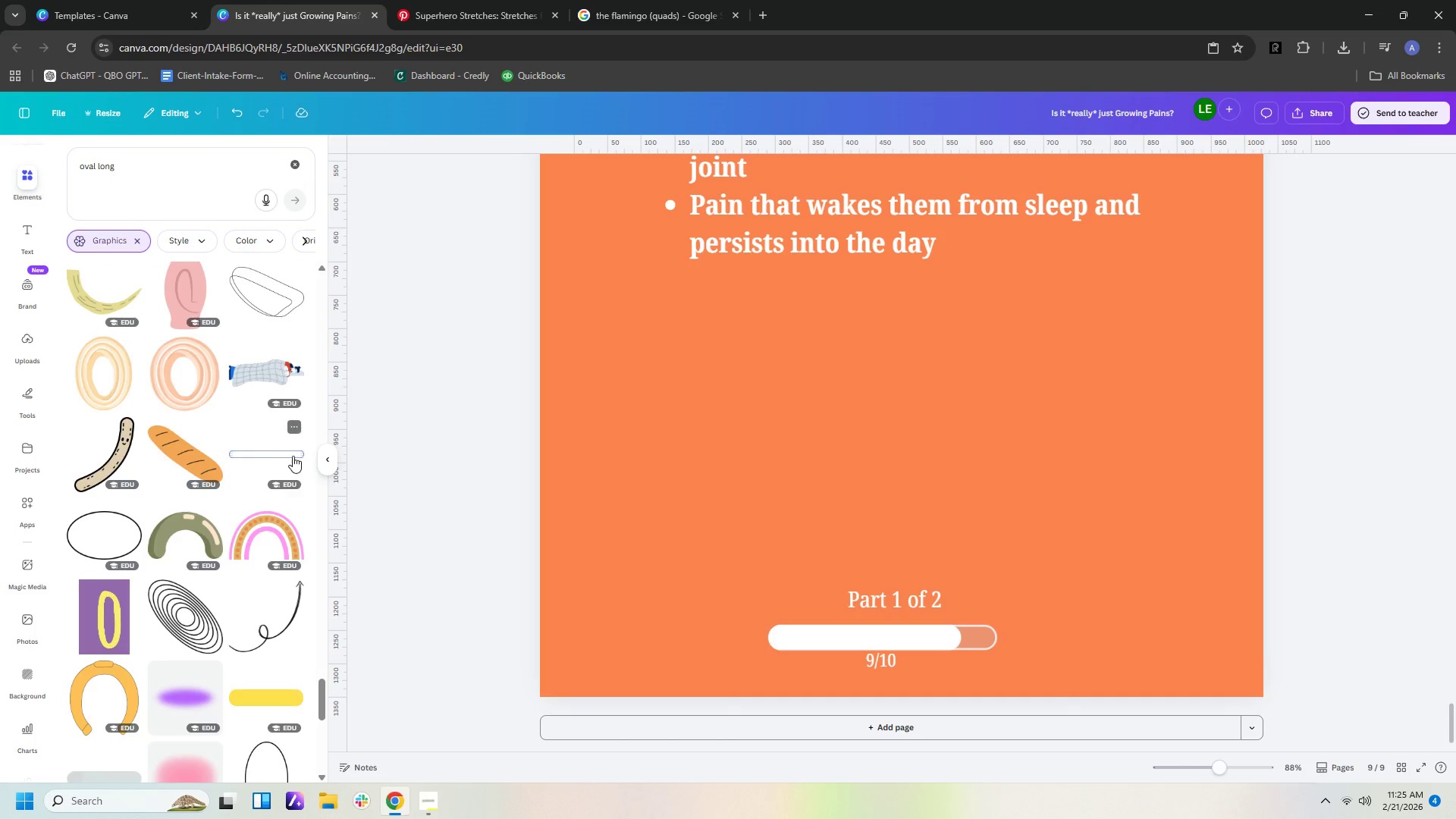 
left_click([293, 456])
 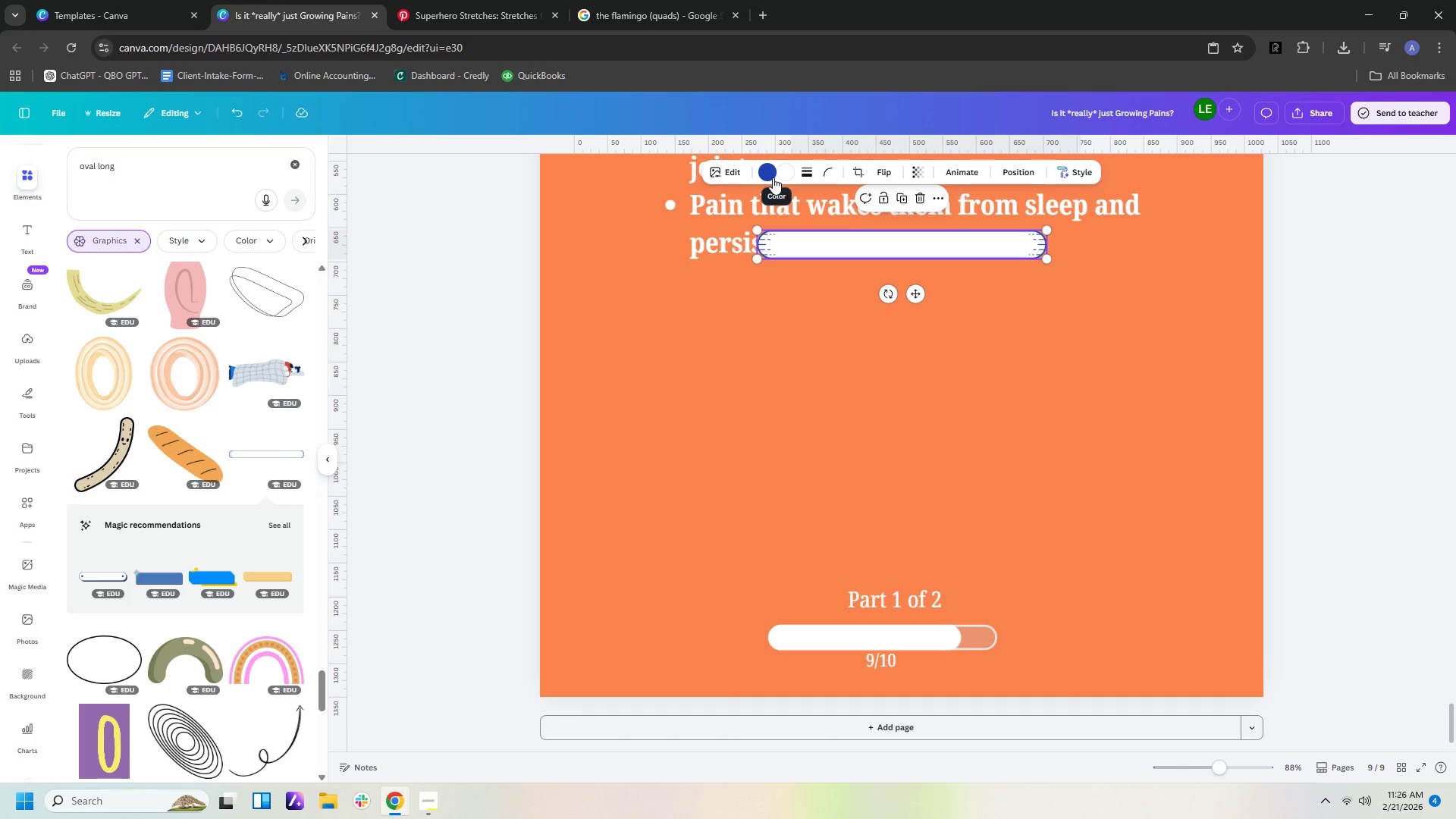 
left_click([773, 176])
 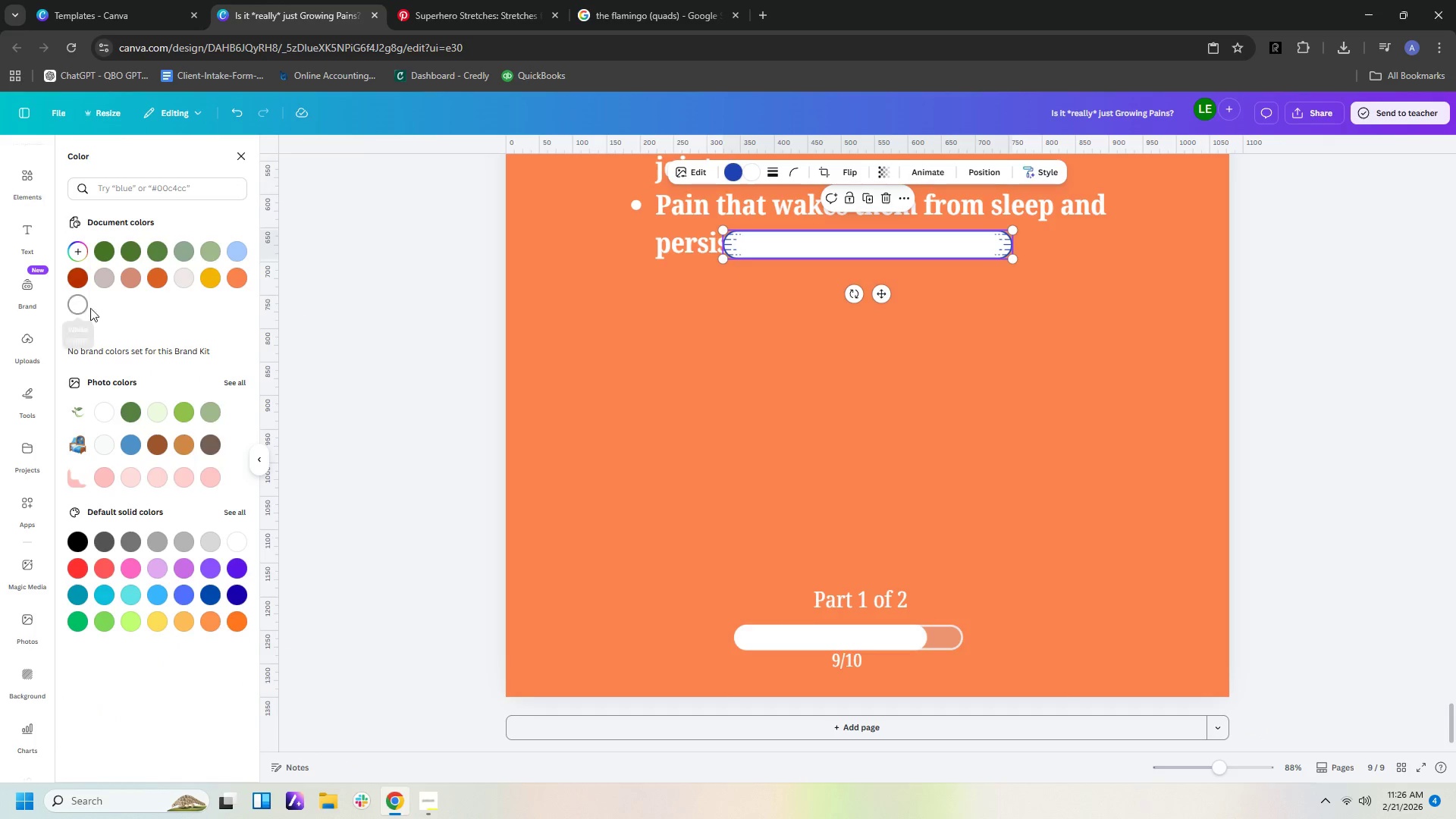 
left_click([84, 310])
 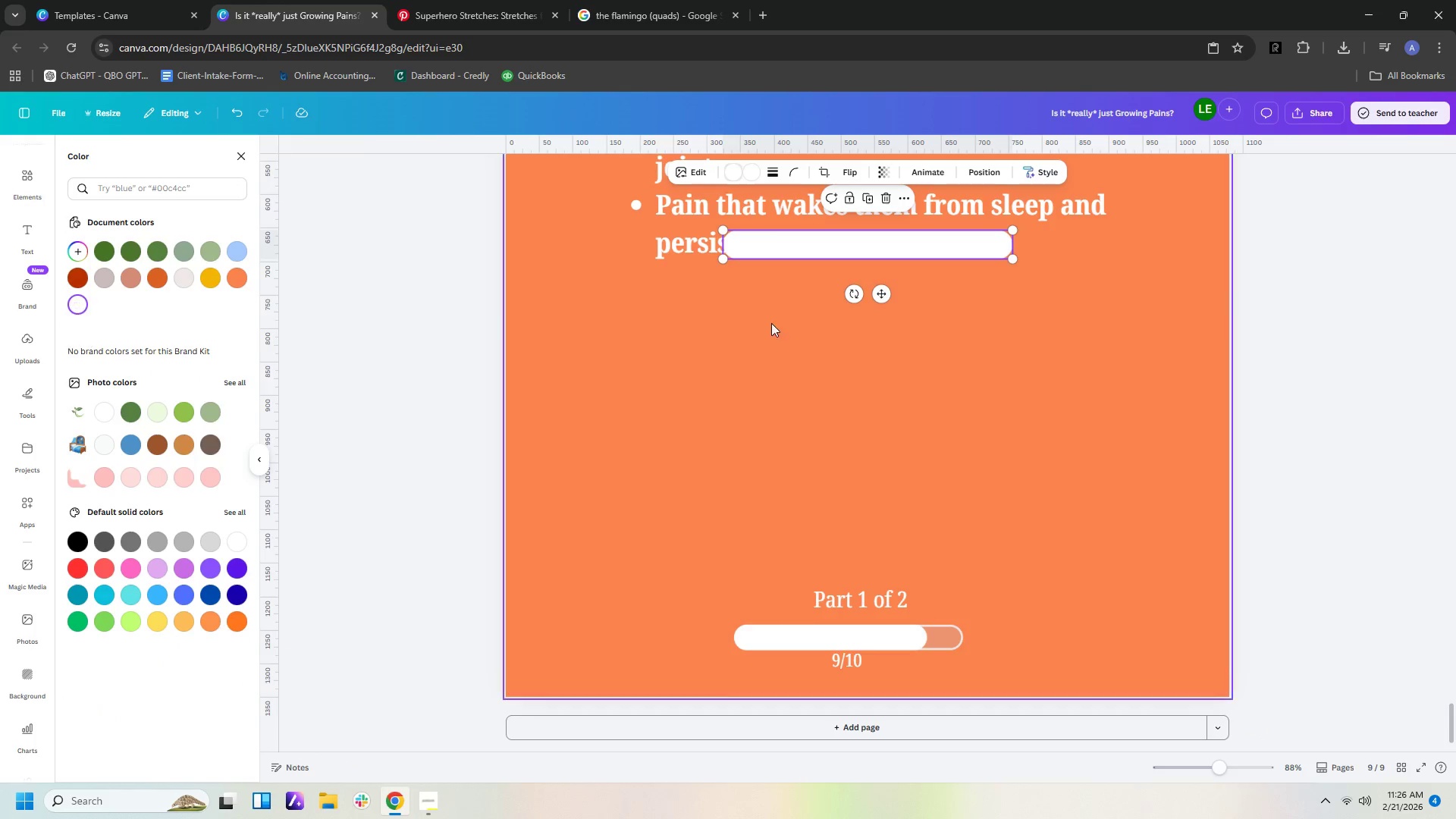 
left_click([839, 328])
 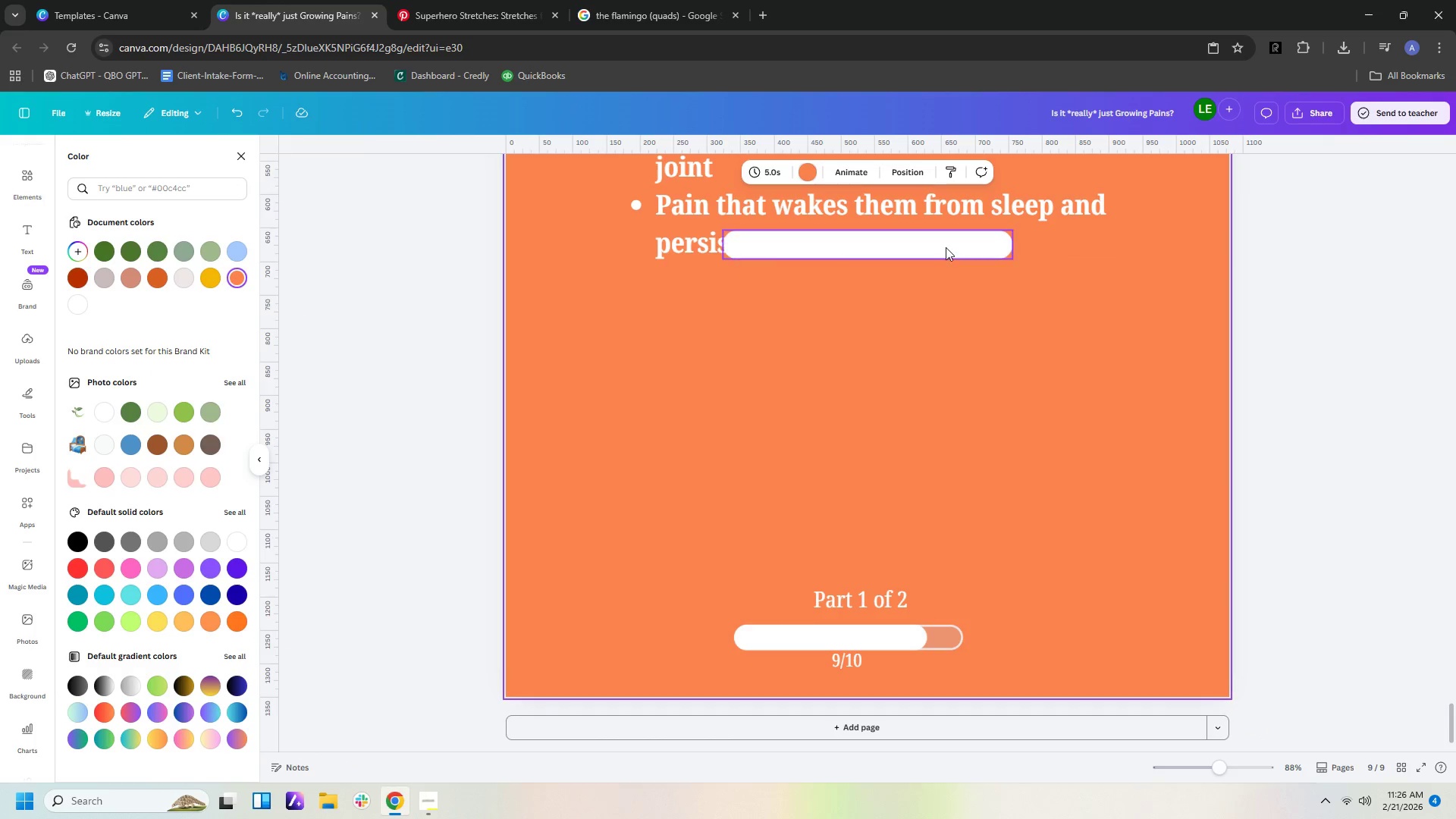 
left_click_drag(start_coordinate=[946, 247], to_coordinate=[935, 583])
 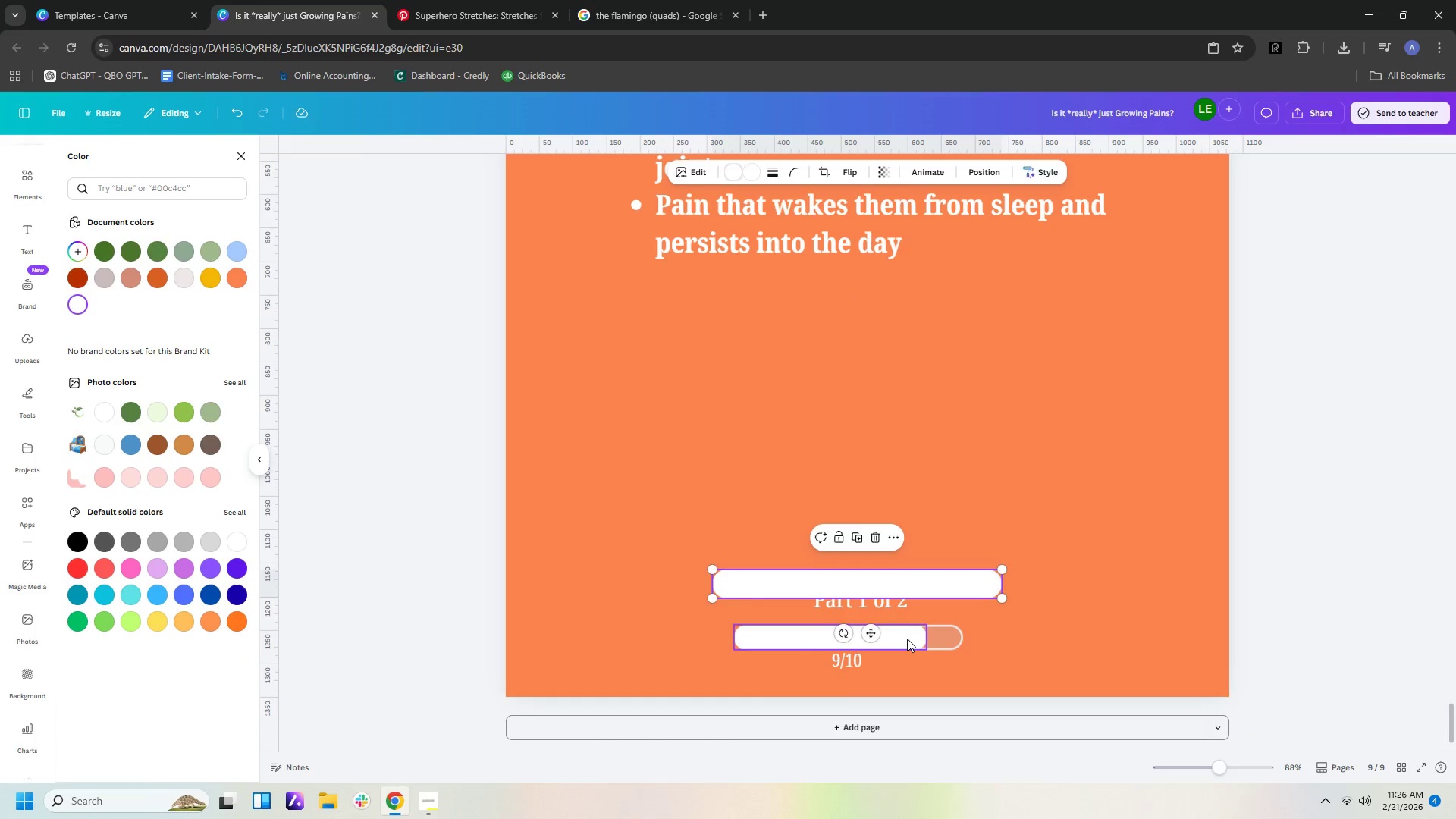 
left_click([907, 639])
 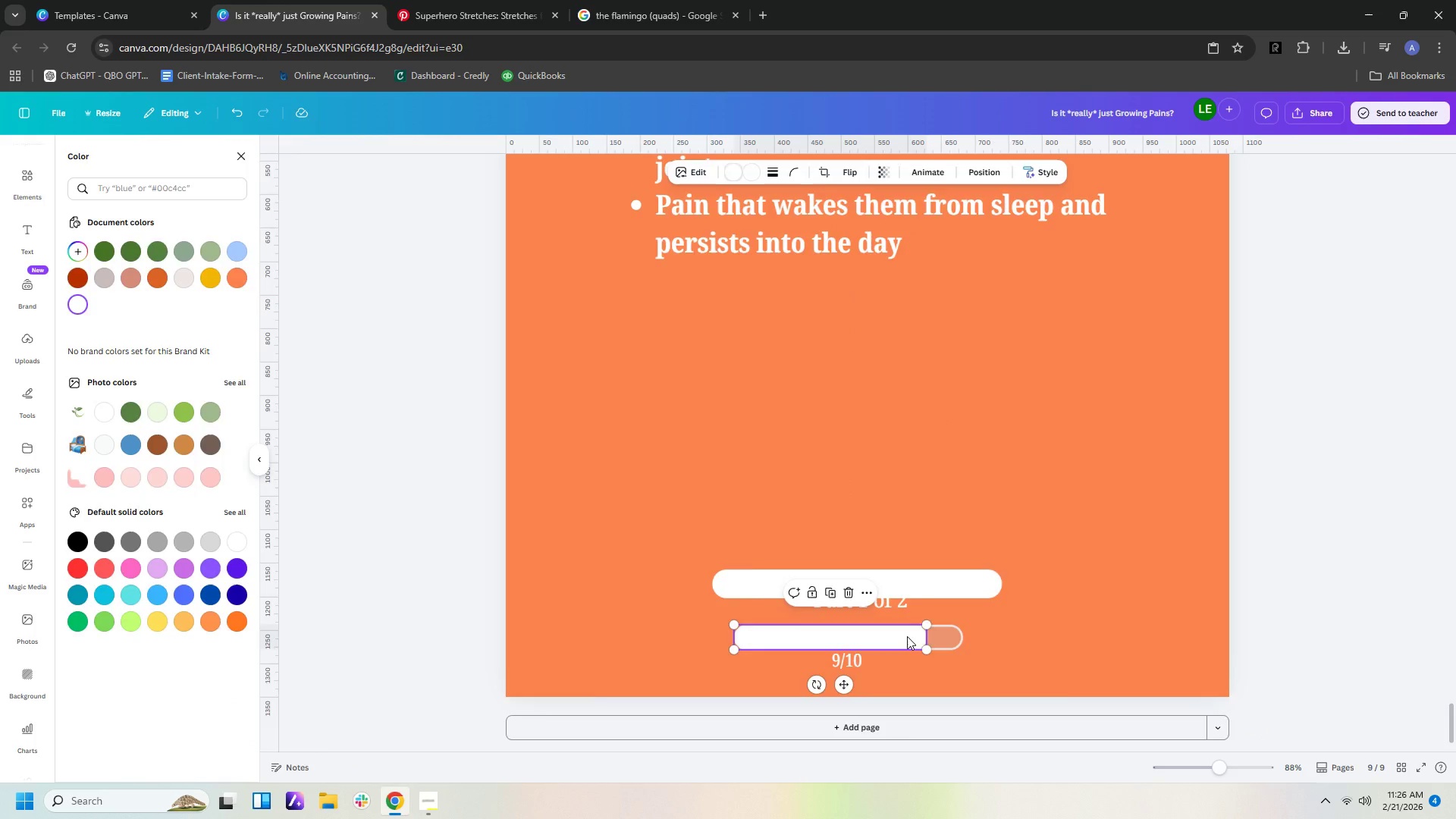 
key(Delete)
 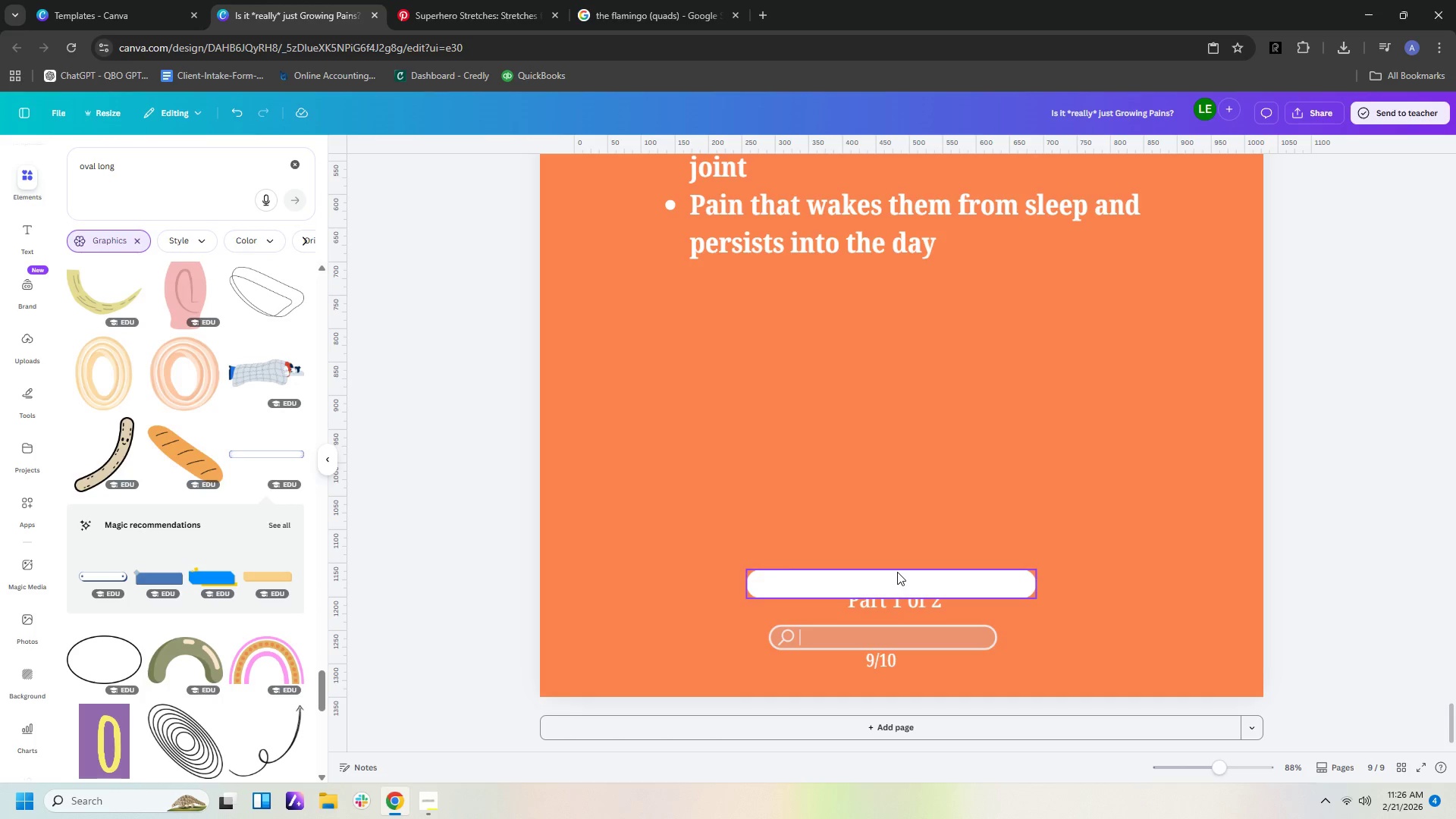 
left_click_drag(start_coordinate=[897, 573], to_coordinate=[921, 631])
 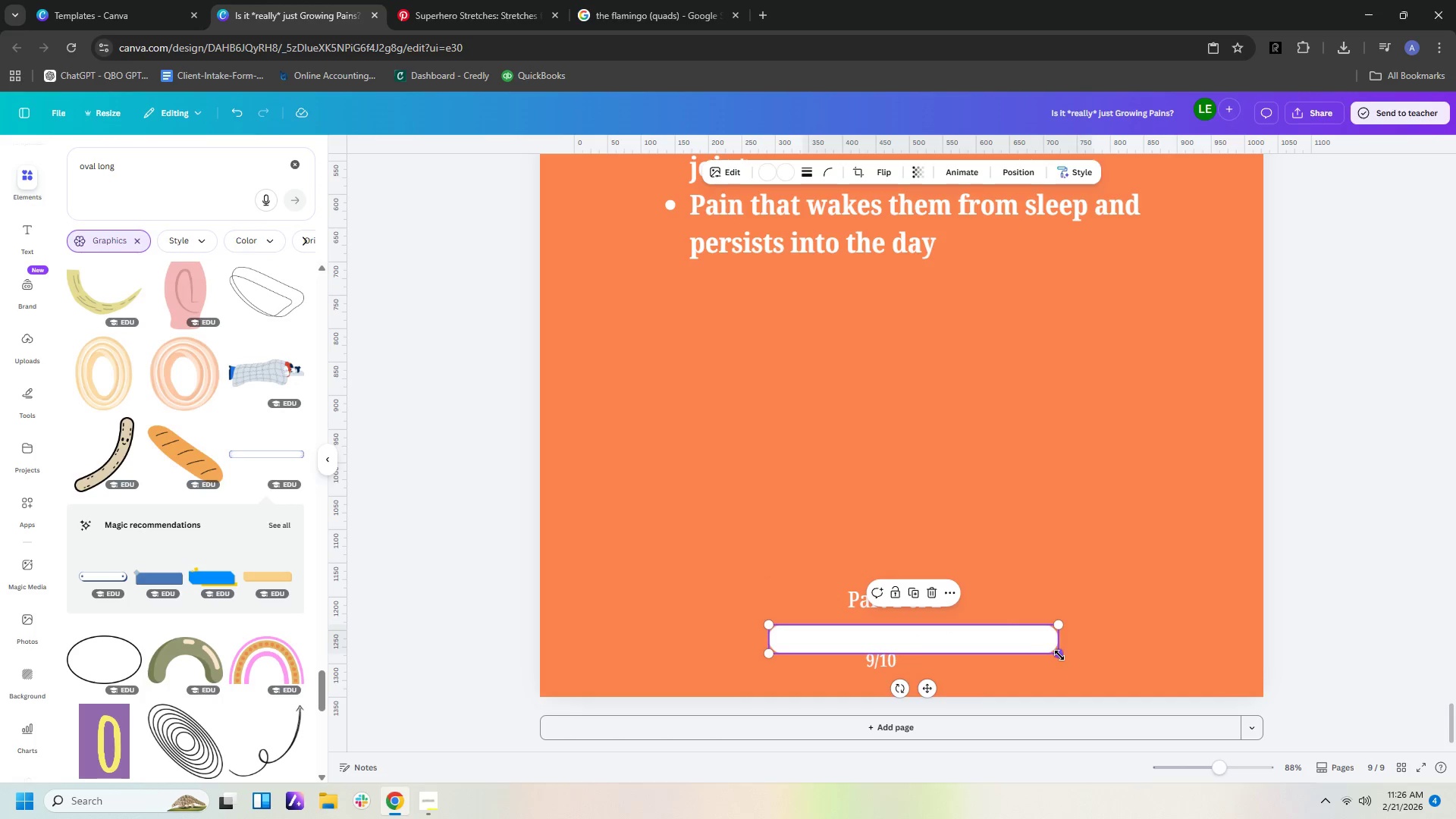 
left_click_drag(start_coordinate=[1062, 654], to_coordinate=[981, 661])
 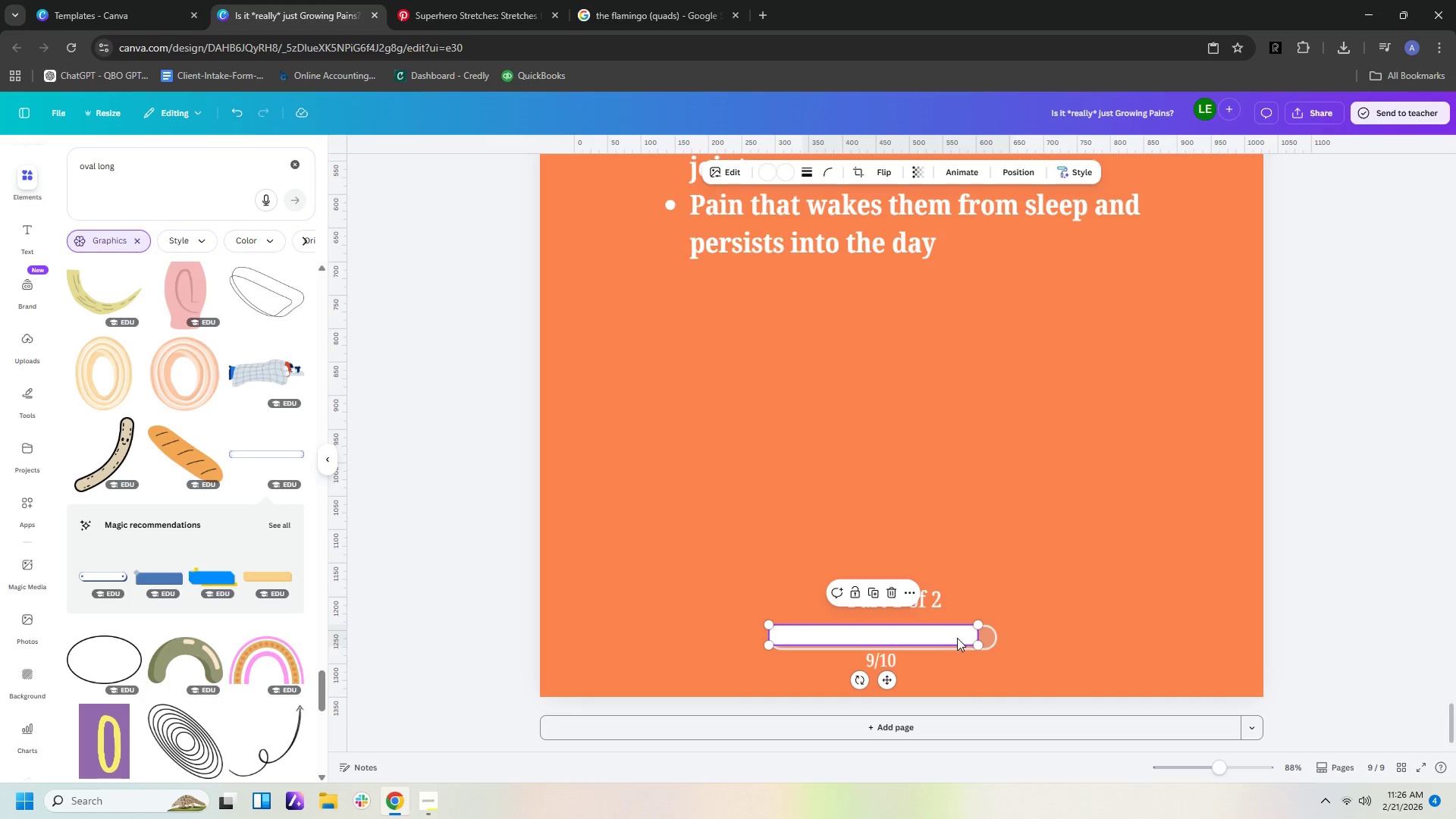 
left_click_drag(start_coordinate=[956, 637], to_coordinate=[962, 640])
 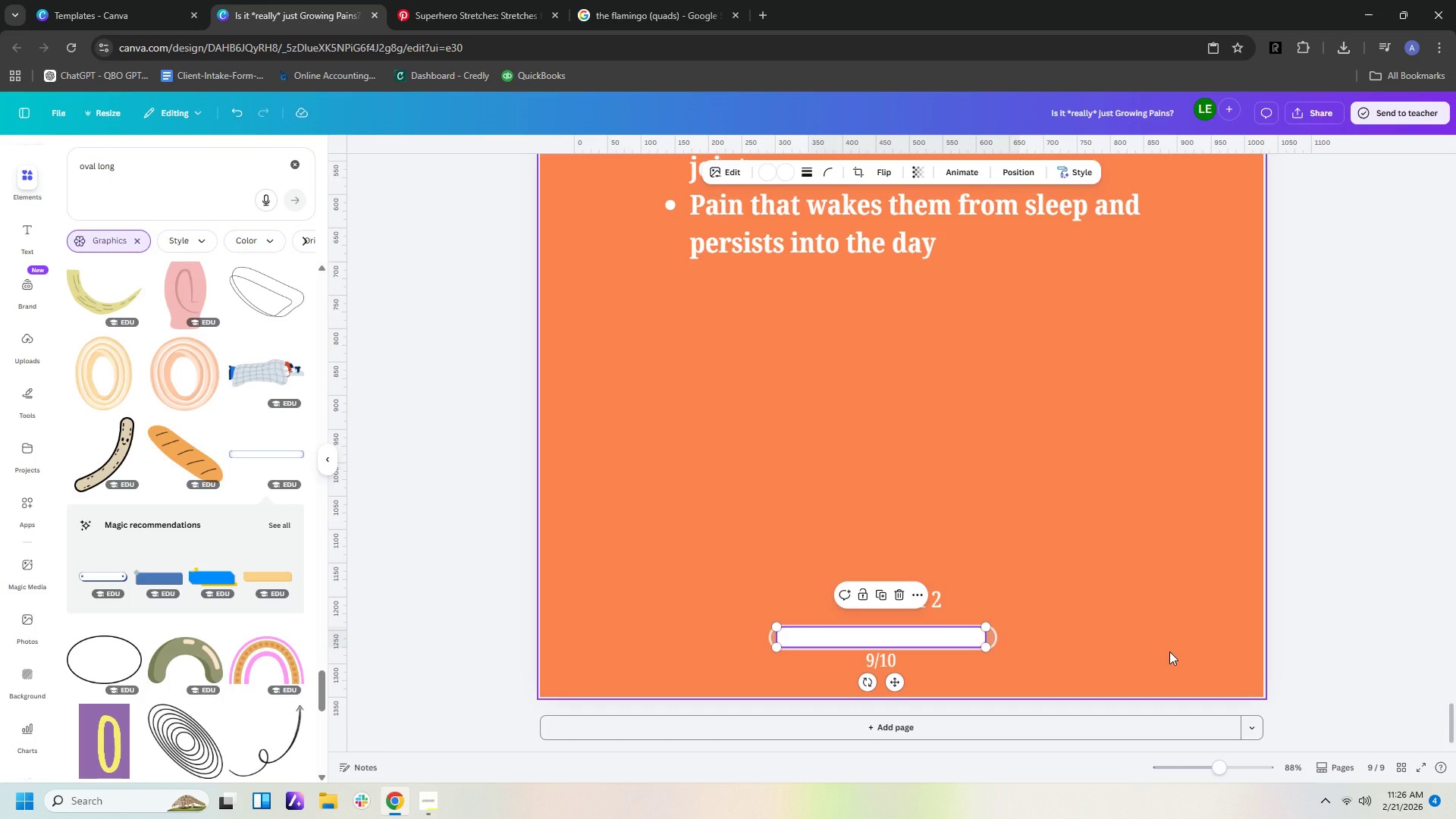 
key(ArrowLeft)
 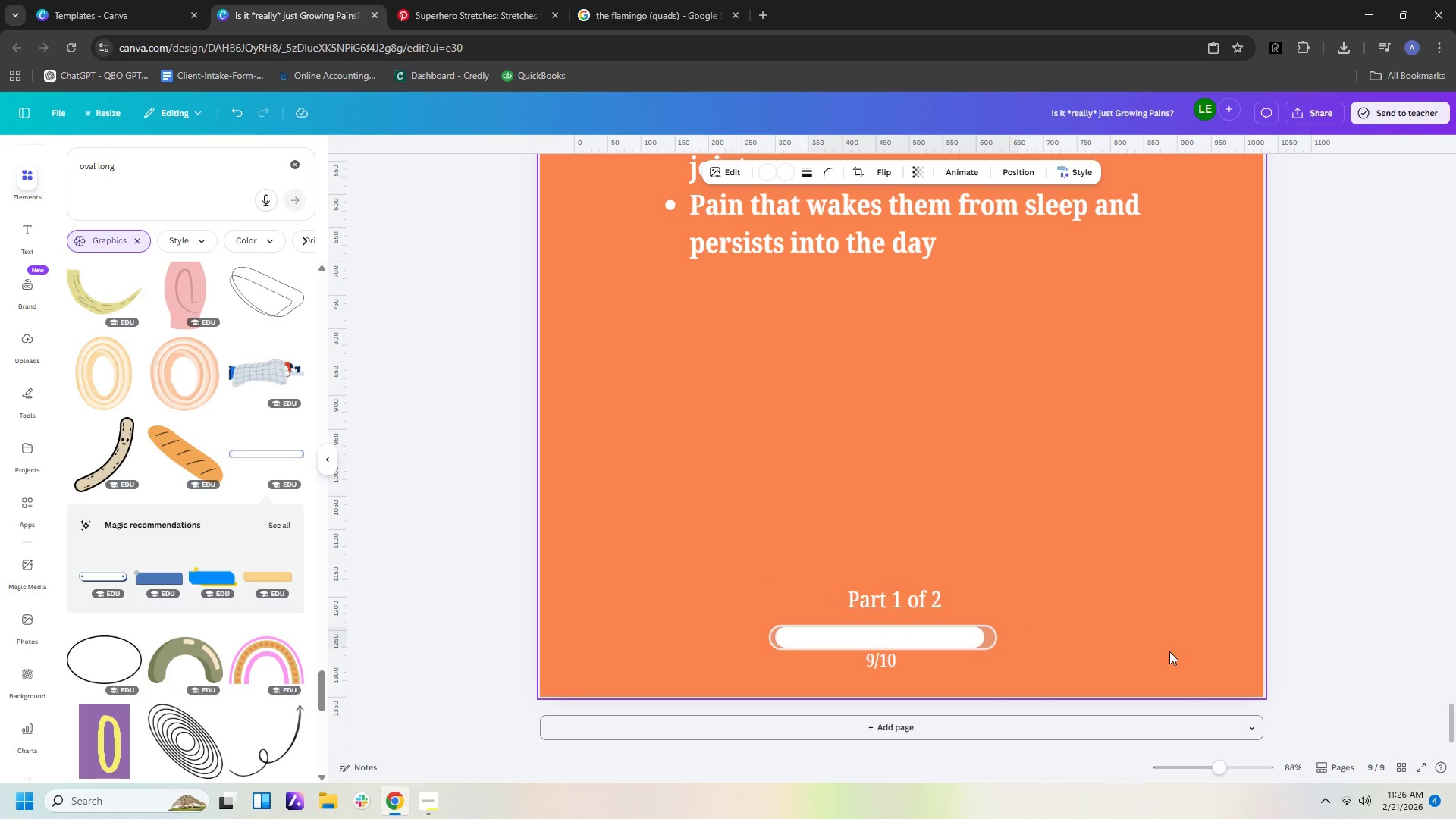 
key(ArrowLeft)
 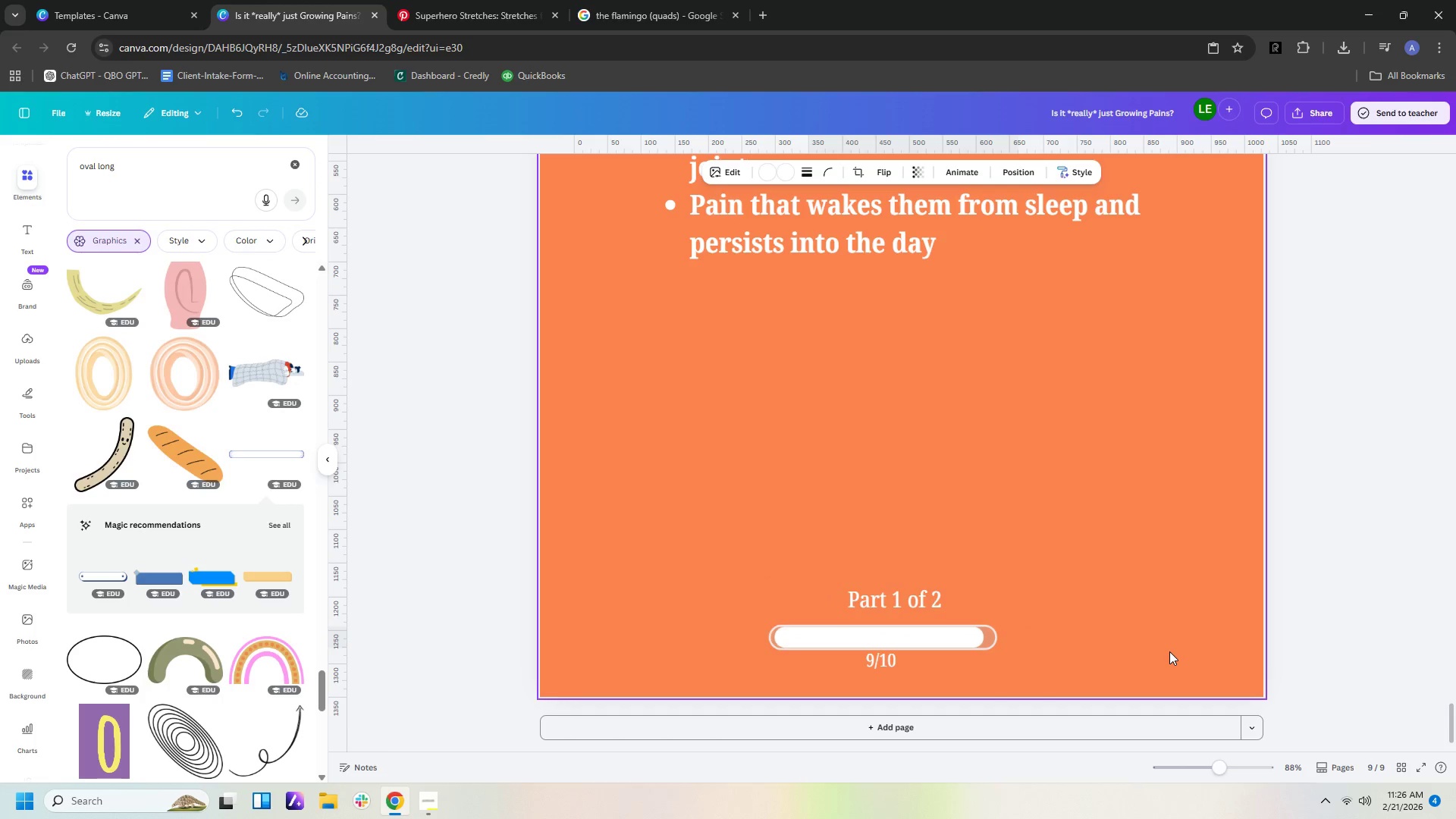 
key(ArrowLeft)
 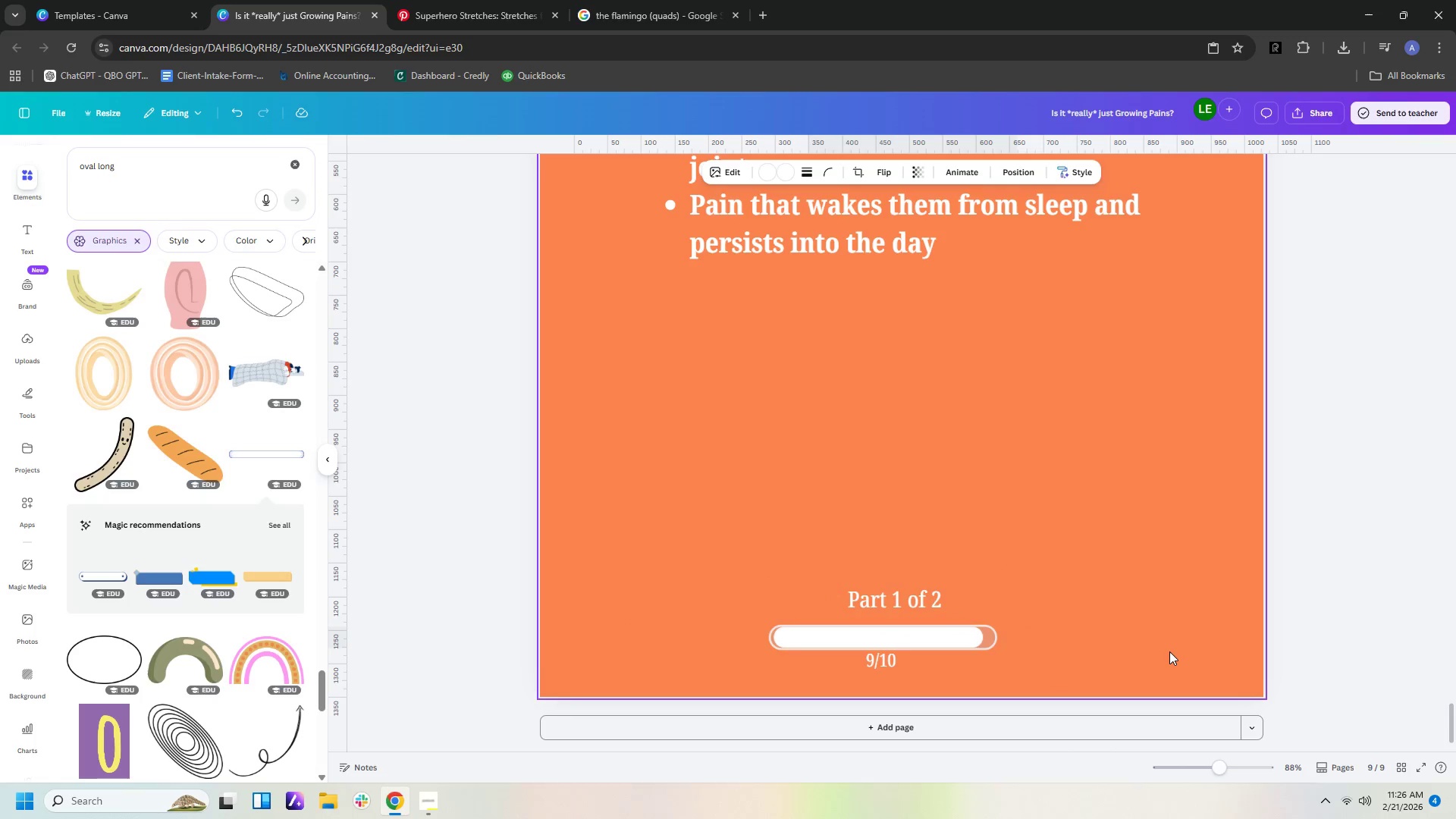 
key(ArrowLeft)
 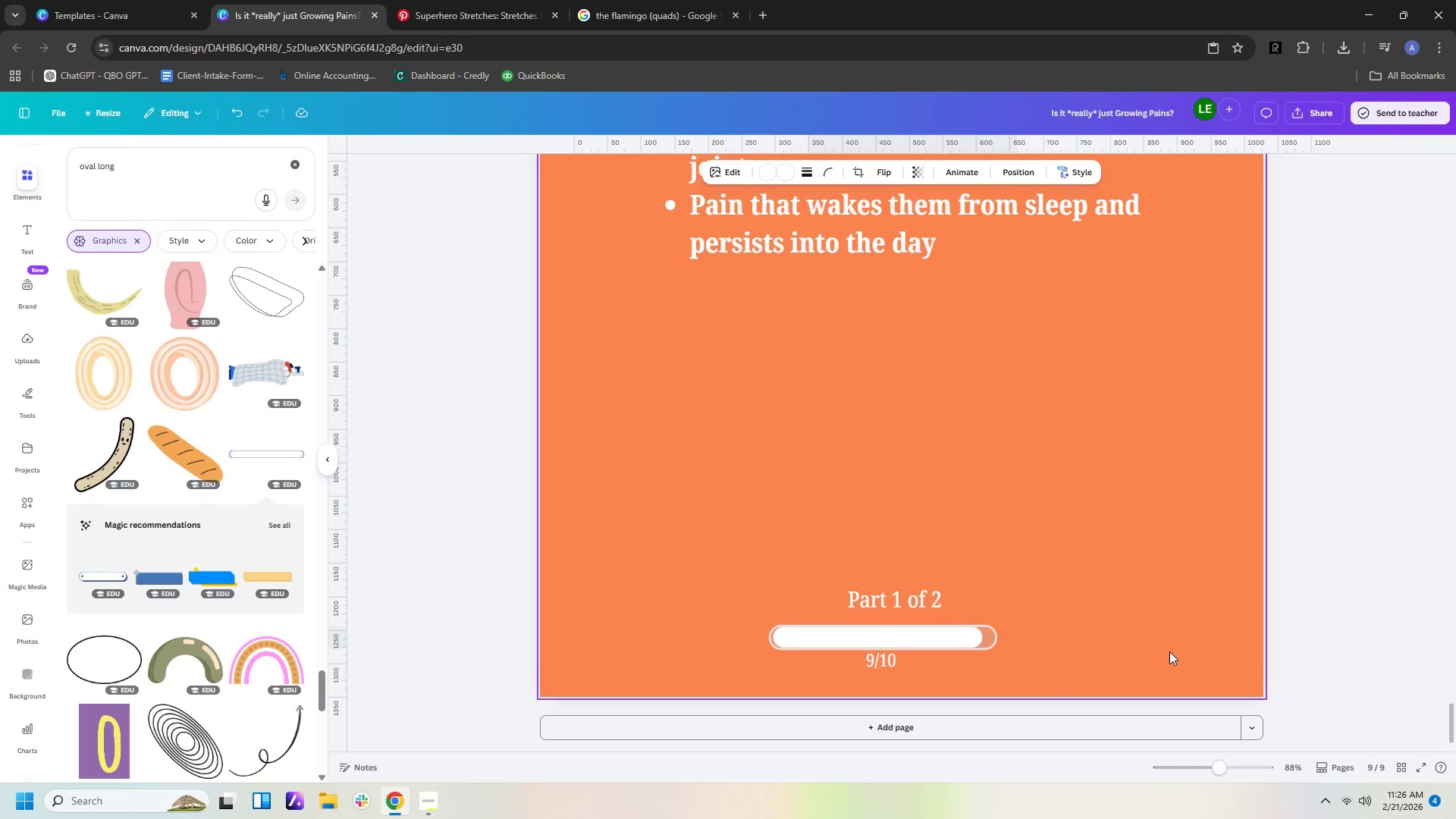 
key(ArrowLeft)
 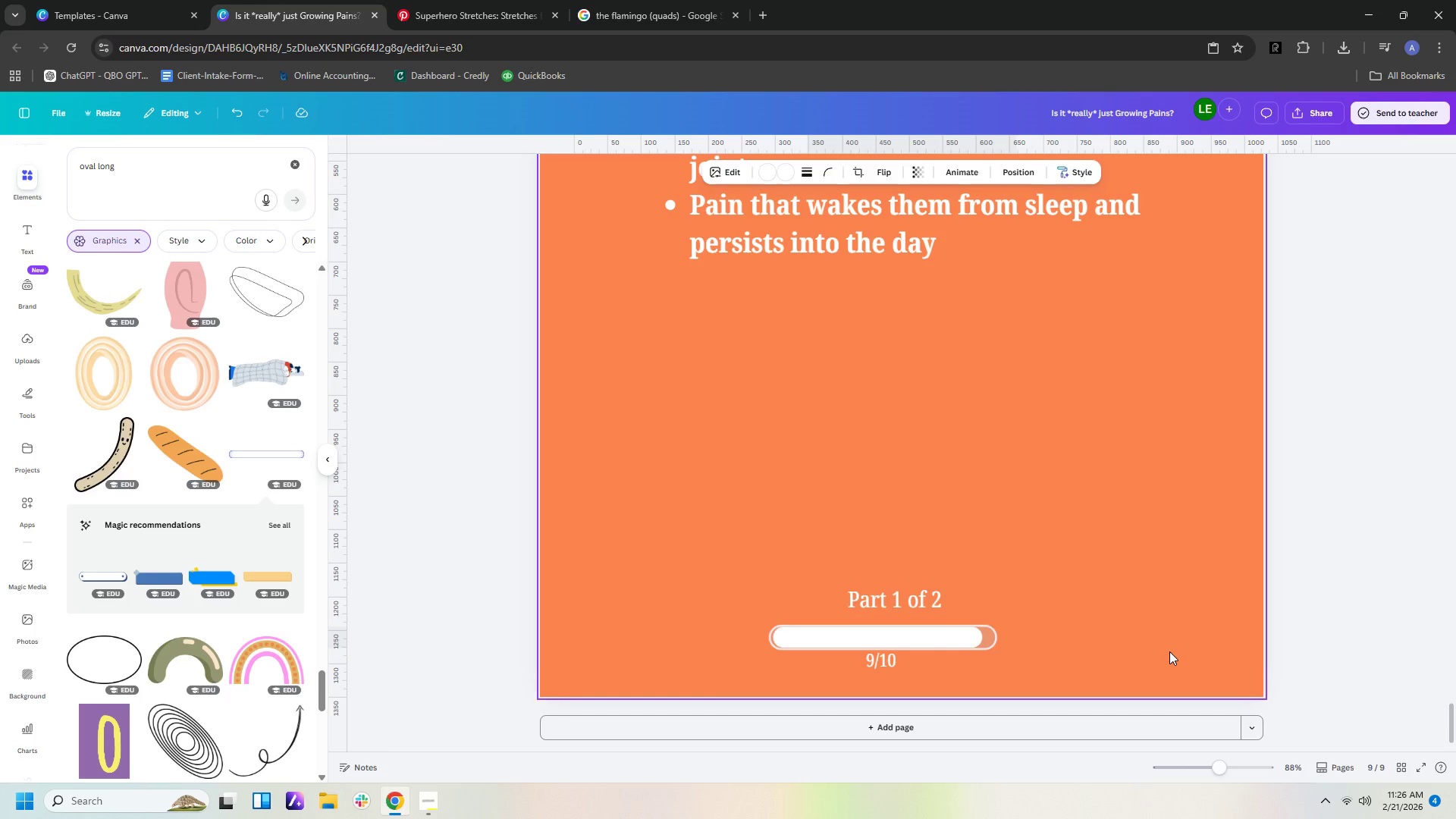 
key(ArrowLeft)
 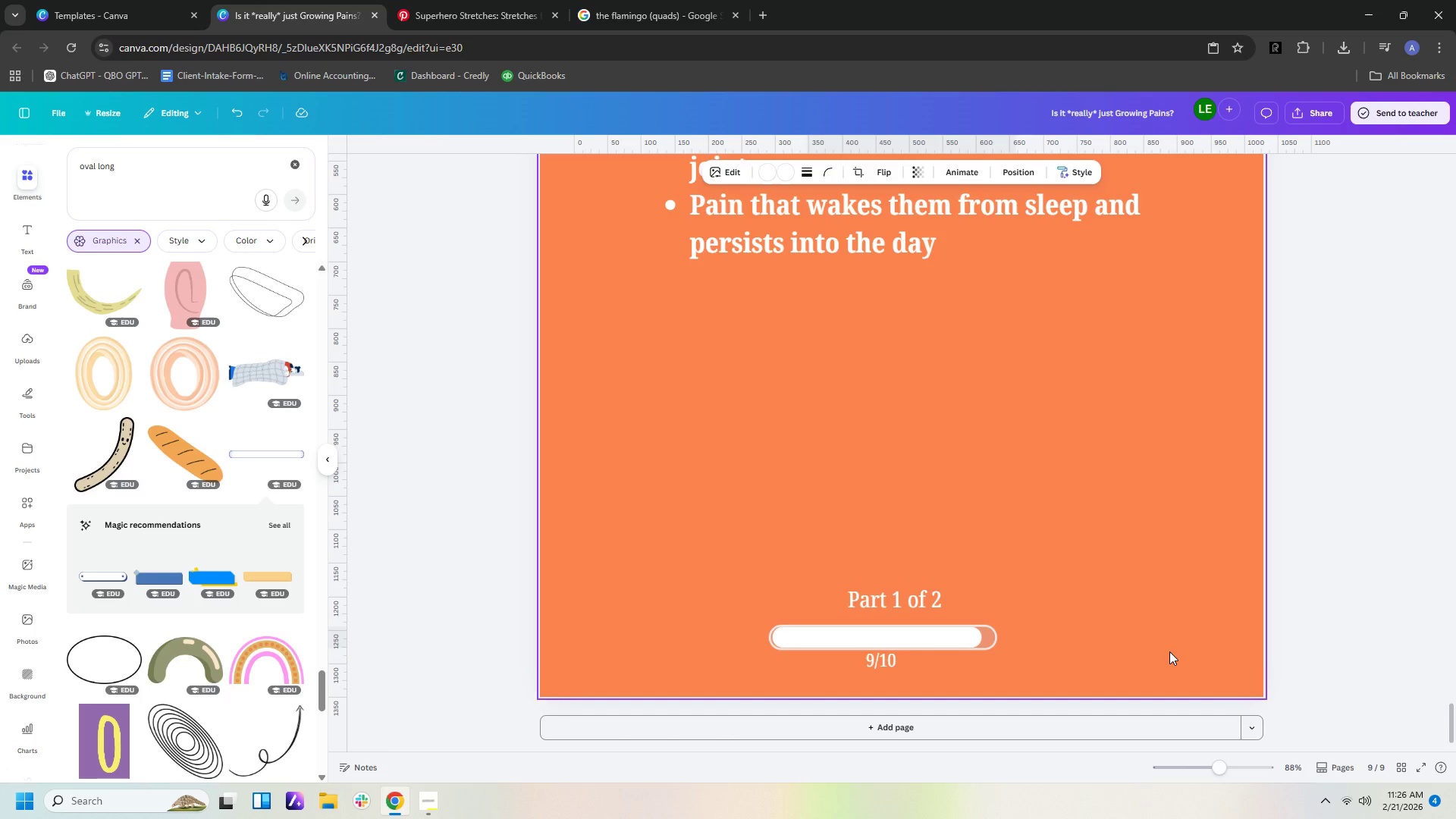 
key(ArrowLeft)
 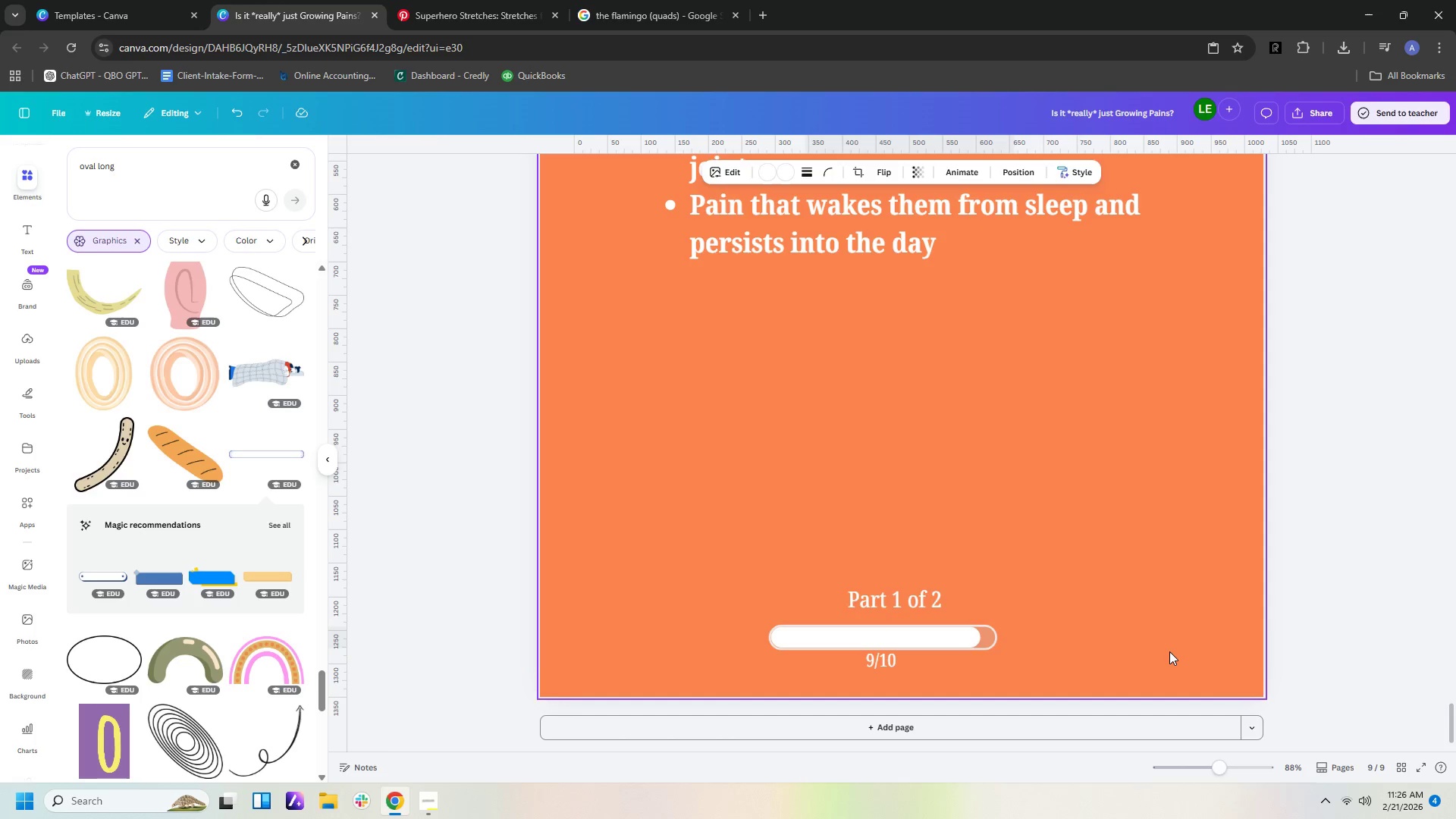 
key(ArrowLeft)
 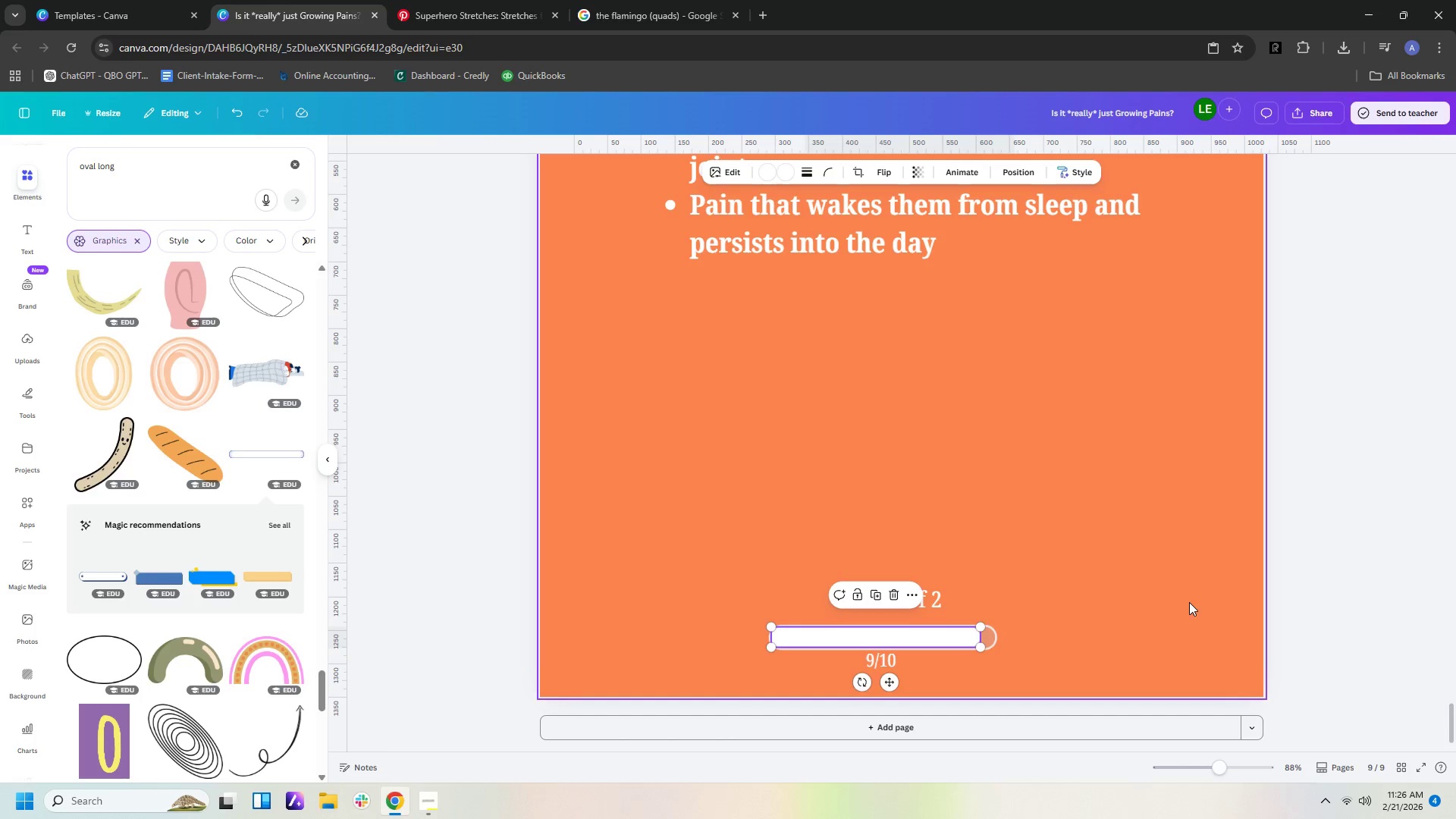 
left_click([1093, 367])
 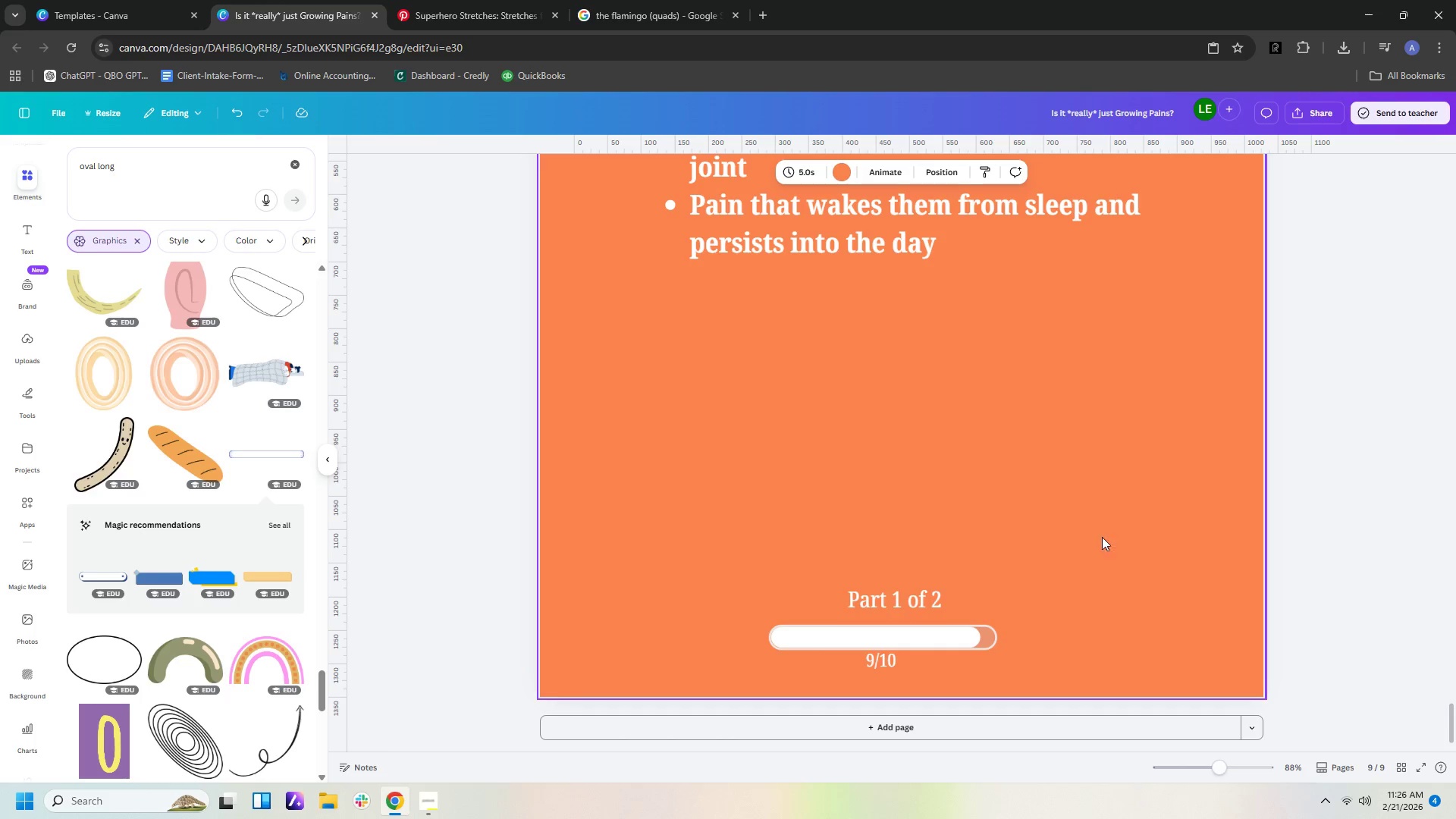 
left_click([1107, 547])
 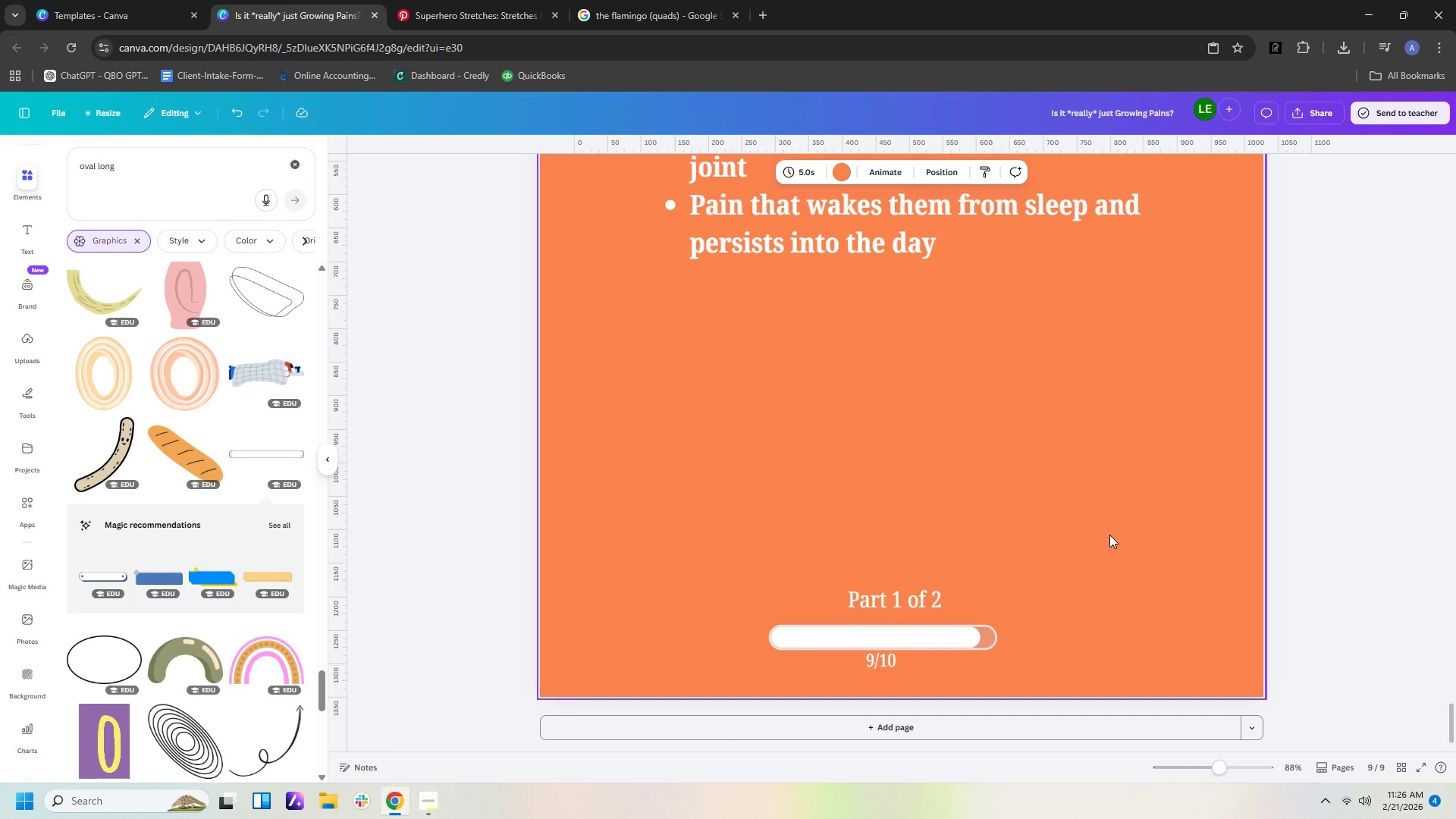 
hold_key(key=ControlLeft, duration=0.89)
scroll: coordinate [1109, 533], scroll_direction: down, amount: 4.0
 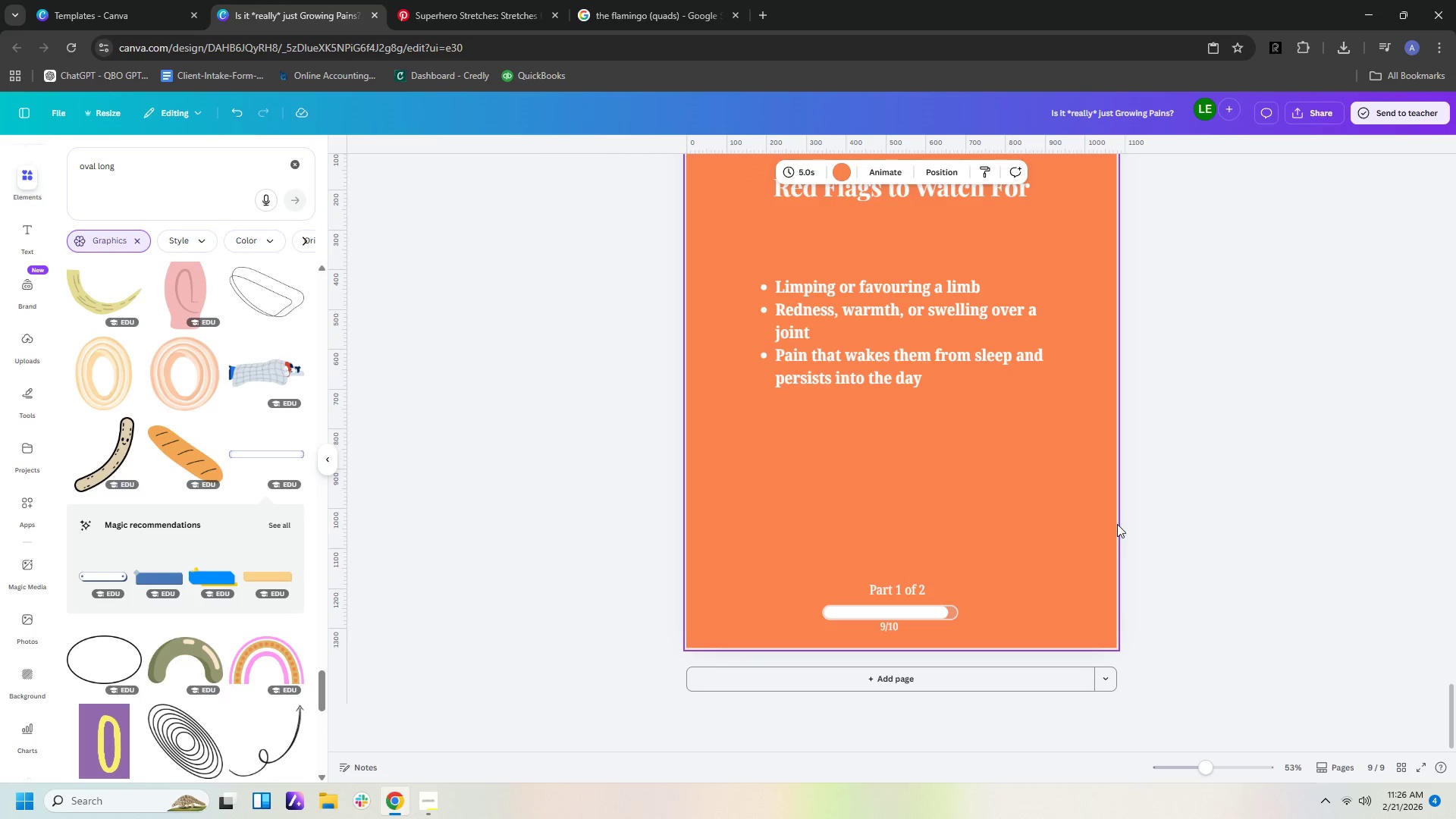 
hold_key(key=ControlLeft, duration=0.5)
scroll: coordinate [1057, 552], scroll_direction: down, amount: 4.0
 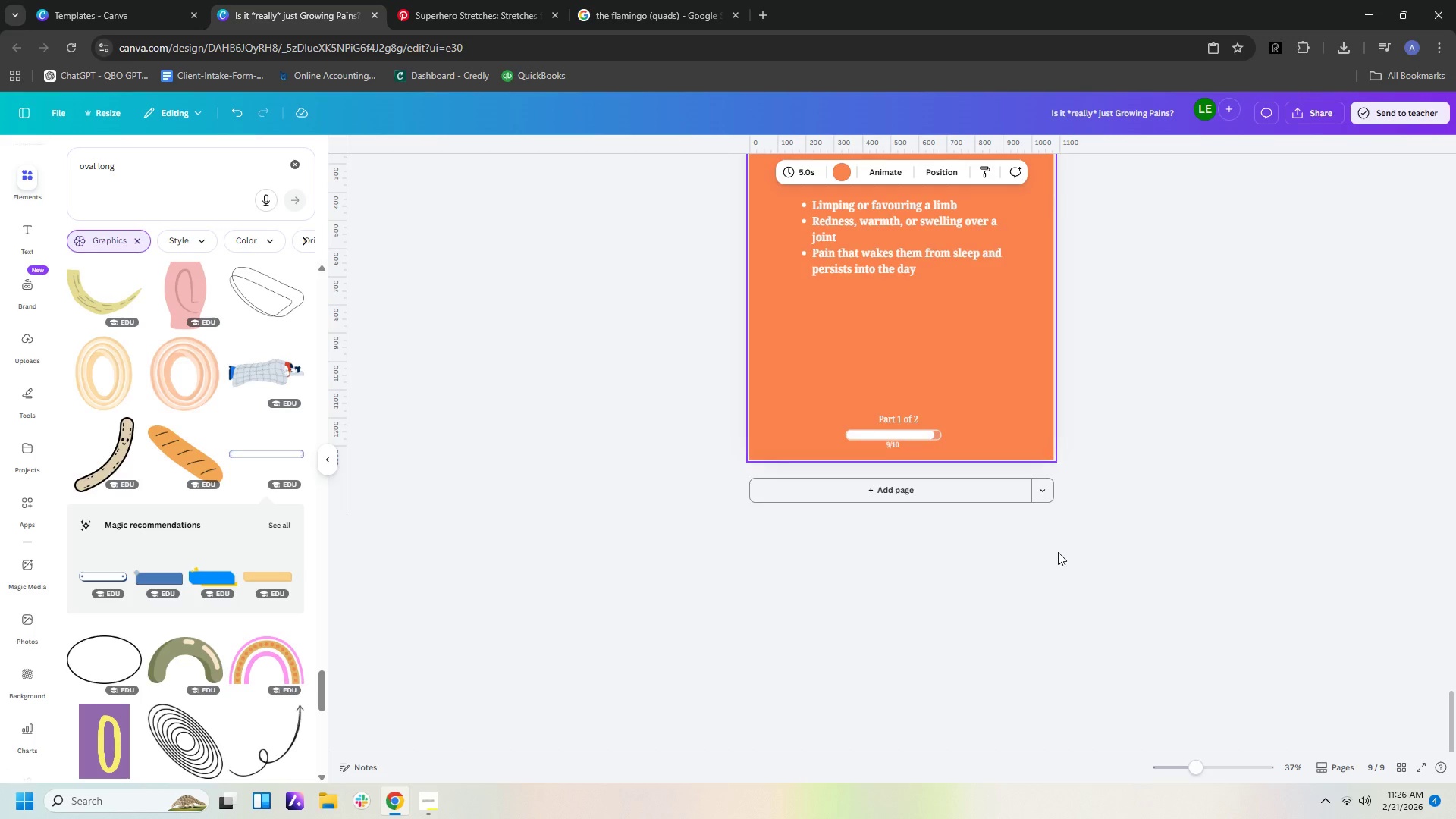 
scroll: coordinate [1058, 552], scroll_direction: up, amount: 1.0
 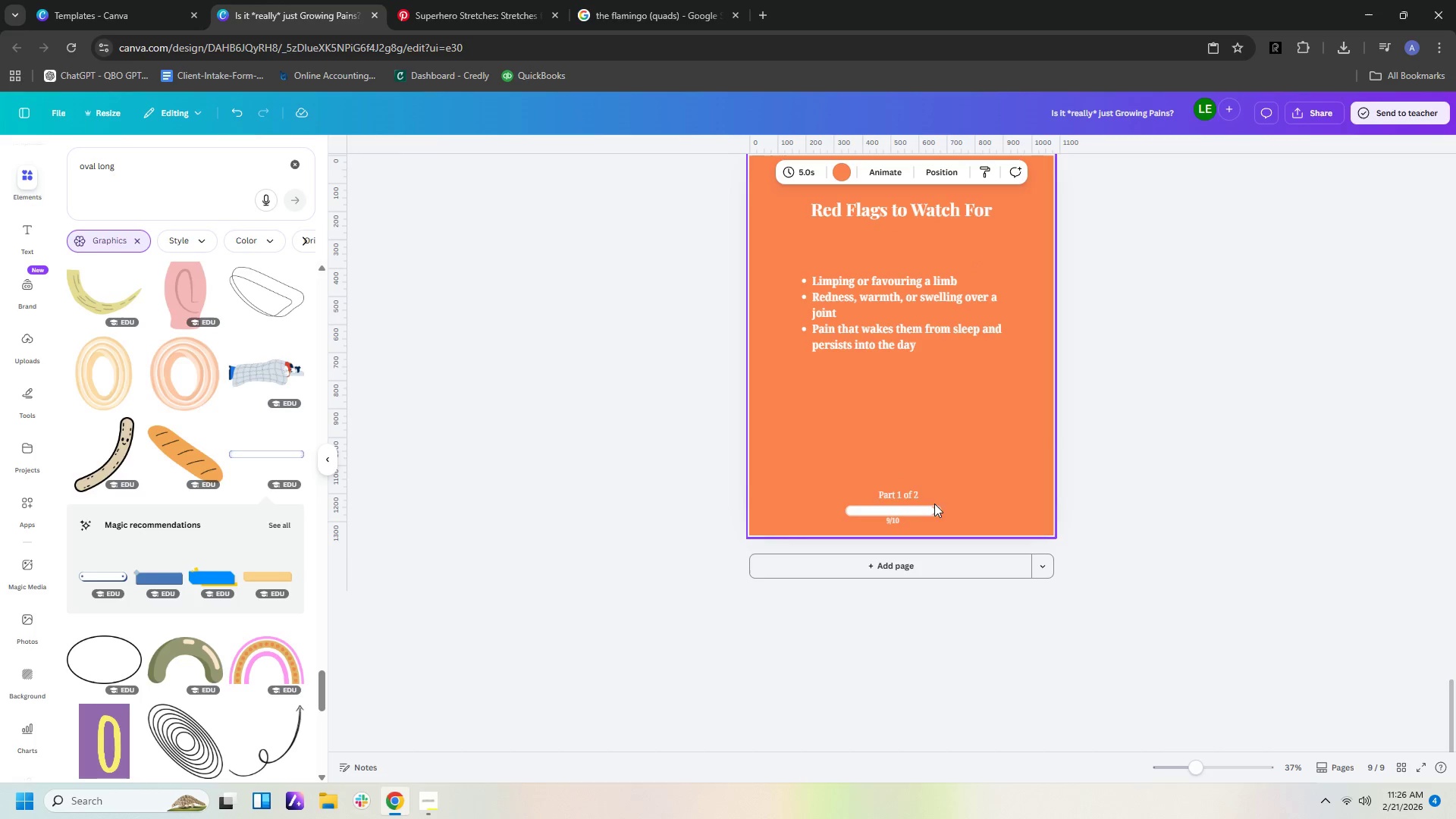 
left_click([905, 492])
 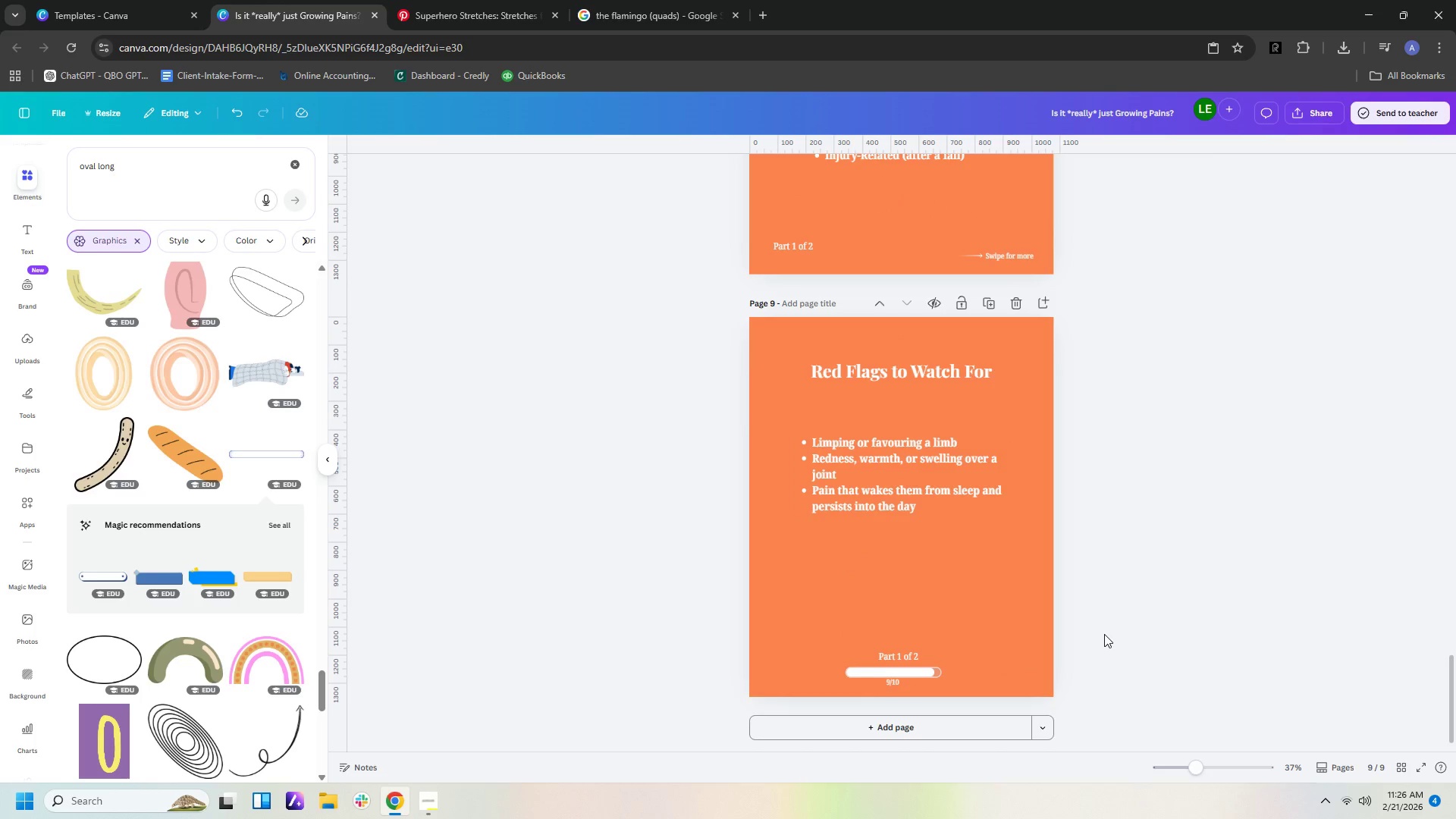 
hold_key(key=ControlLeft, duration=0.66)
scroll: coordinate [1105, 634], scroll_direction: down, amount: 1.0
 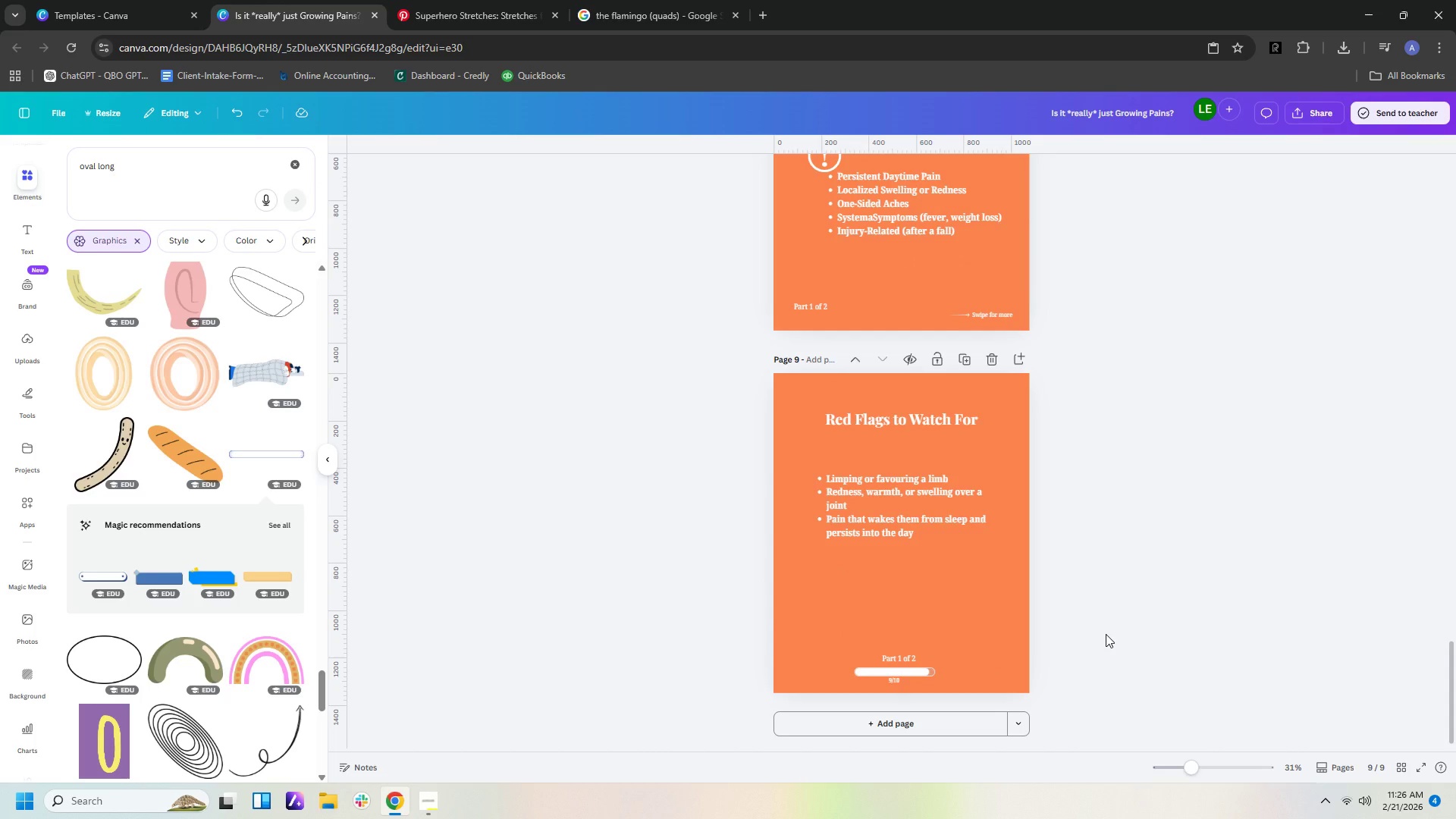 
hold_key(key=ControlLeft, duration=0.48)
scroll: coordinate [1106, 633], scroll_direction: up, amount: 3.0
 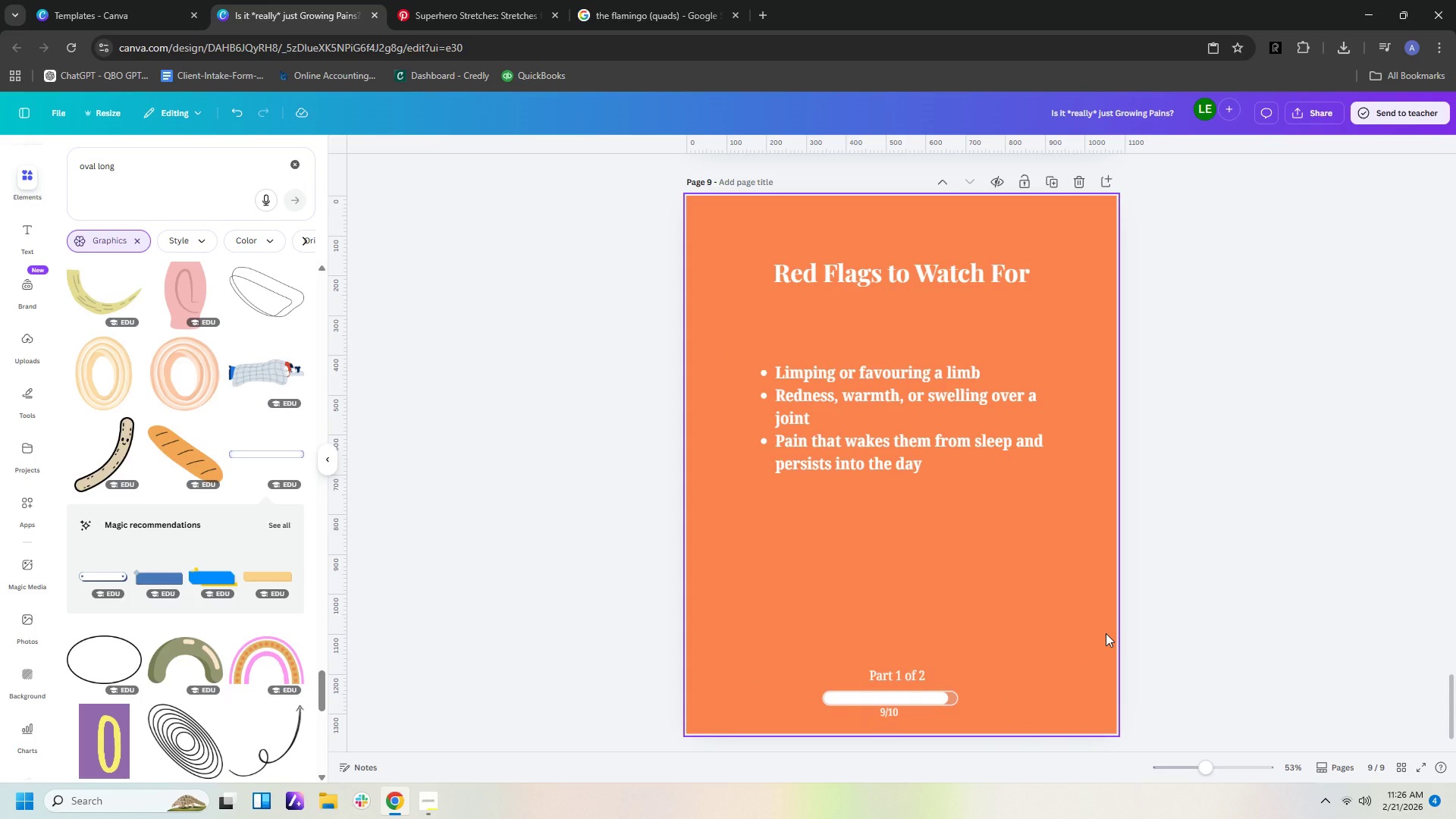 
scroll: coordinate [1106, 633], scroll_direction: down, amount: 2.0
 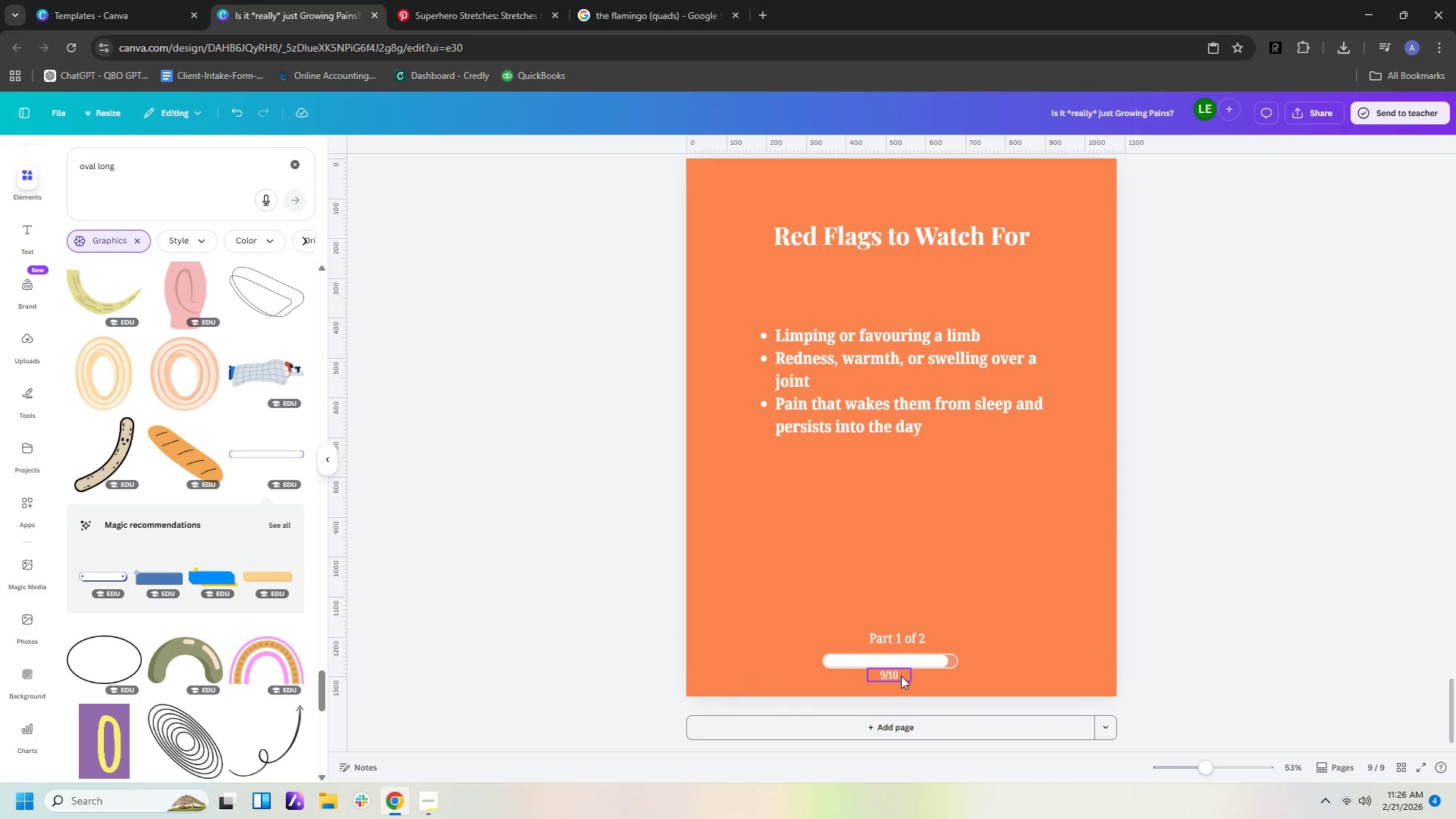 
left_click([899, 676])
 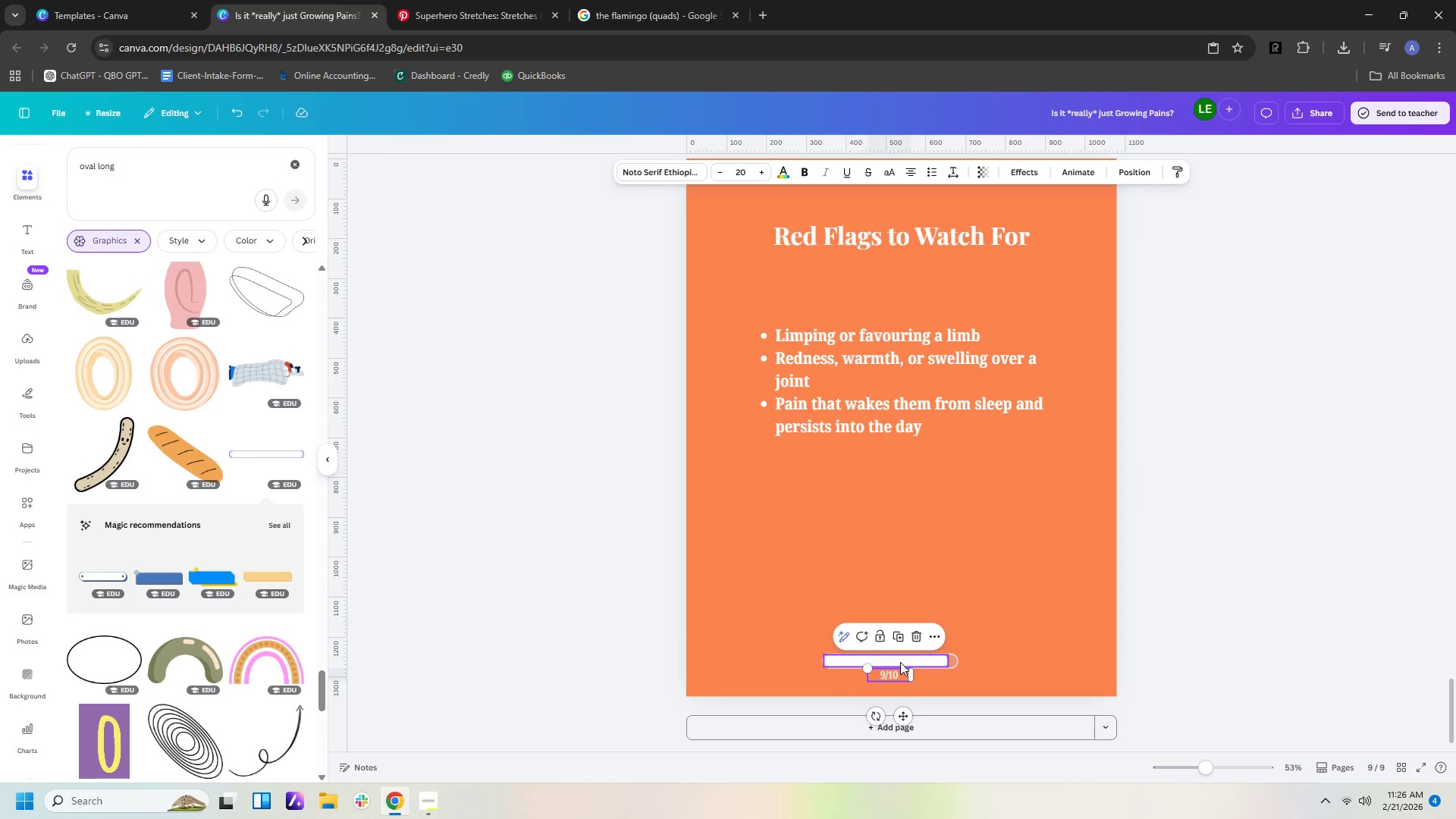 
left_click([1028, 602])
 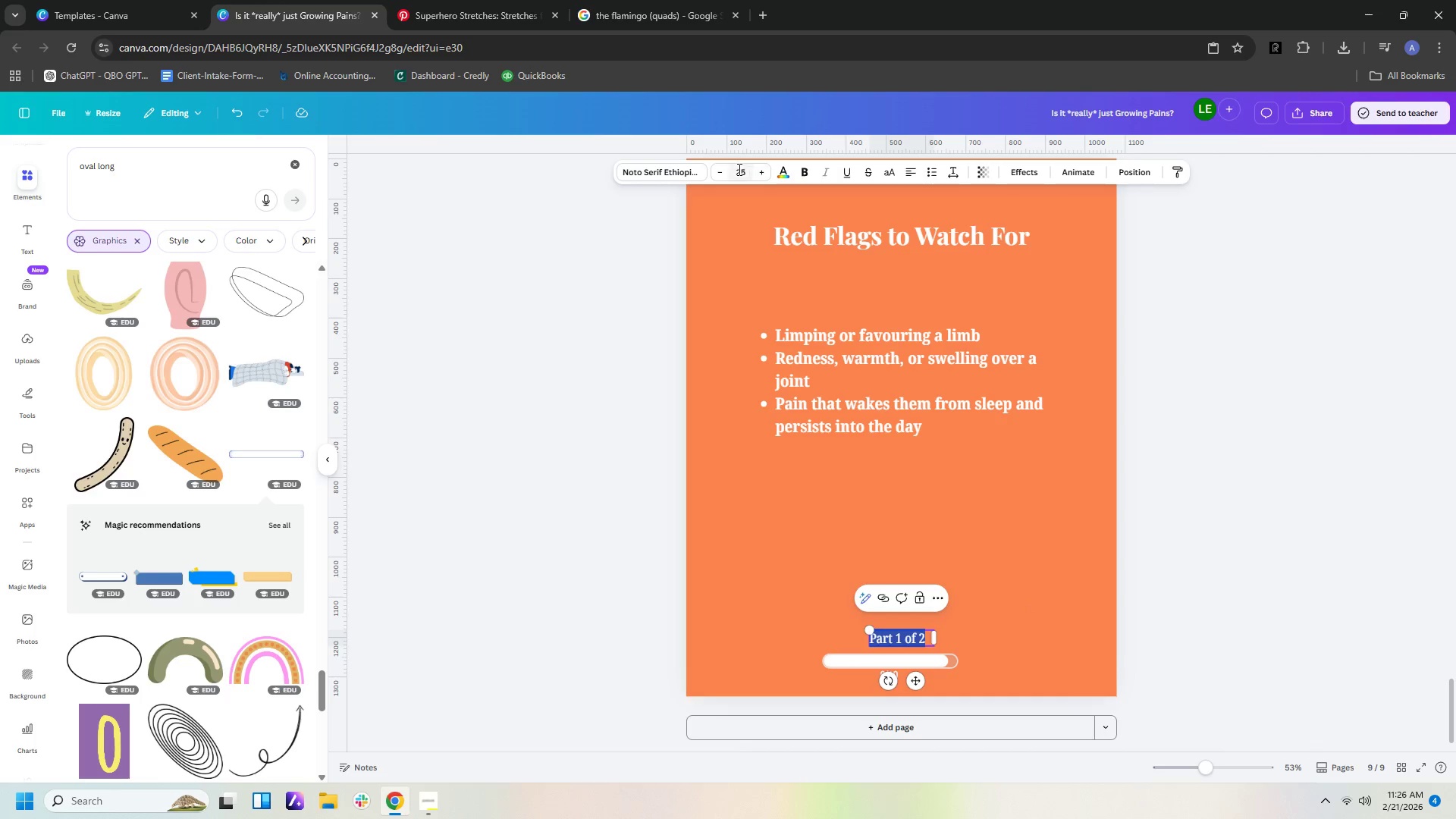 
double_click([714, 169])
 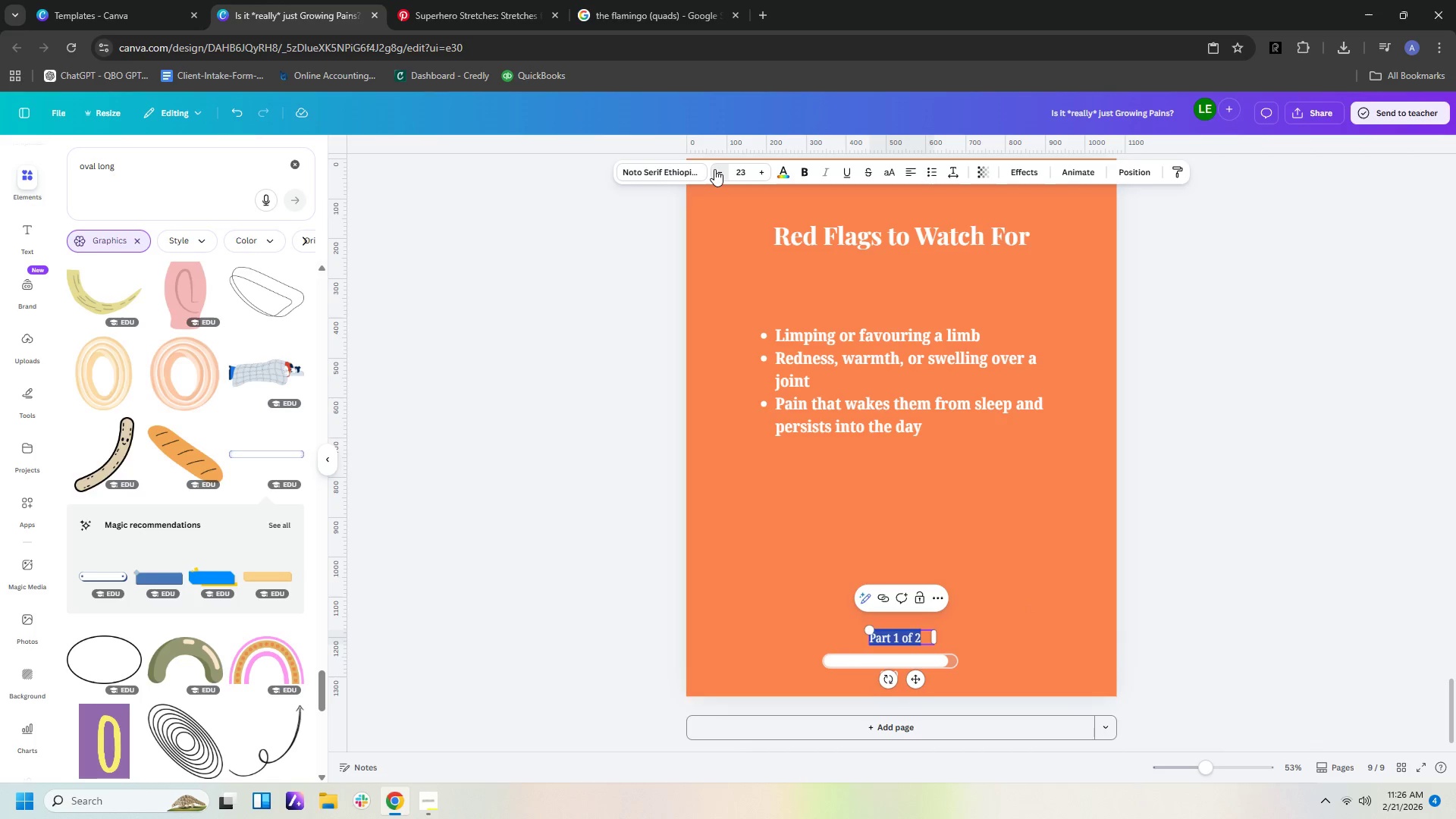 
triple_click([714, 169])
 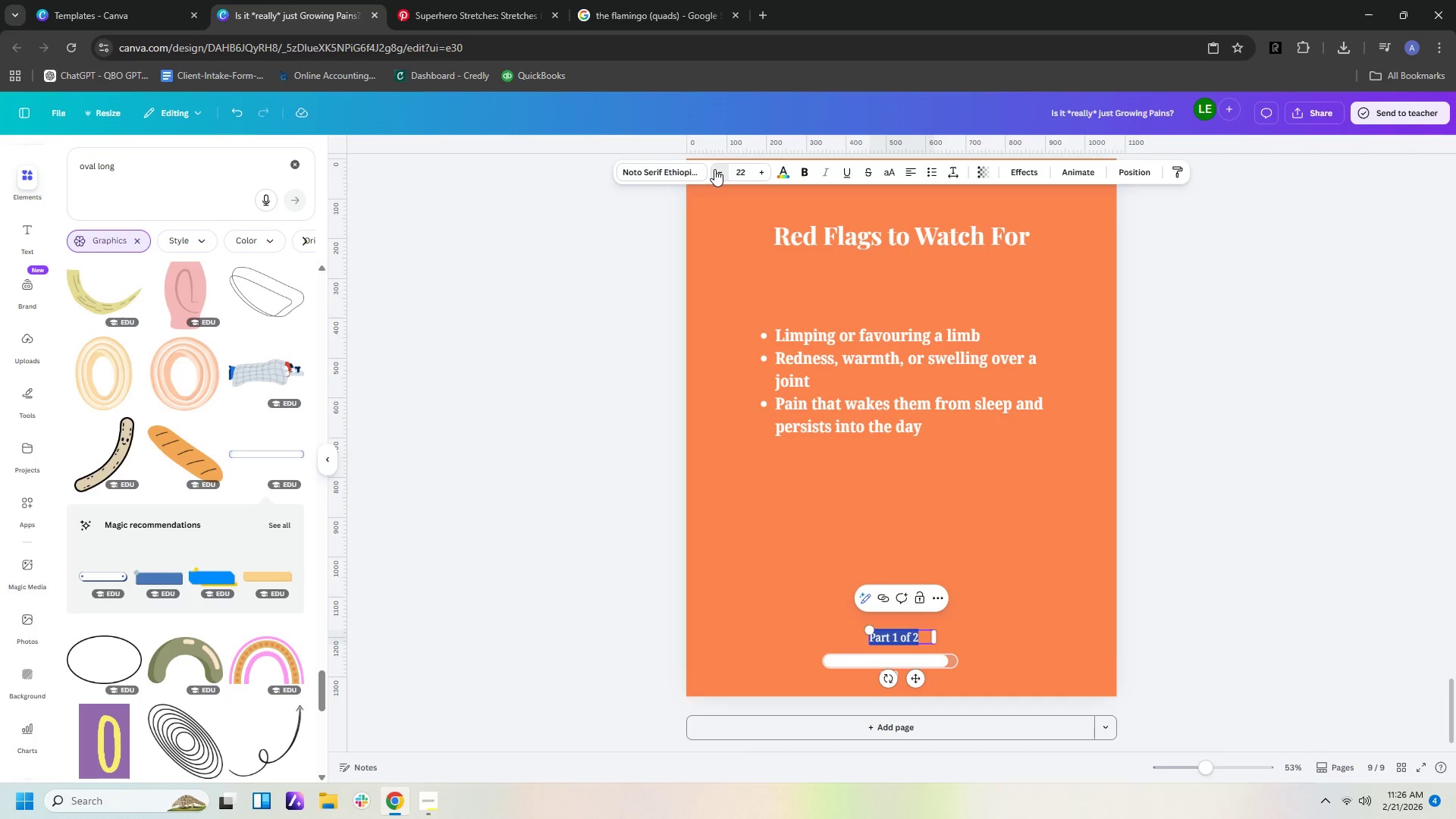 
triple_click([714, 169])
 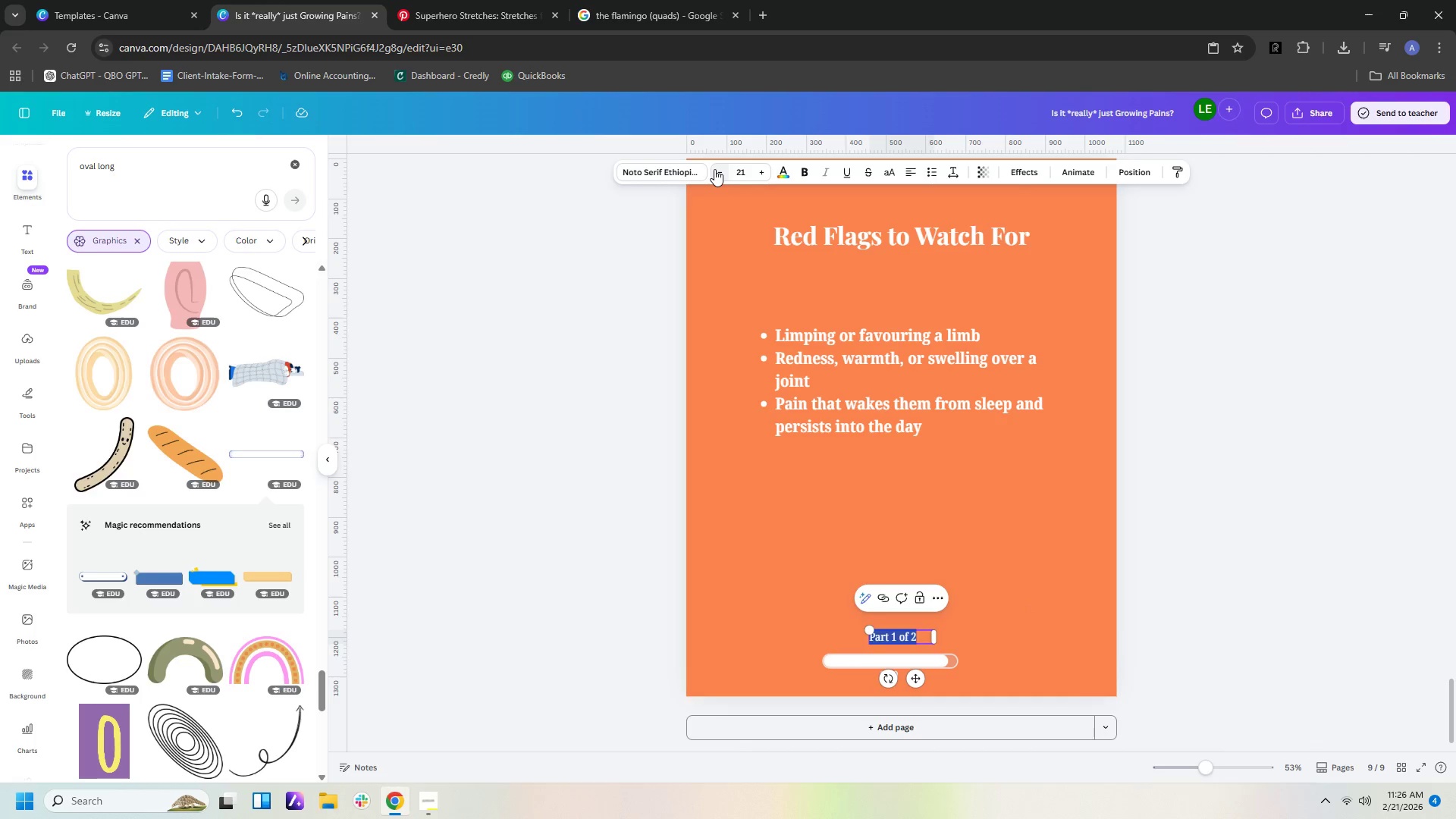 
left_click([714, 169])
 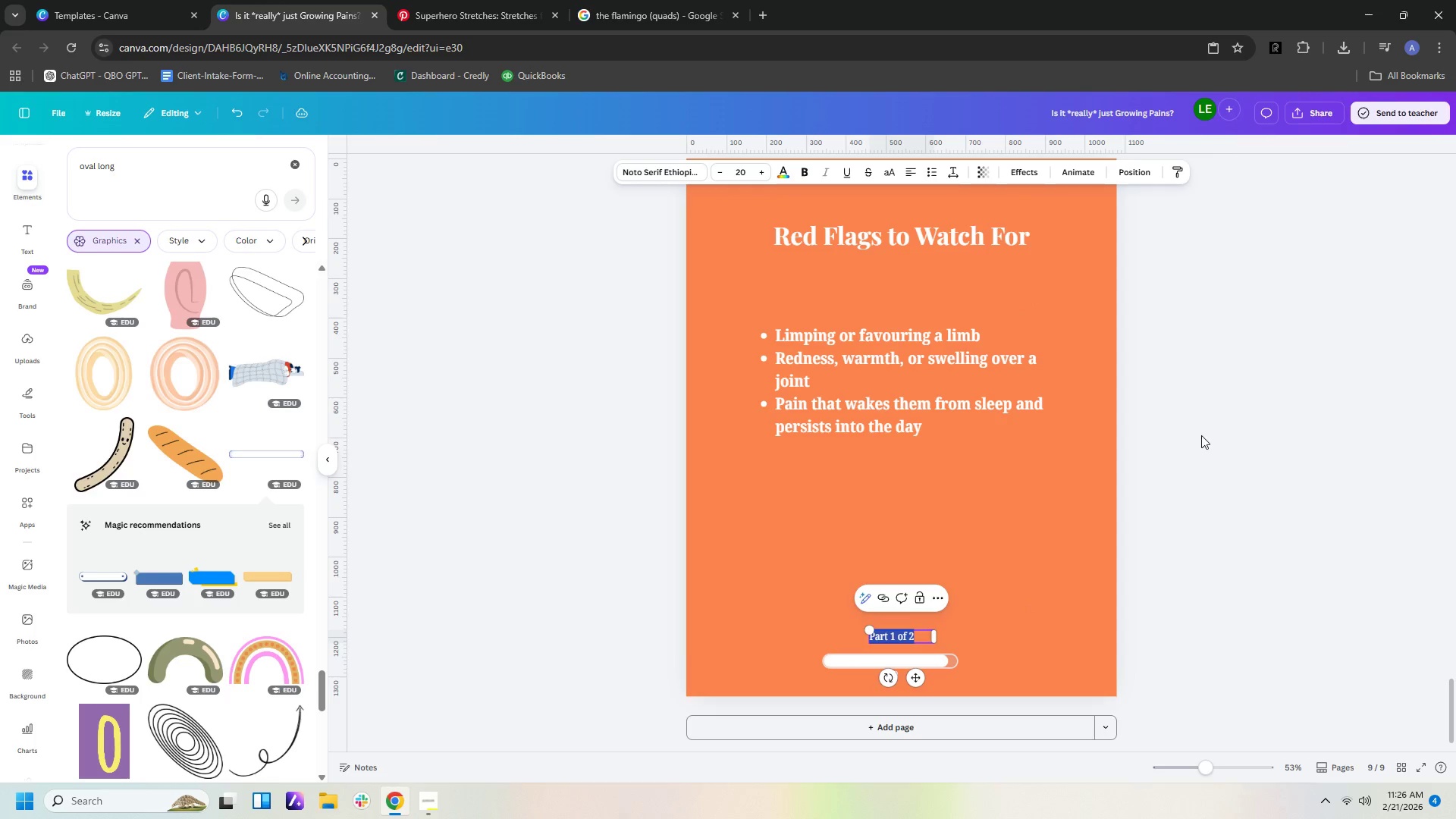 
left_click([1202, 435])
 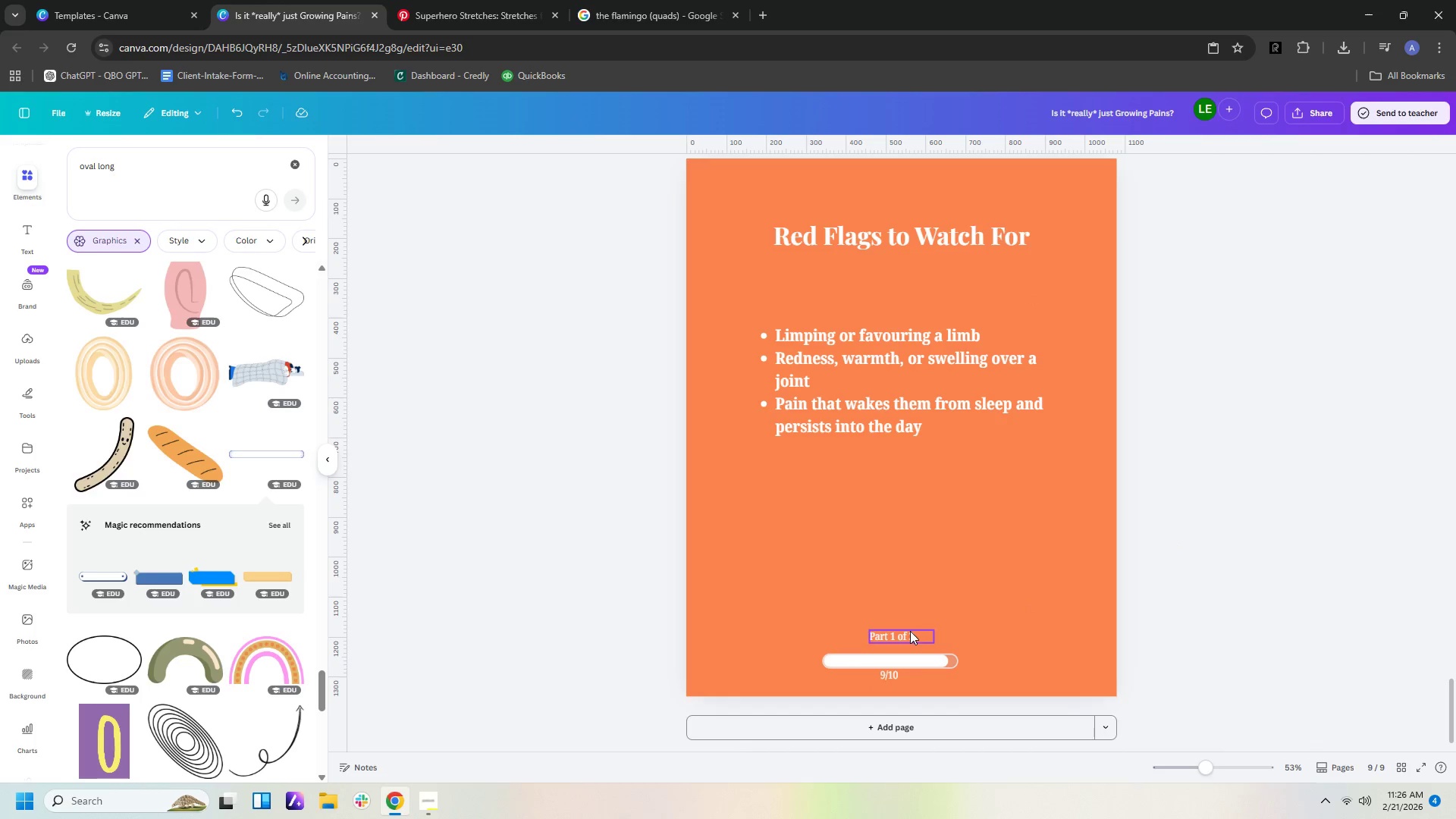 
left_click([908, 632])
 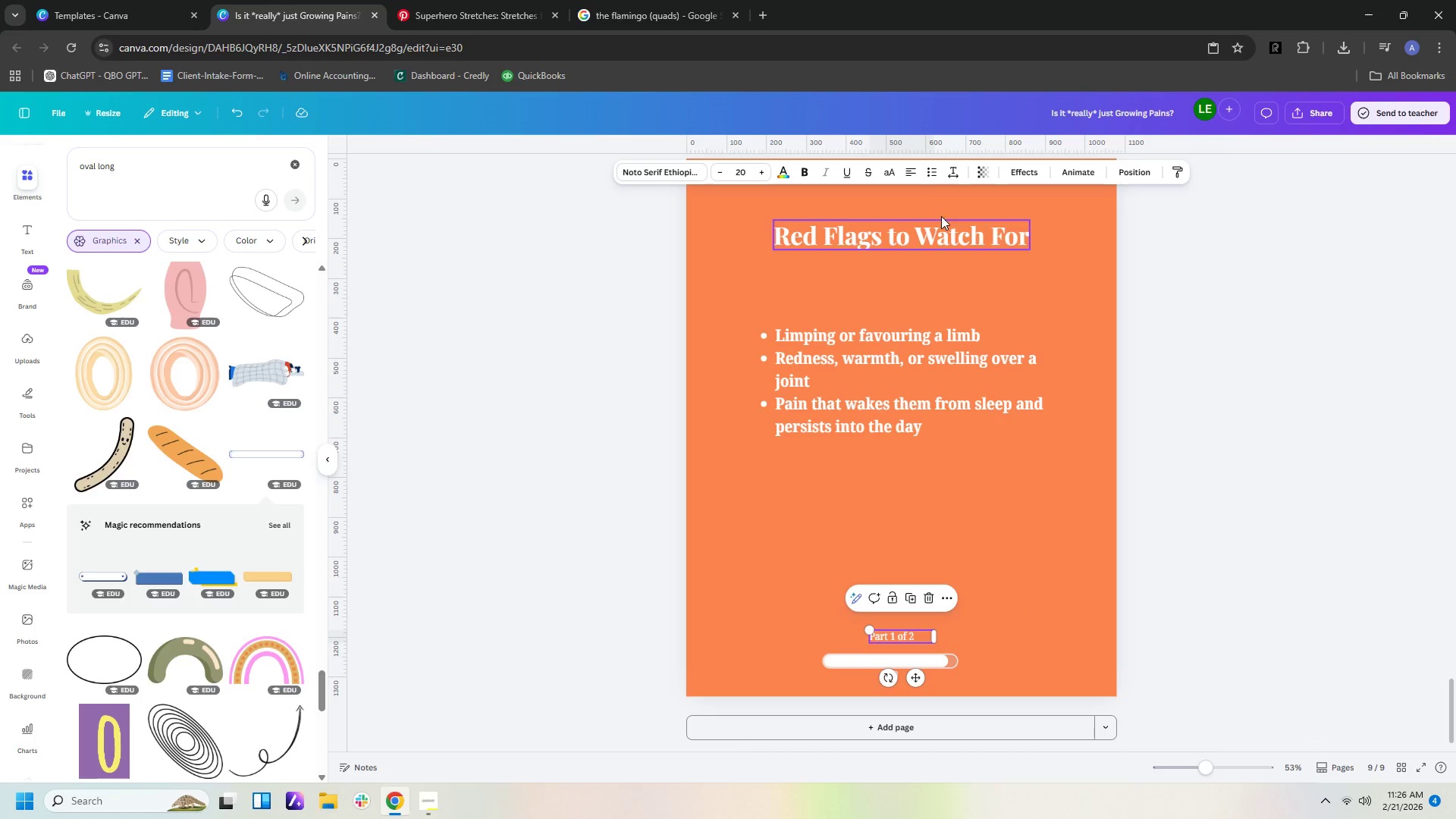 
left_click([905, 167])
 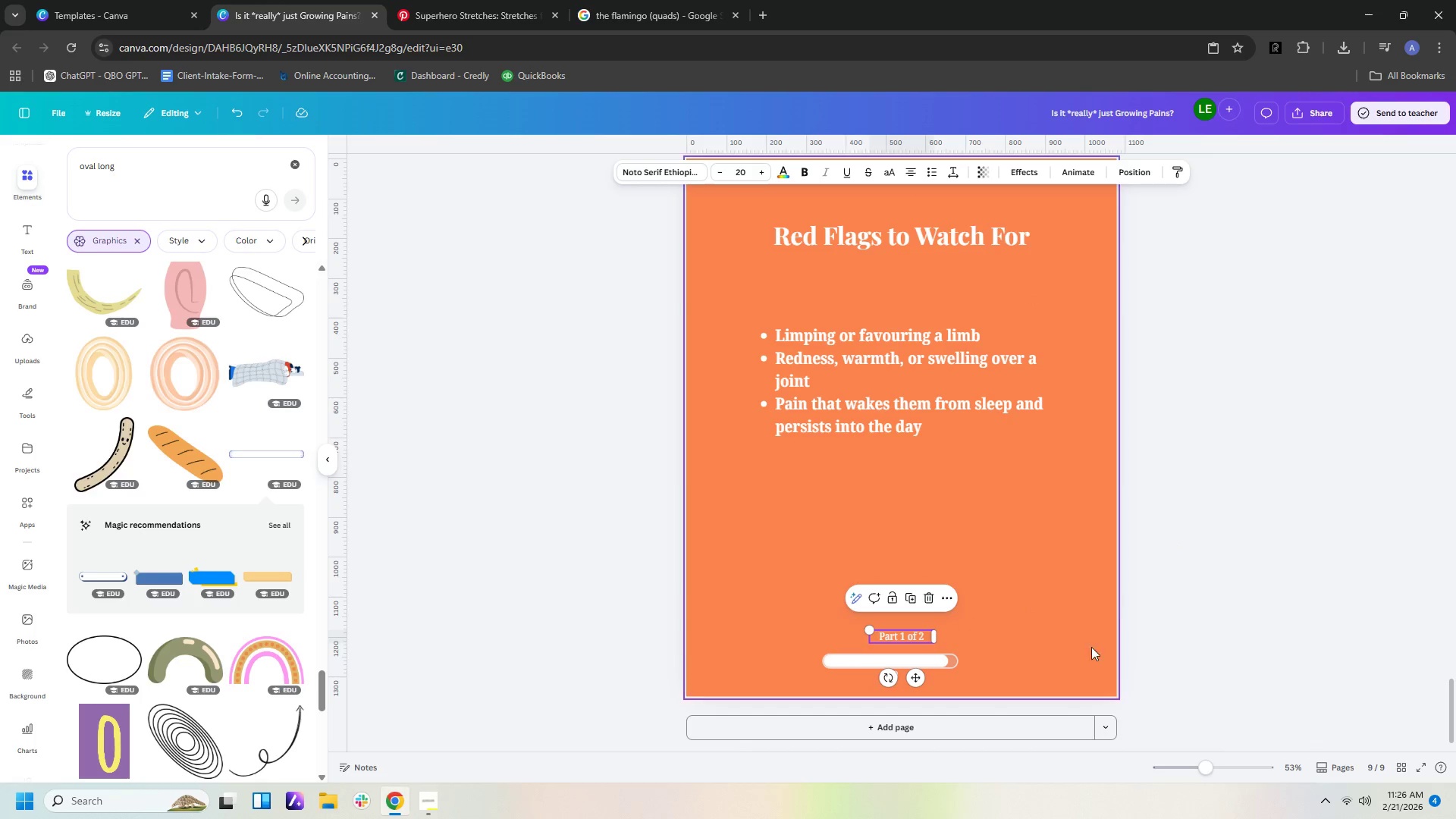 
left_click([1125, 626])
 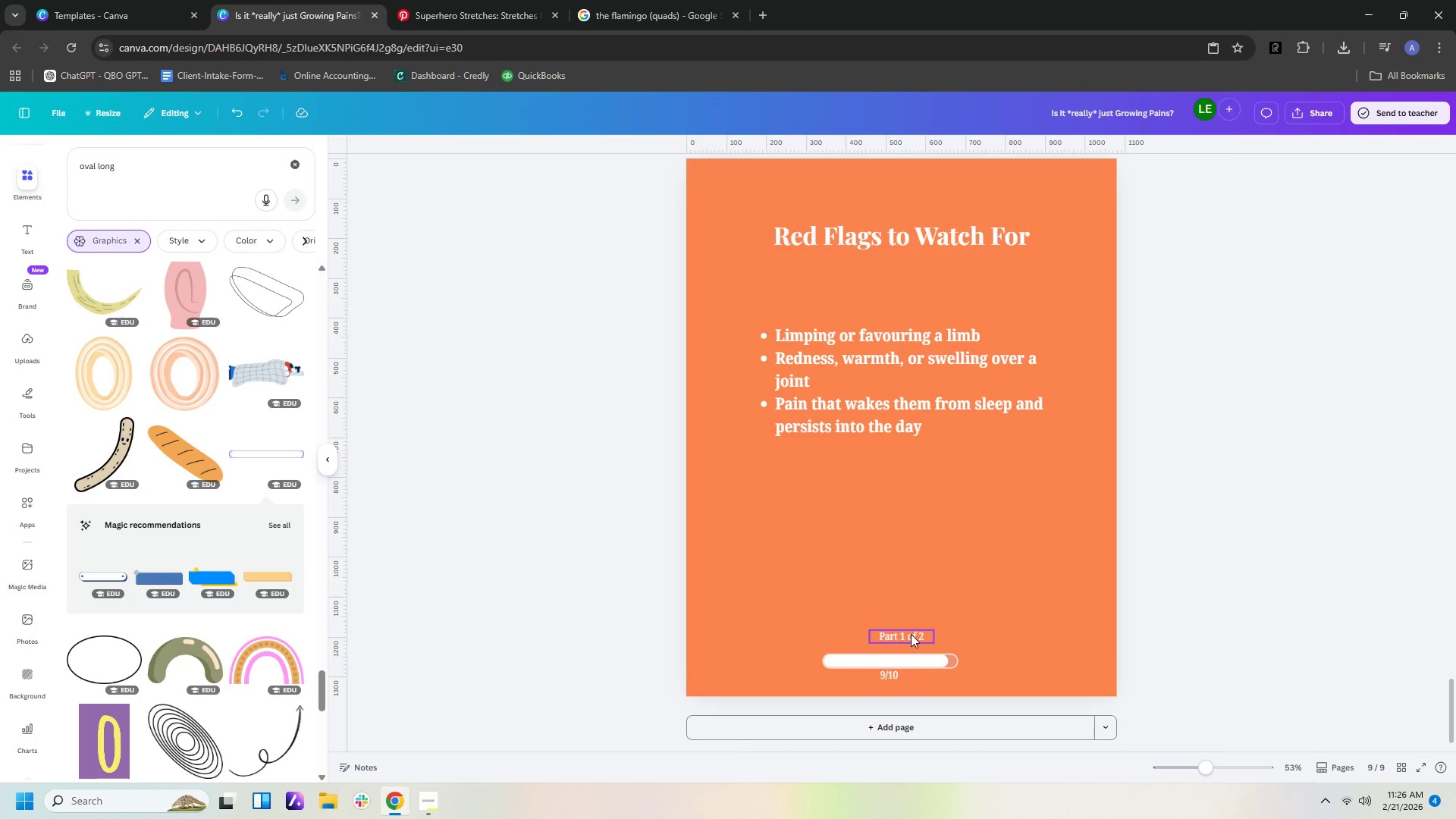 
left_click_drag(start_coordinate=[911, 634], to_coordinate=[896, 641])
 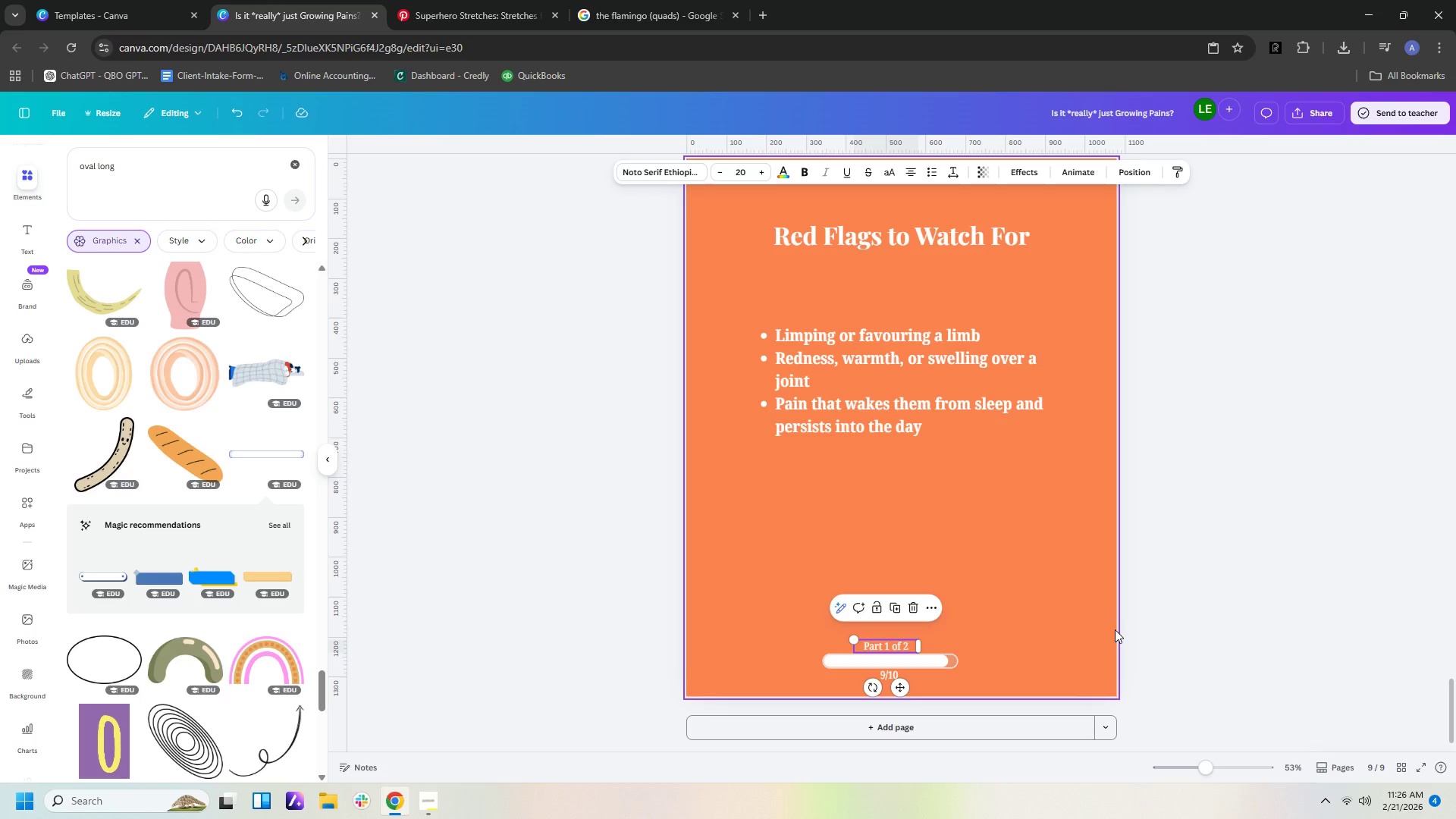 
left_click([1115, 629])
 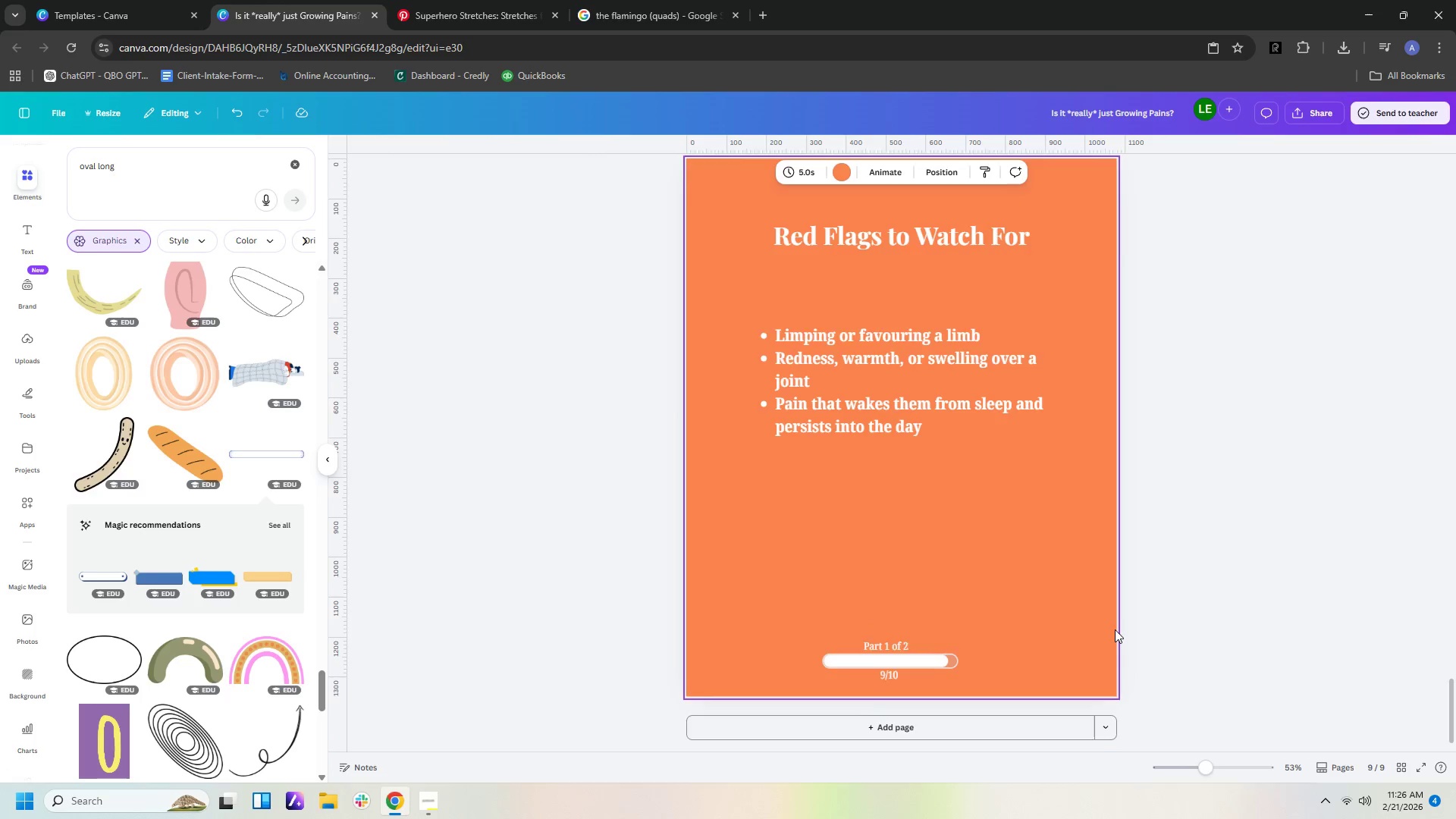 
scroll: coordinate [1115, 629], scroll_direction: up, amount: 5.0
 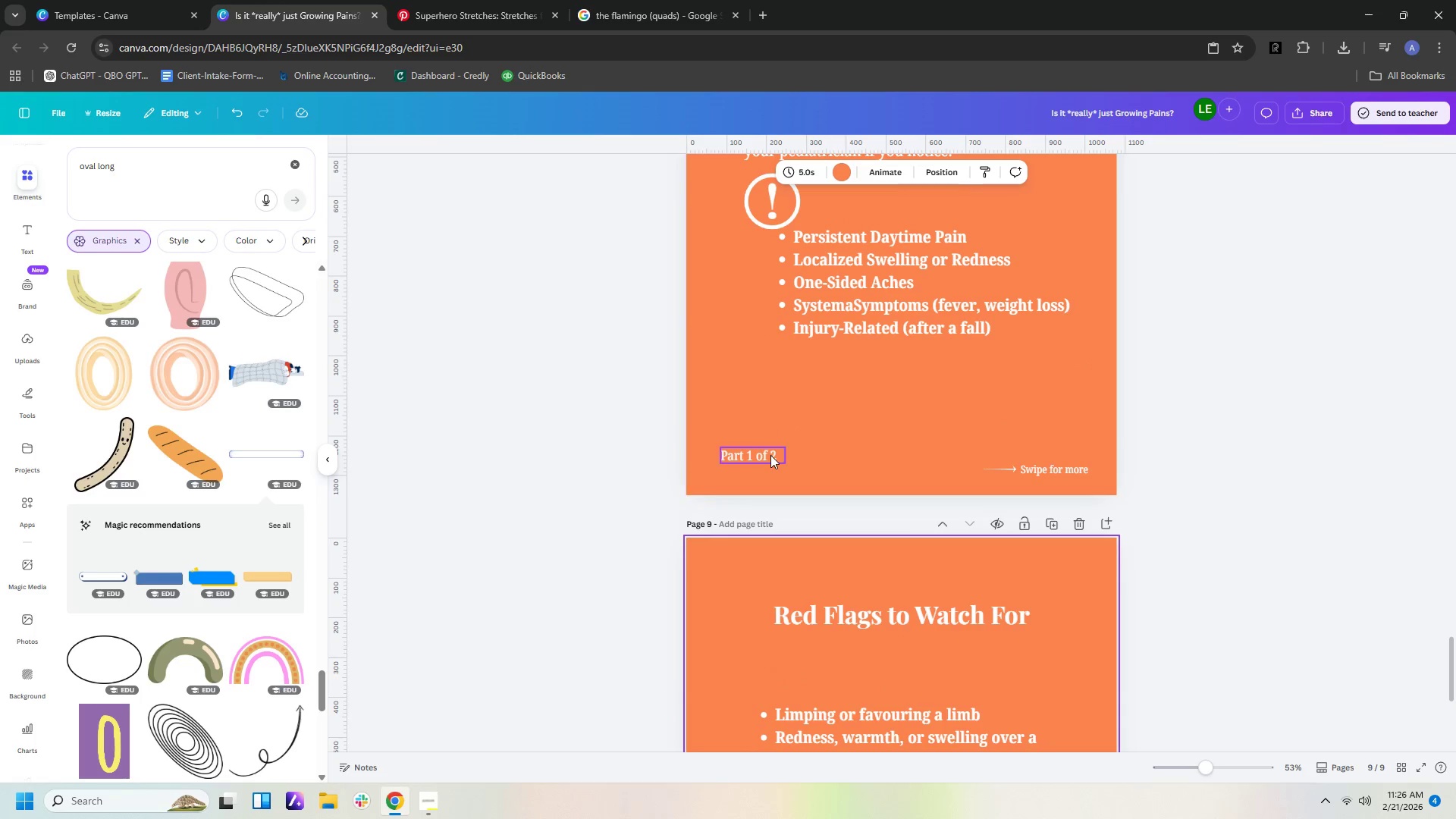 
double_click([770, 455])
 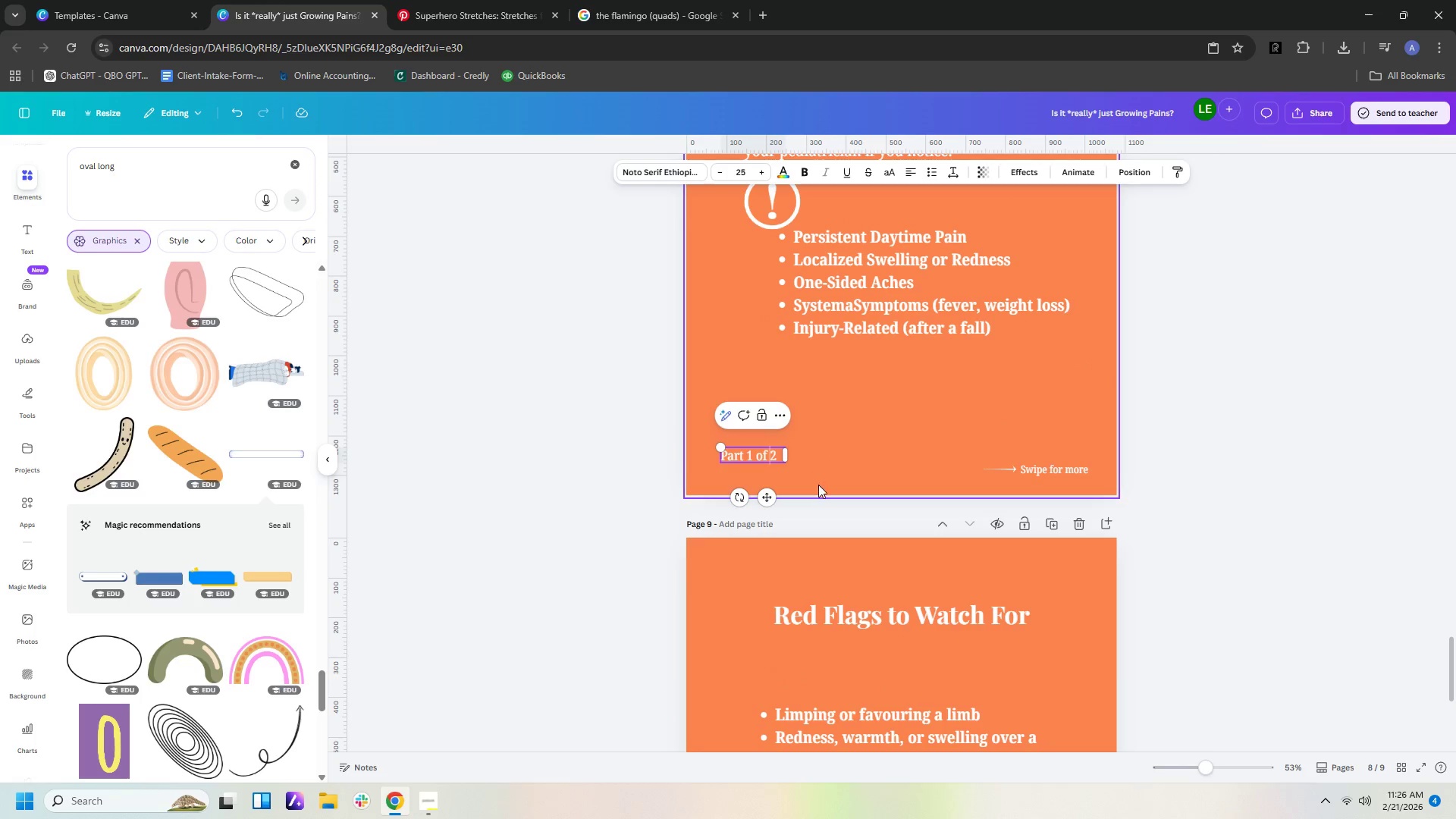 
double_click([767, 459])
 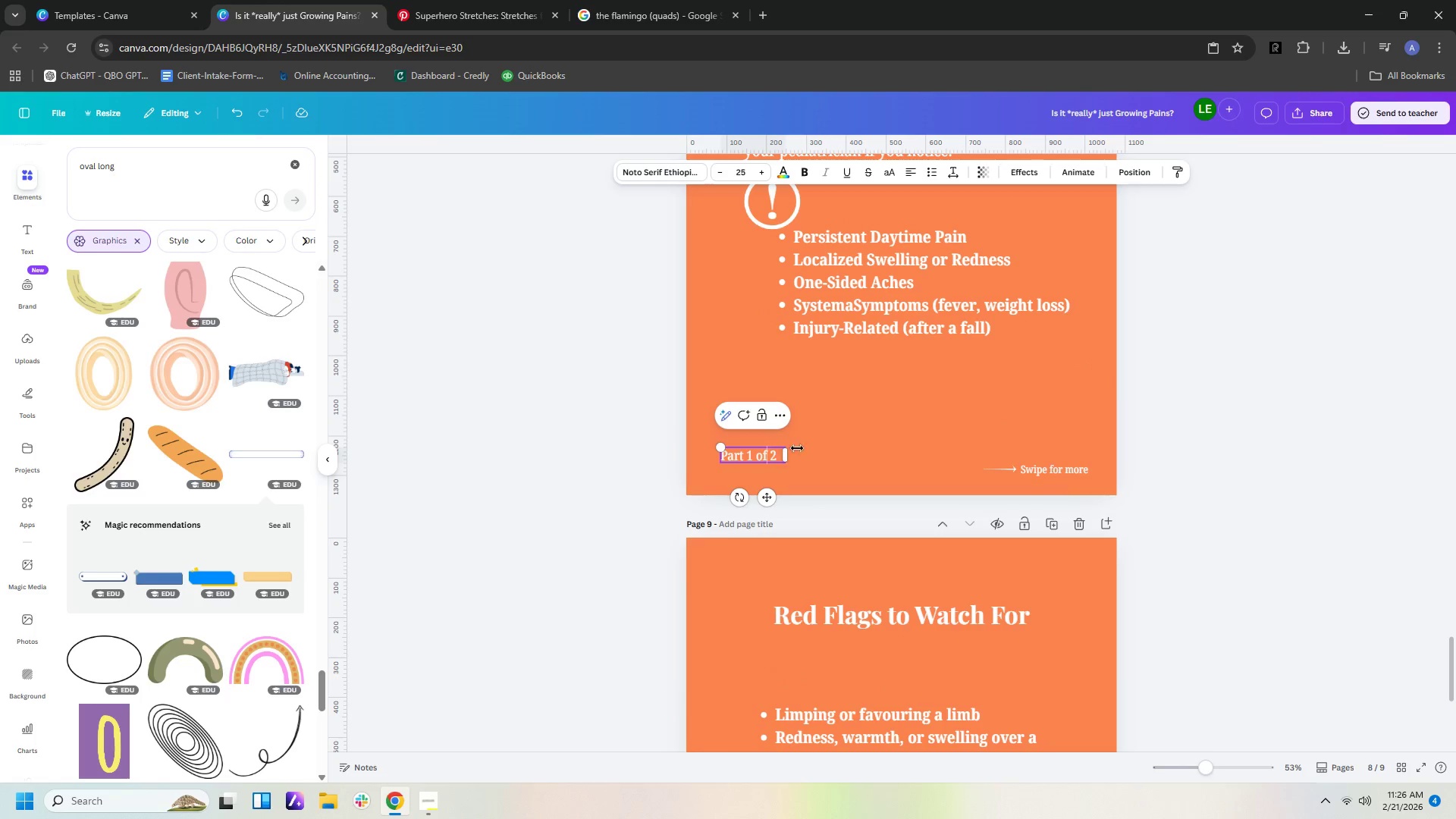 
left_click([819, 445])
 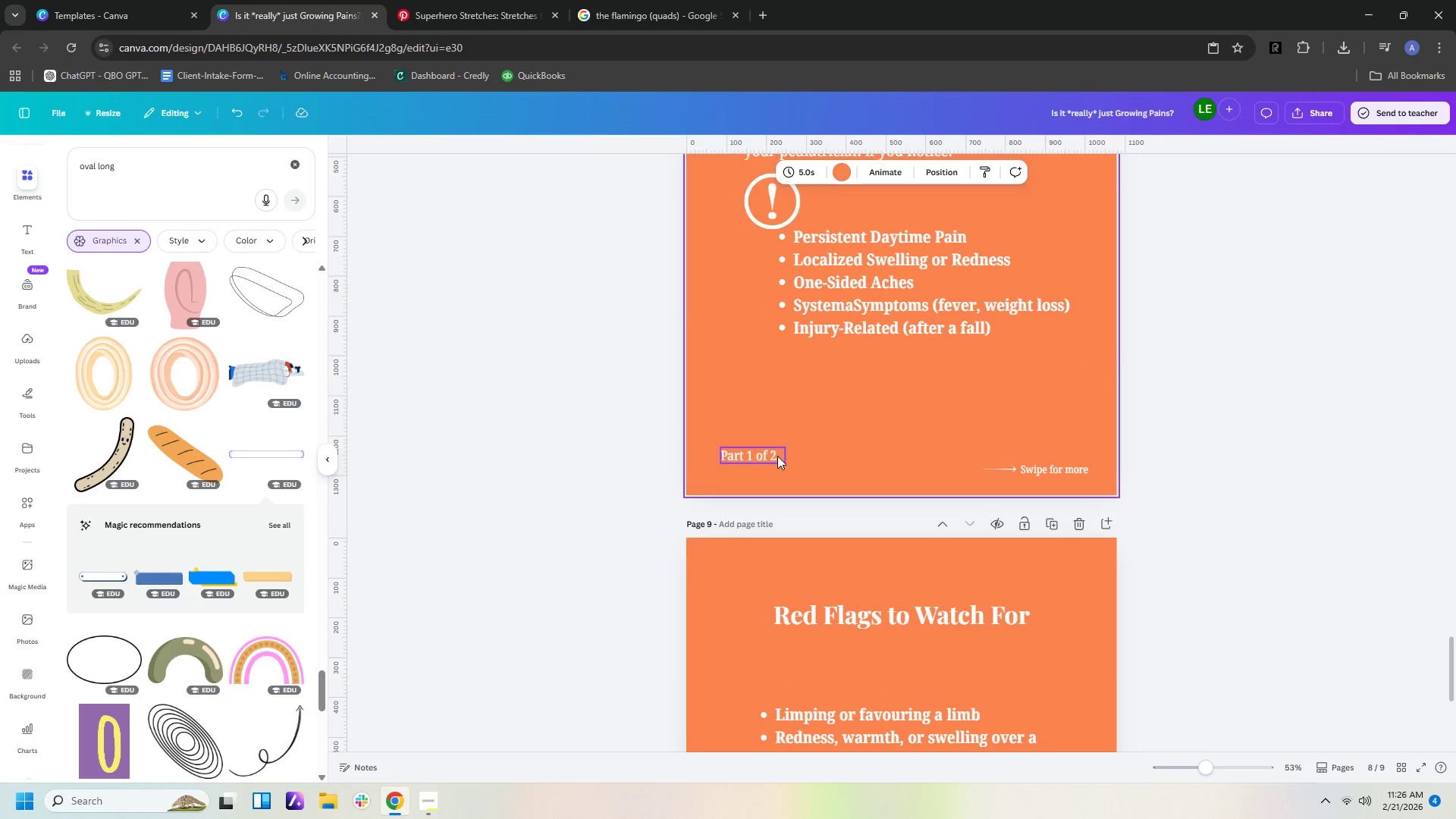 
left_click([777, 456])
 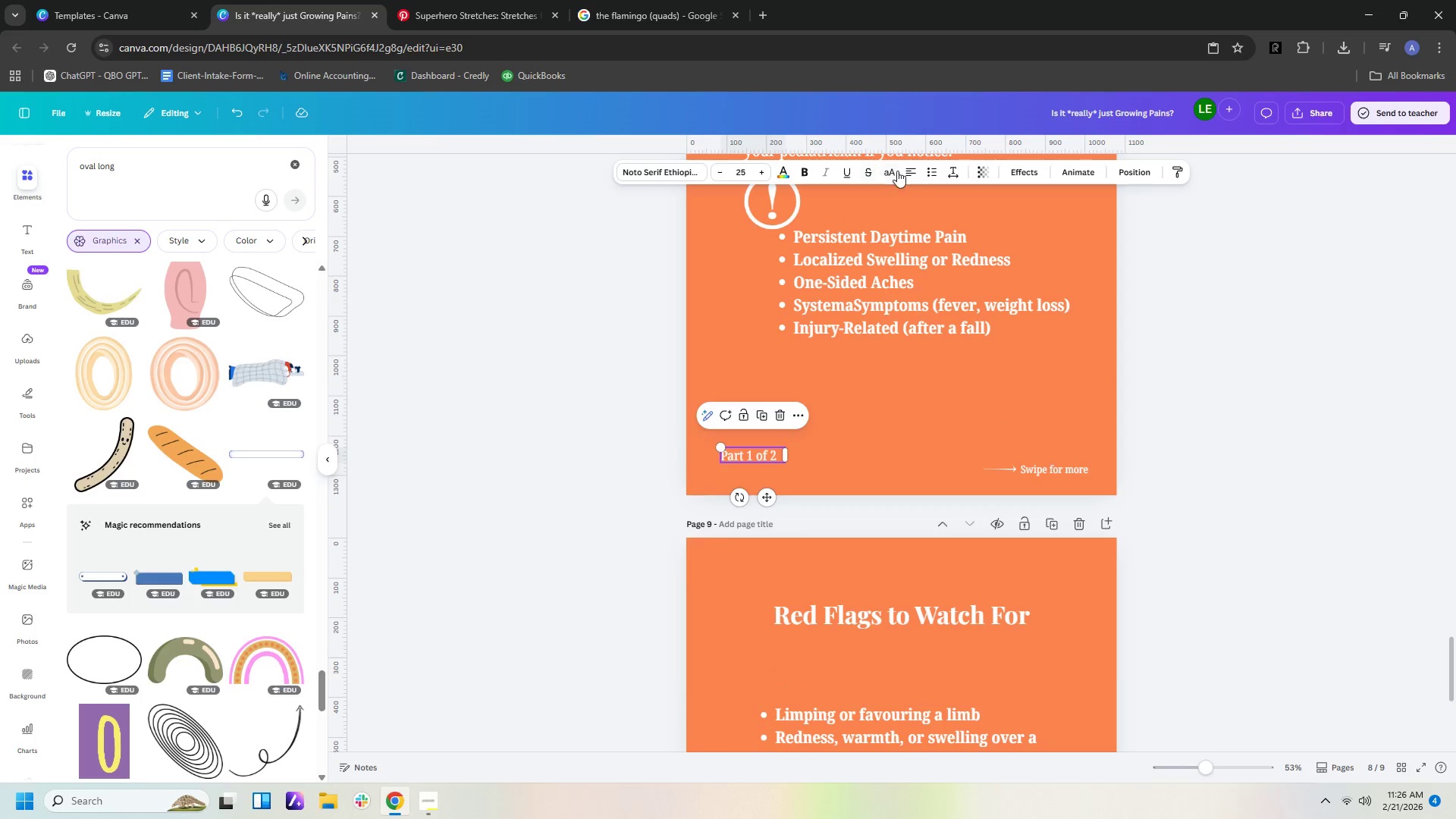 
left_click([908, 169])
 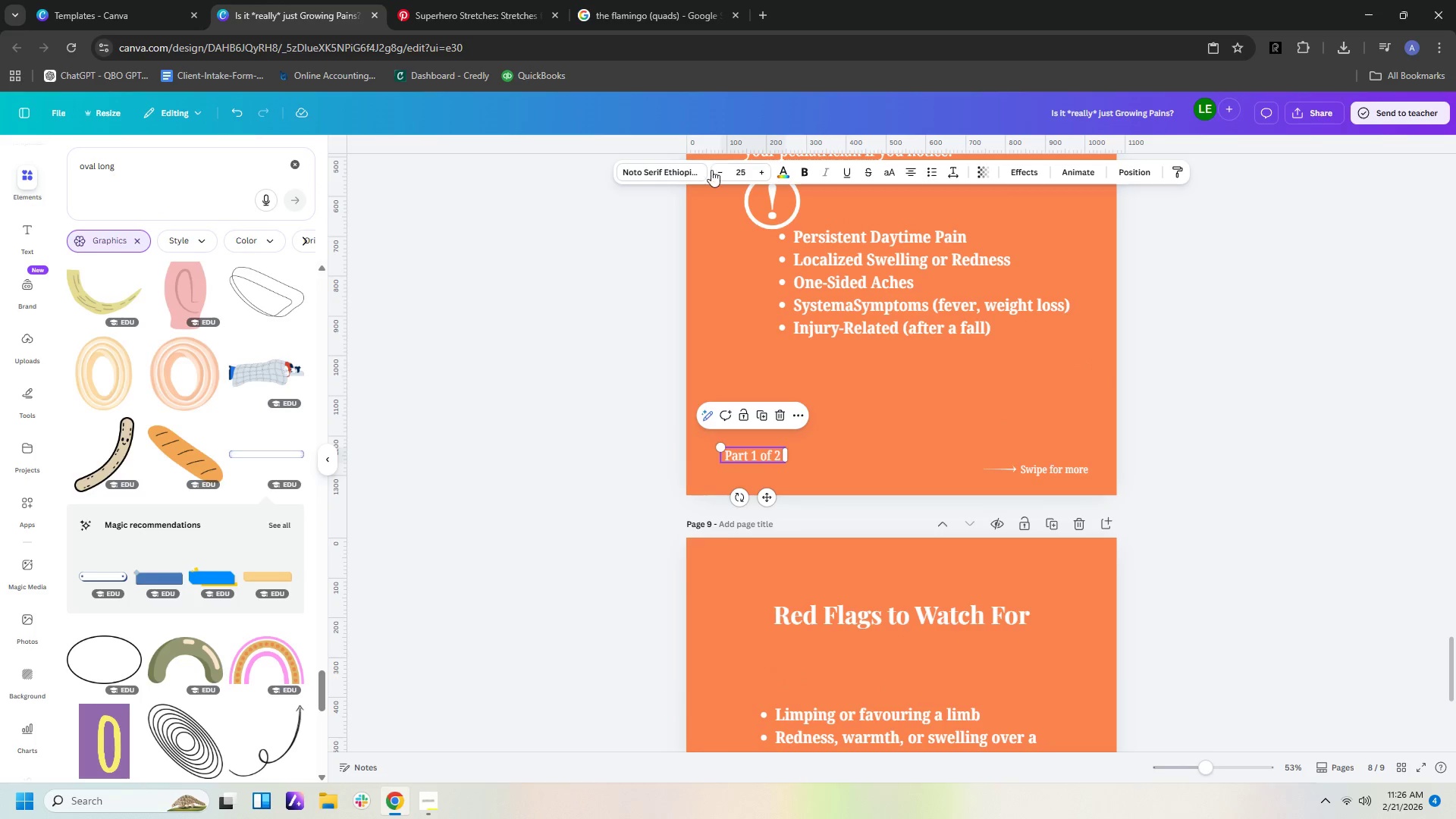 
double_click([718, 171])
 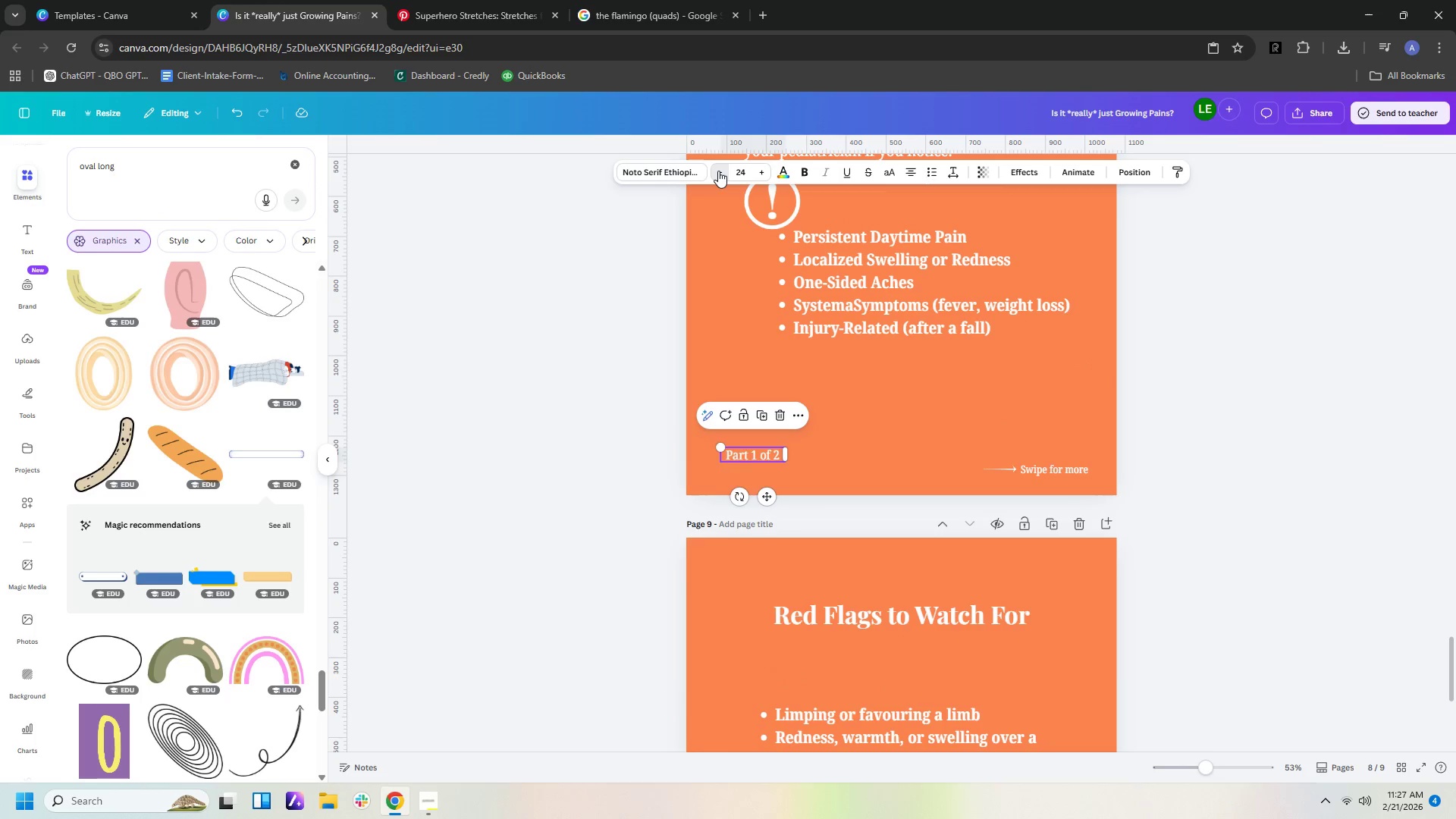 
triple_click([718, 171])
 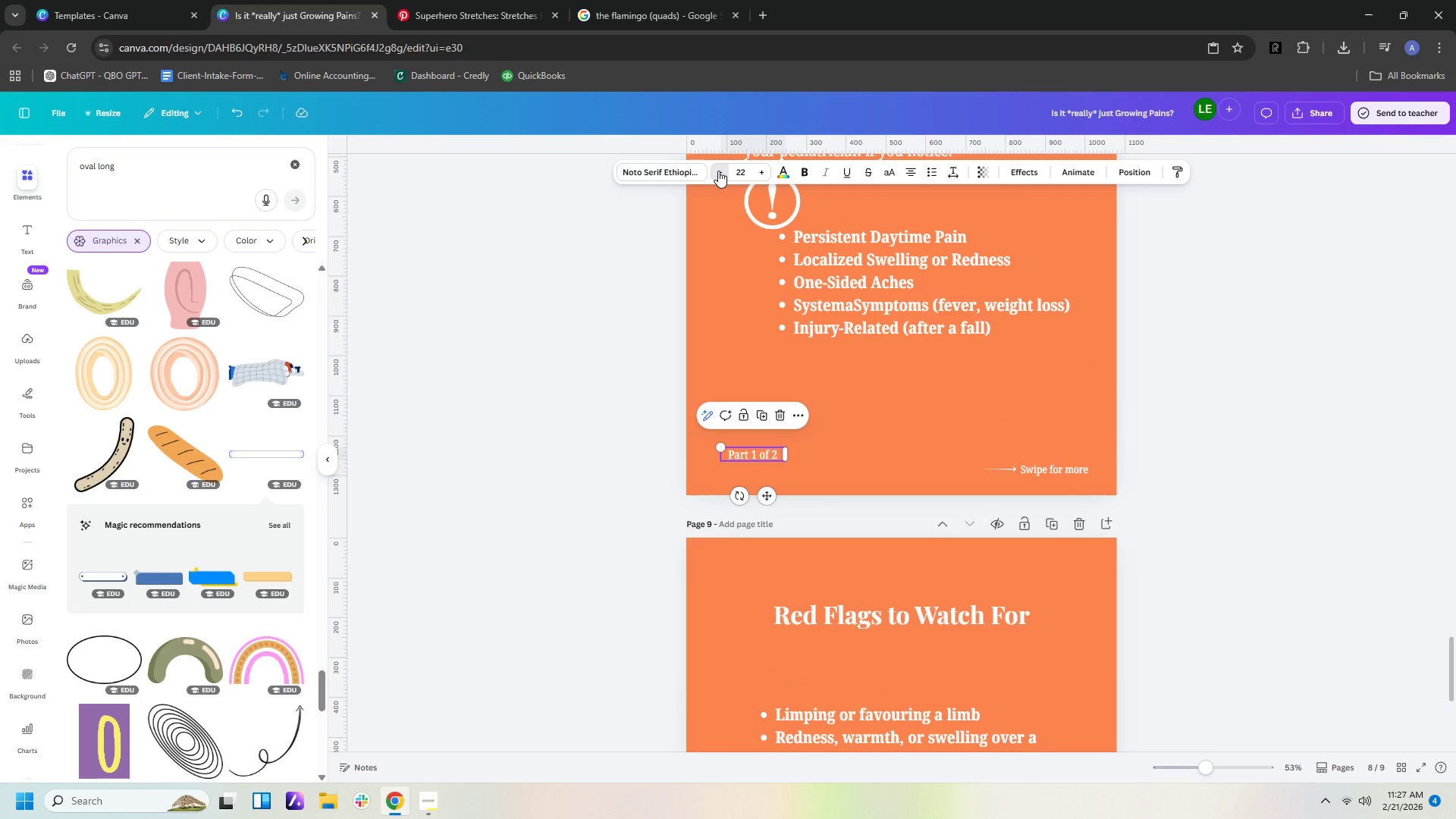 
triple_click([718, 171])
 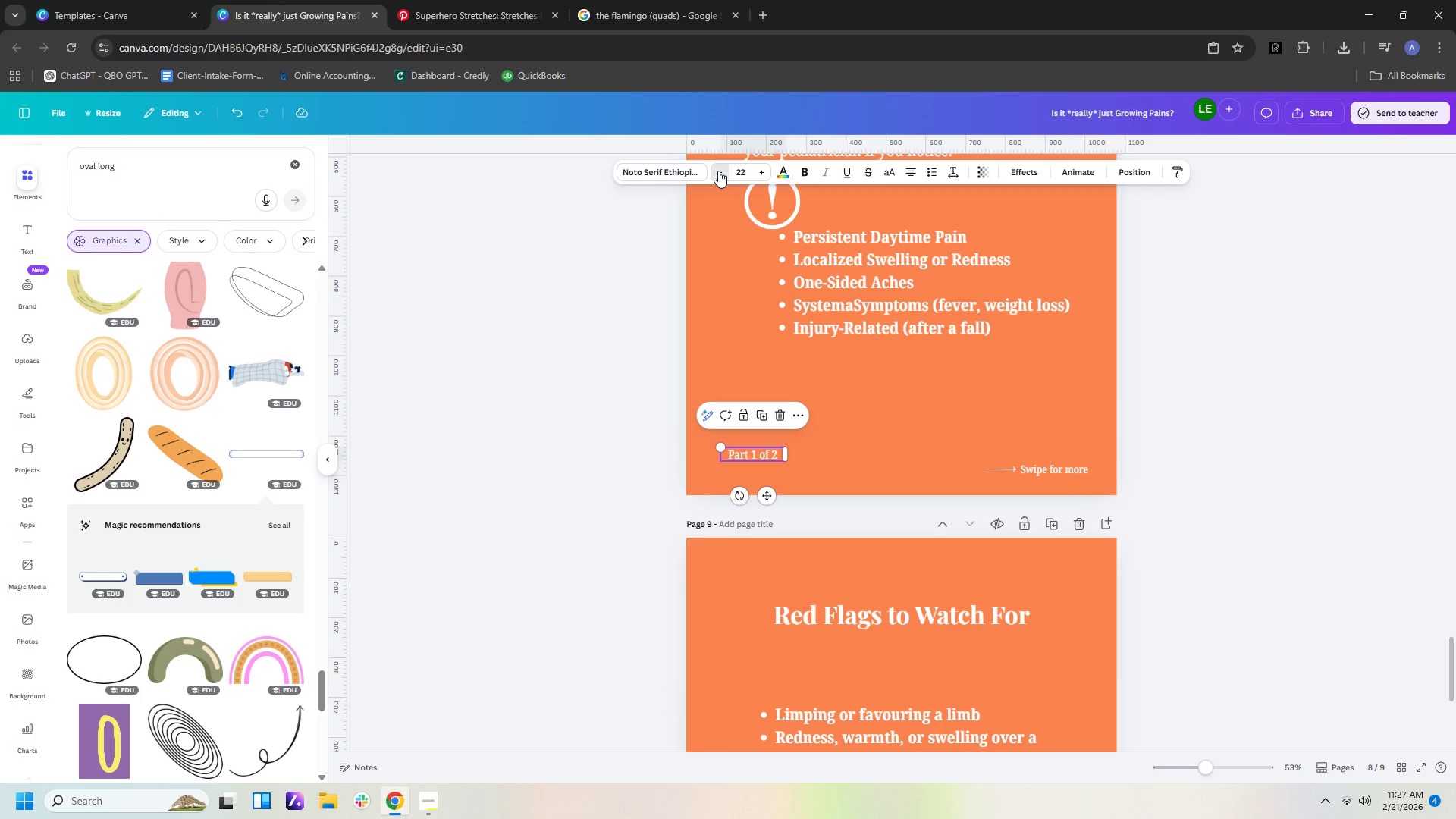 
triple_click([718, 171])
 